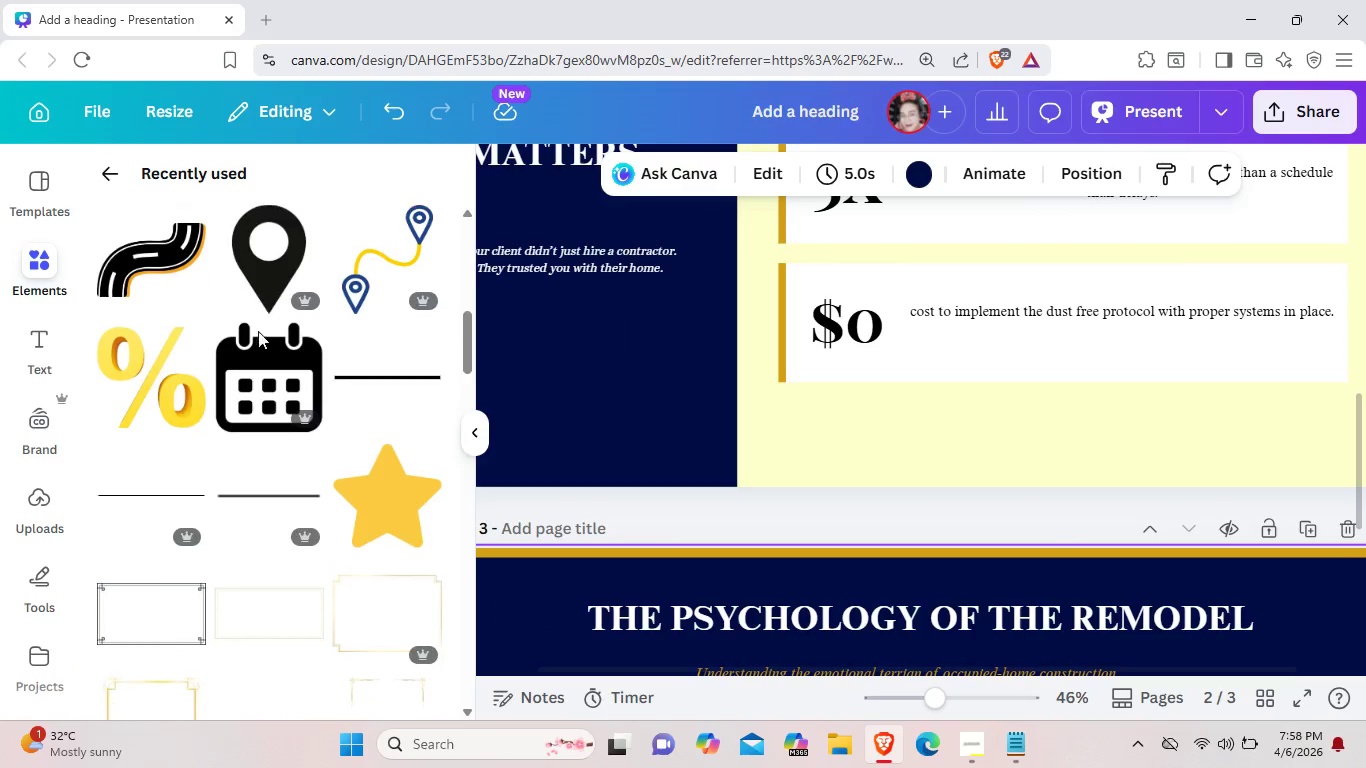 
scroll: coordinate [258, 331], scroll_direction: down, amount: 2.0
 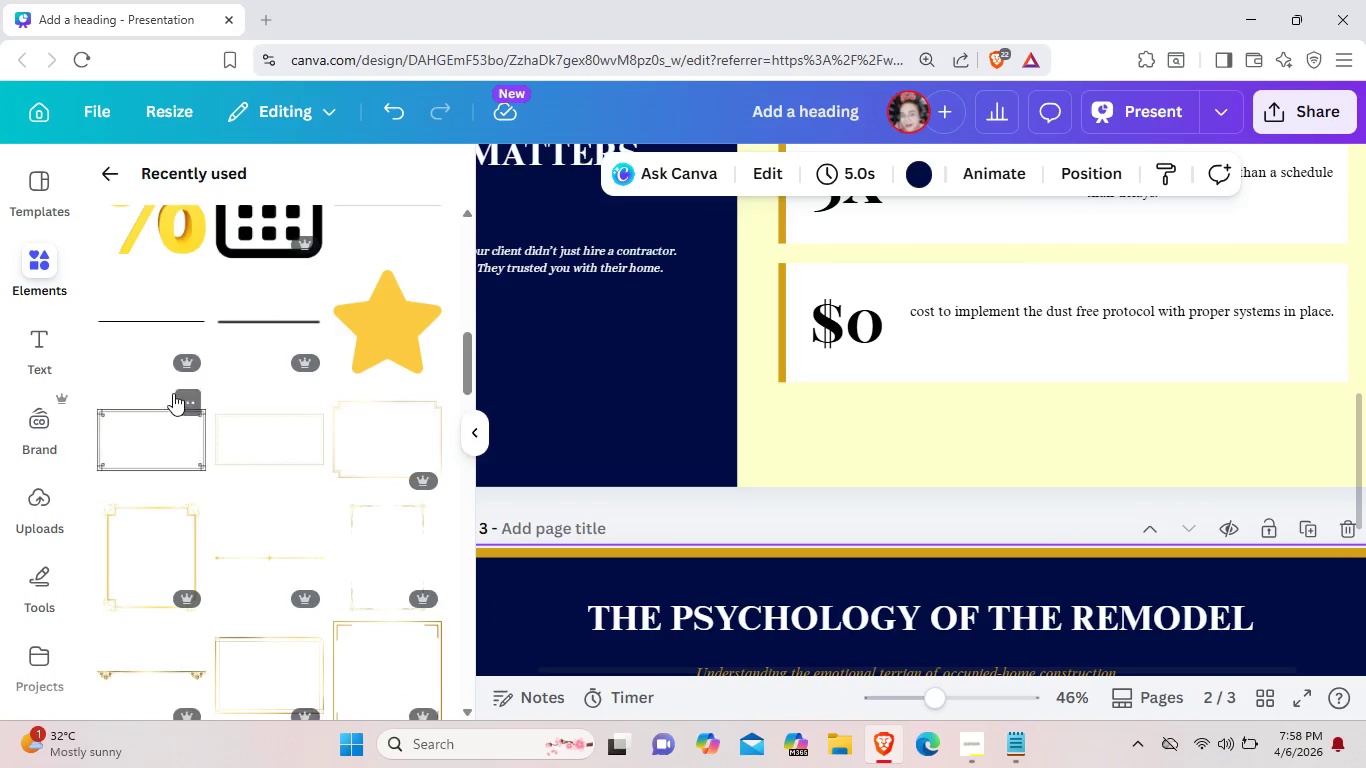 
scroll: coordinate [325, 357], scroll_direction: up, amount: 10.0
 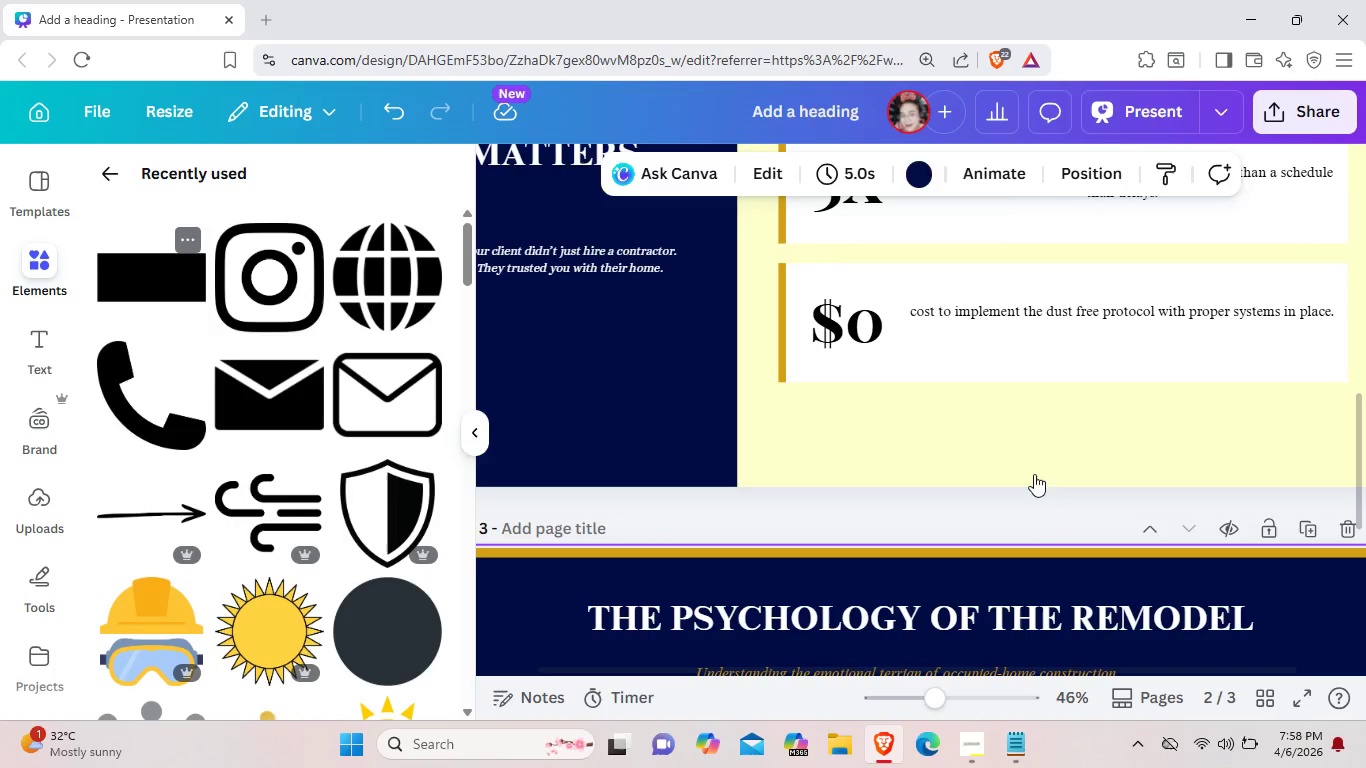 
scroll: coordinate [971, 462], scroll_direction: down, amount: 3.0
 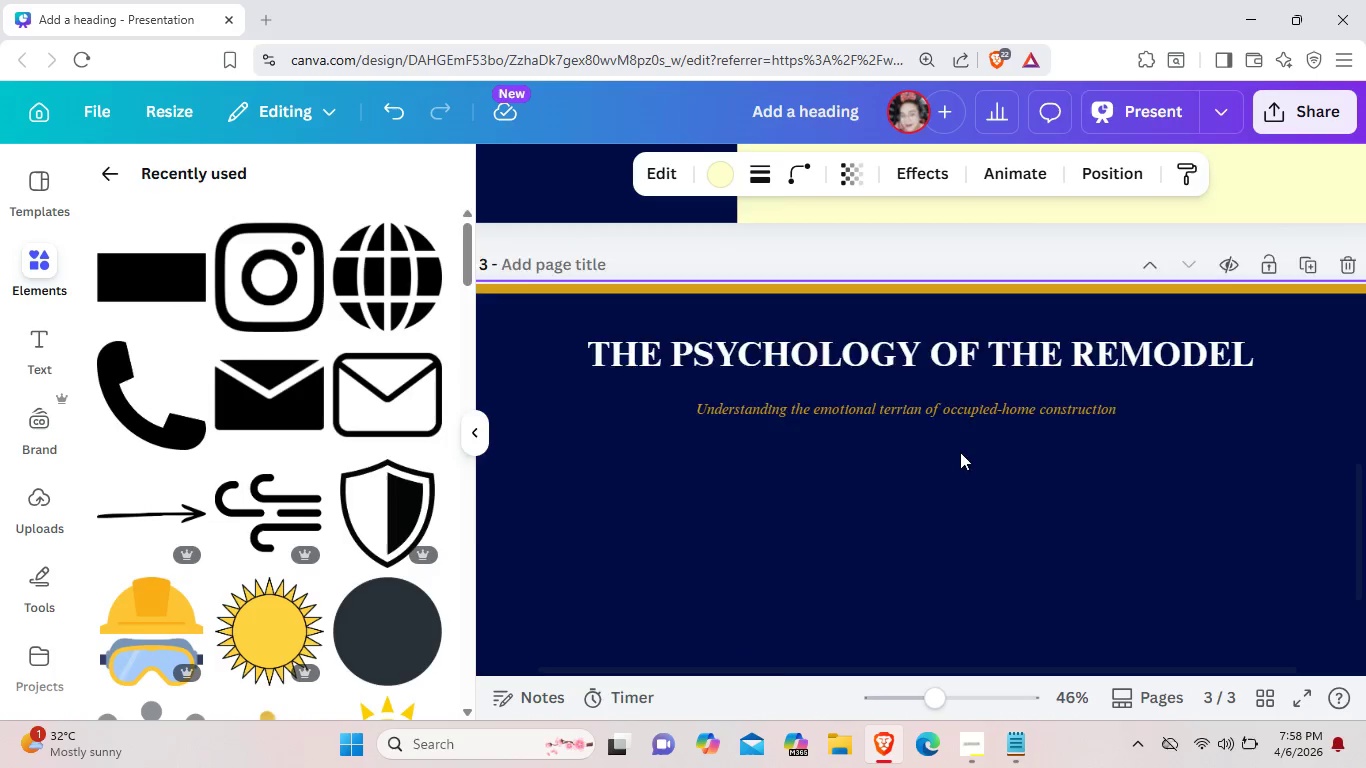 
scroll: coordinate [959, 452], scroll_direction: up, amount: 5.0
 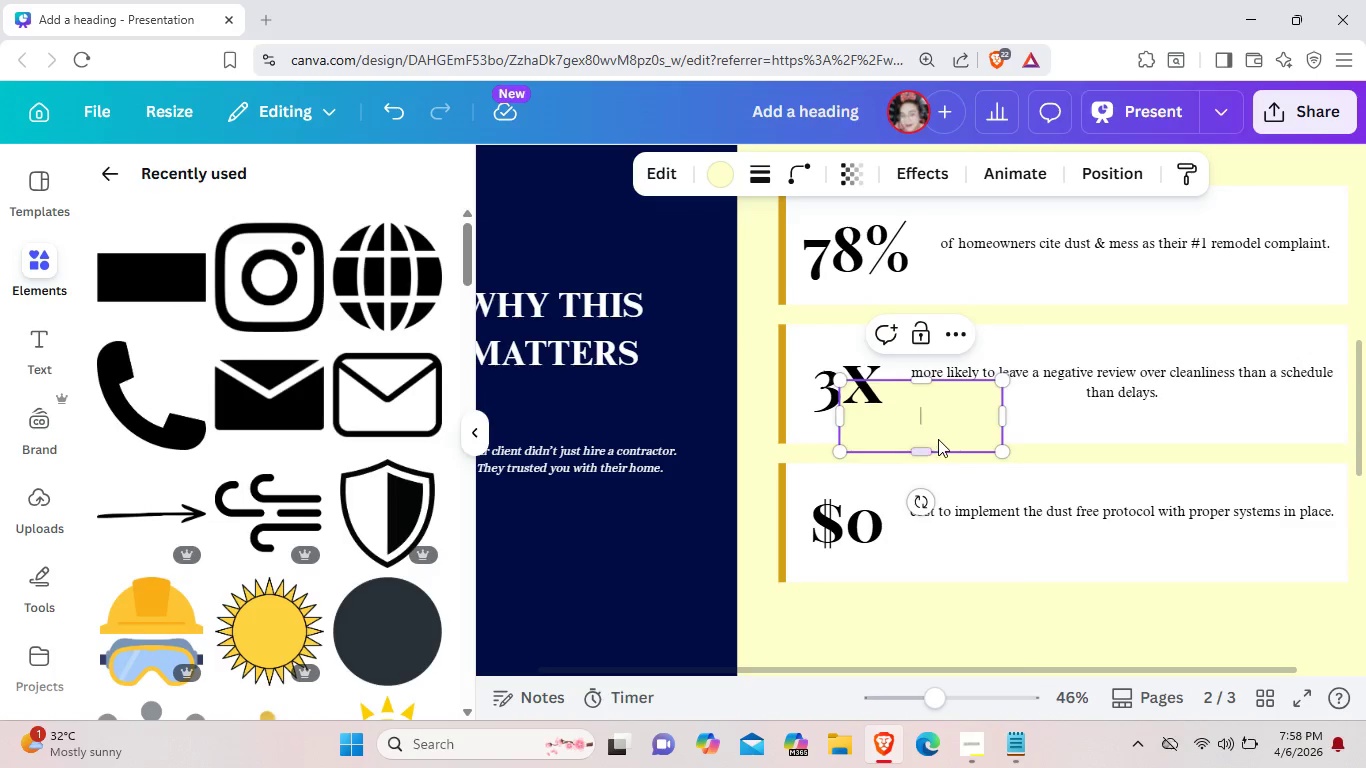 
left_click_drag(start_coordinate=[938, 439], to_coordinate=[885, 647])
 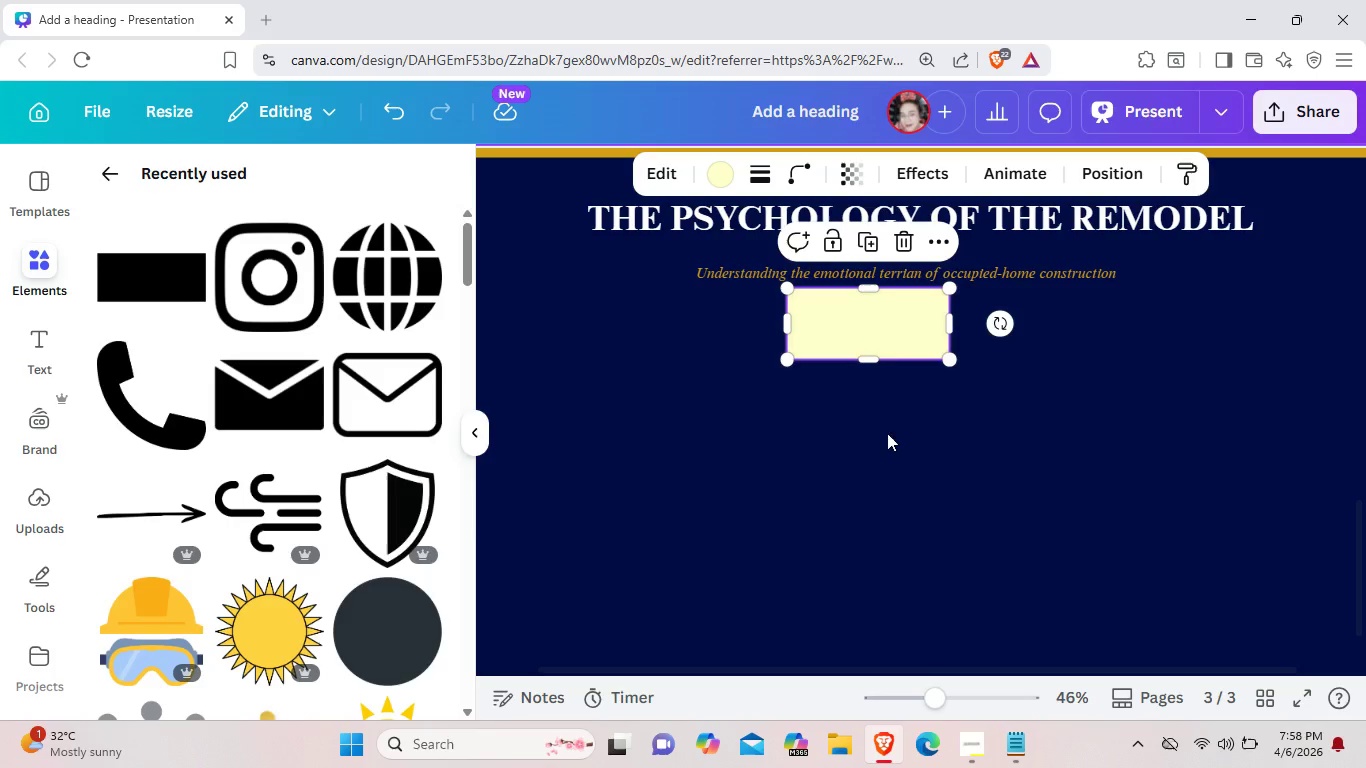 
scroll: coordinate [876, 639], scroll_direction: down, amount: 10.0
 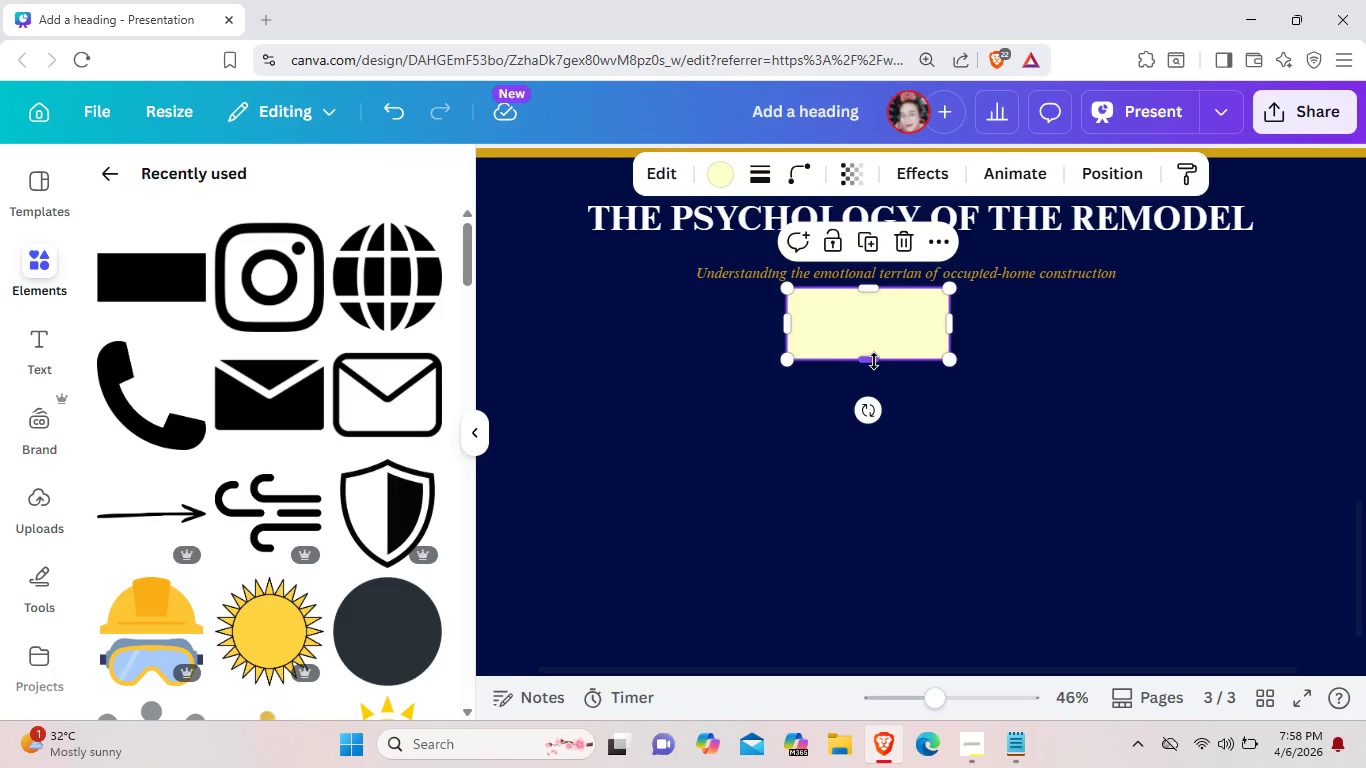 
left_click_drag(start_coordinate=[874, 361], to_coordinate=[885, 584])
 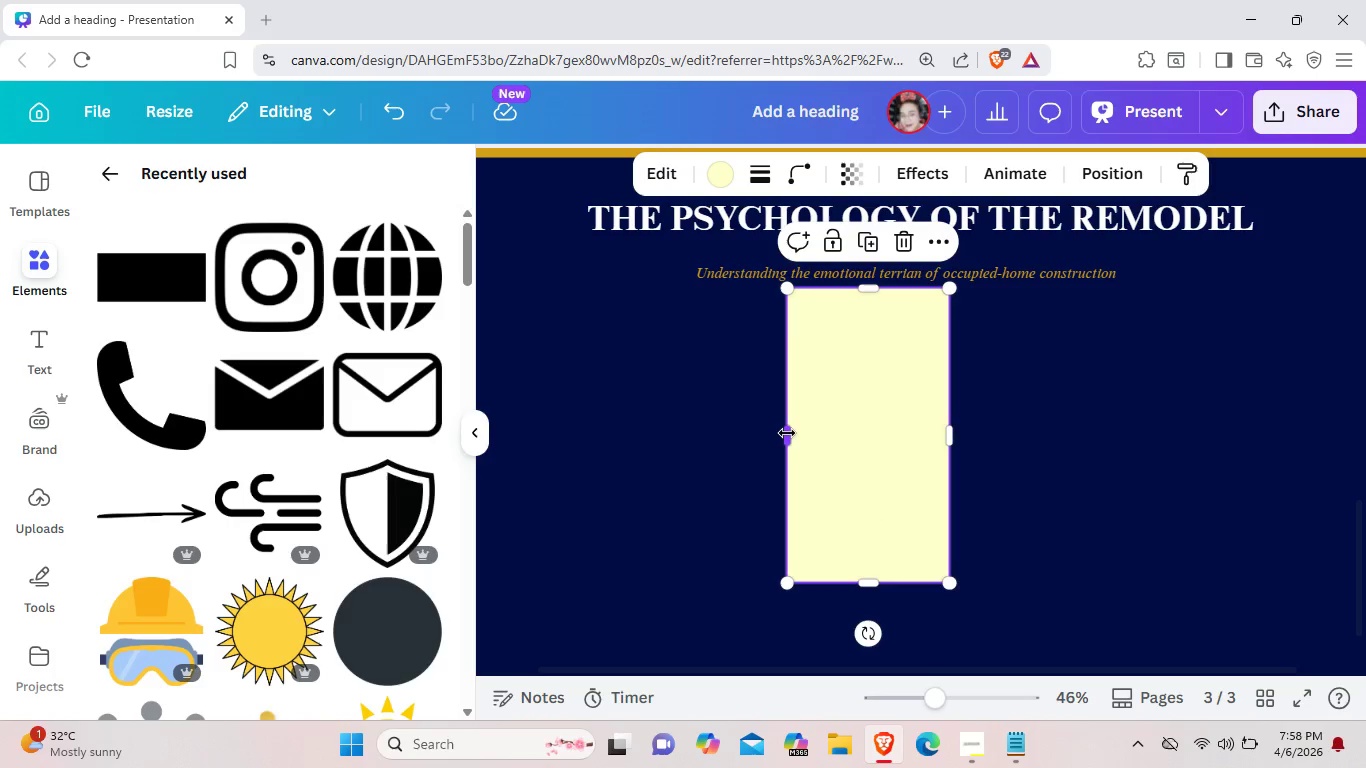 
left_click_drag(start_coordinate=[787, 433], to_coordinate=[744, 432])
 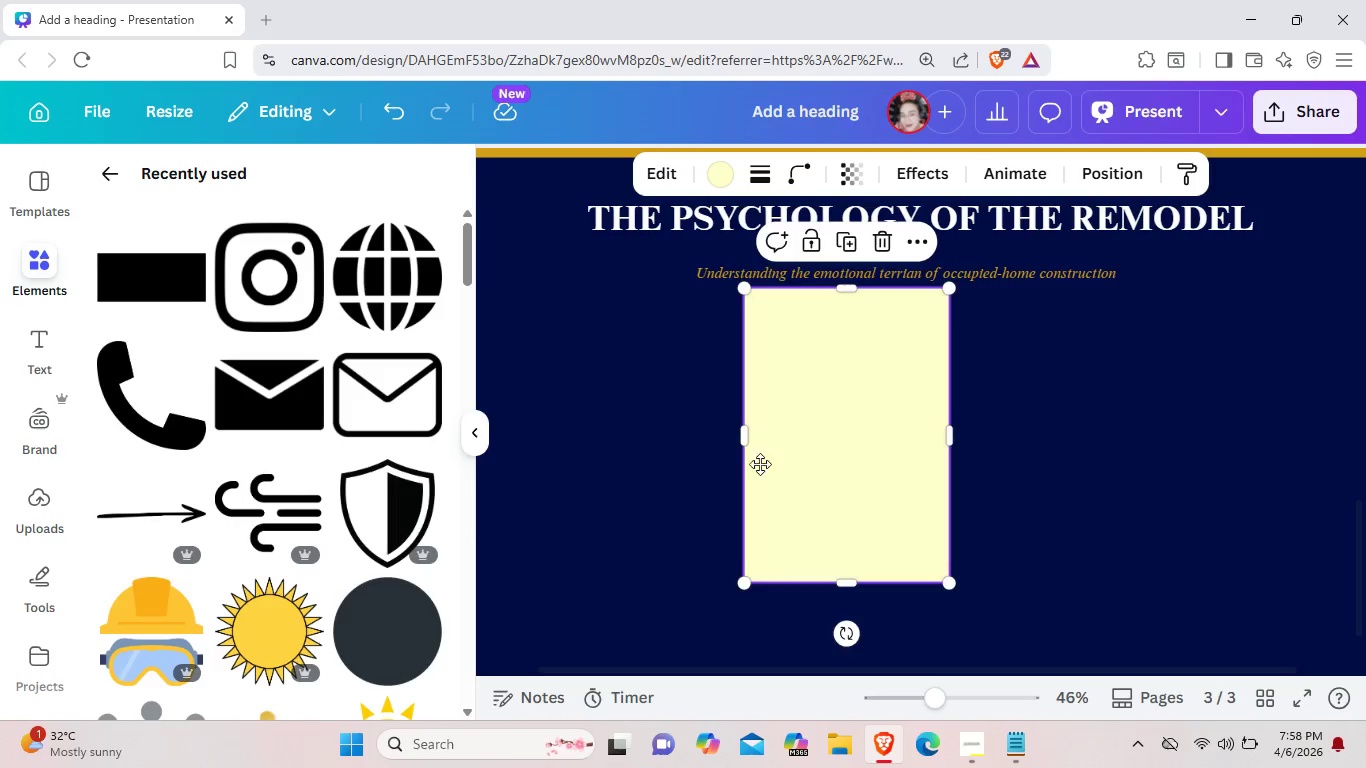 
left_click_drag(start_coordinate=[856, 427], to_coordinate=[629, 462])
 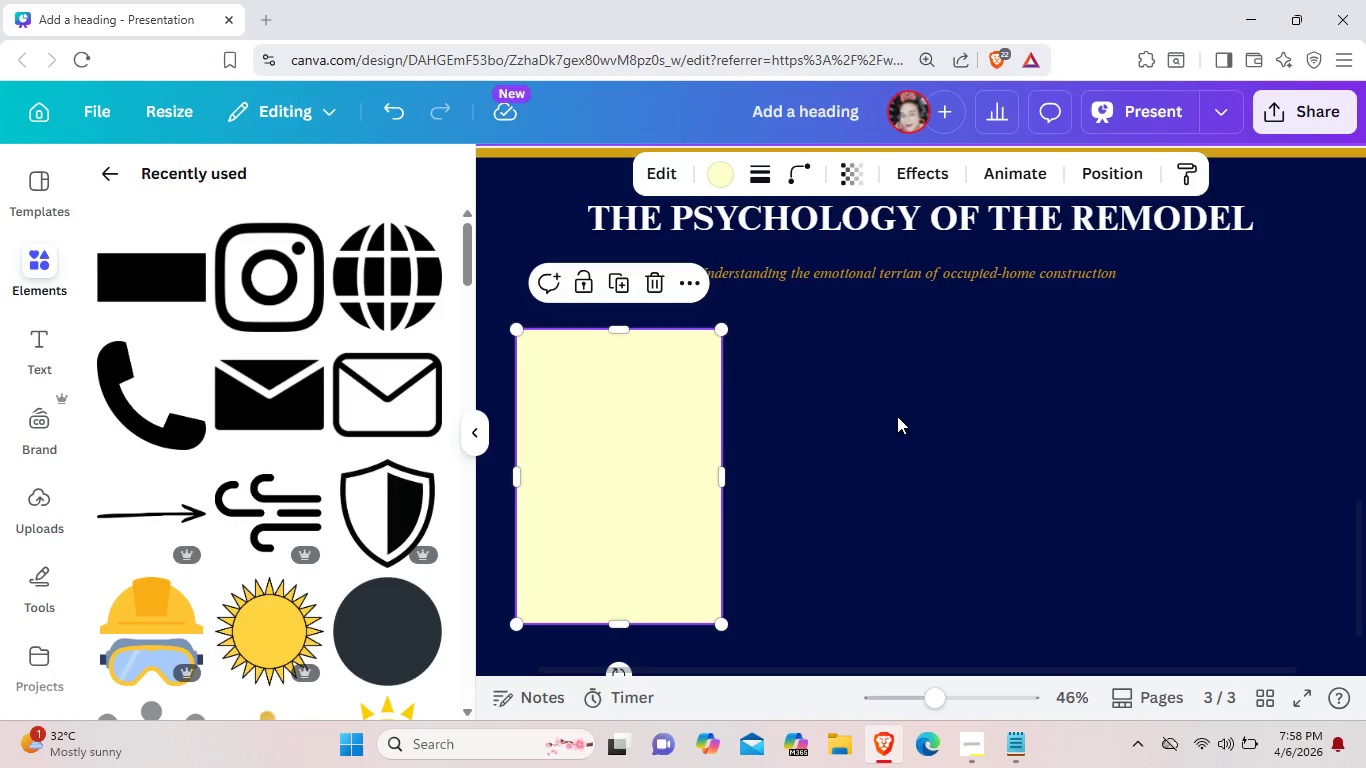 
left_click_drag(start_coordinate=[554, 494], to_coordinate=[552, 469])
 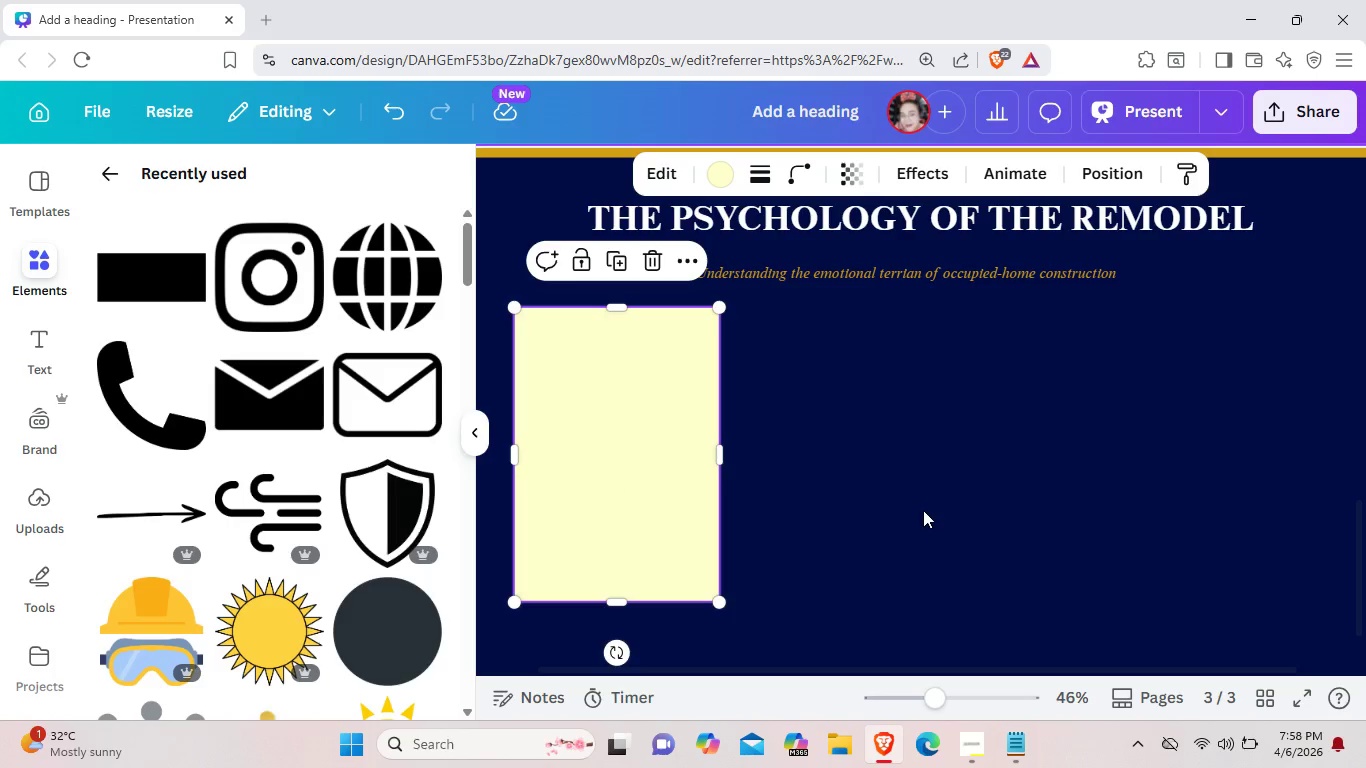 
left_click([922, 510])
 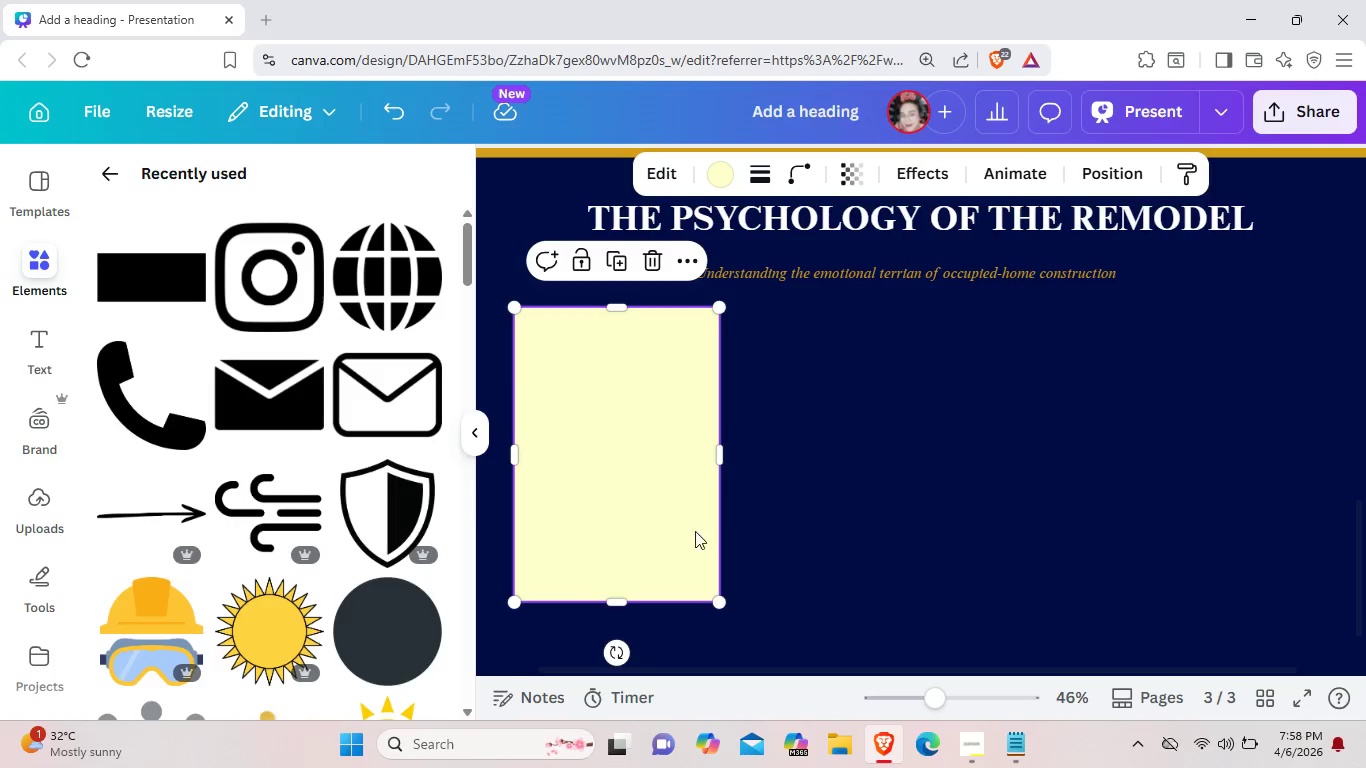 
scroll: coordinate [933, 521], scroll_direction: up, amount: 2.0
 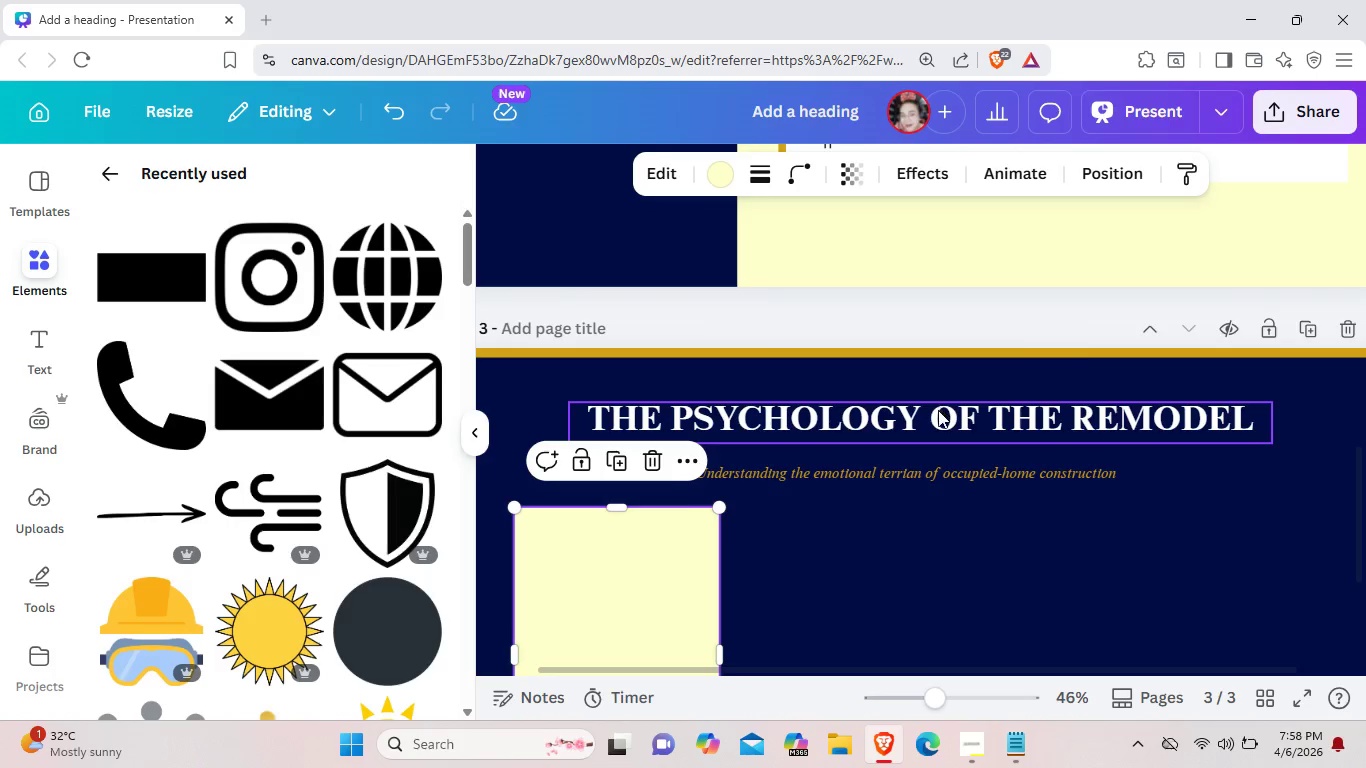 
left_click_drag(start_coordinate=[938, 410], to_coordinate=[938, 402])
 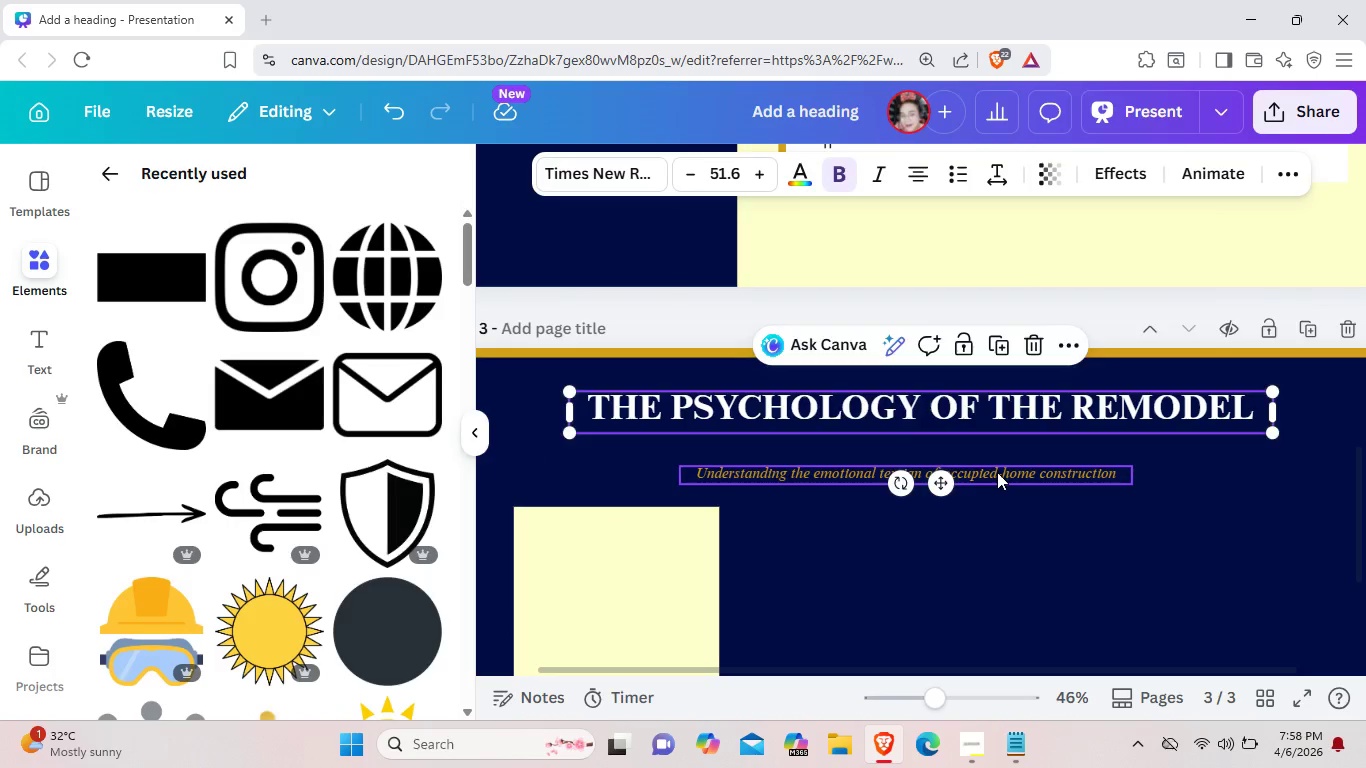 
left_click_drag(start_coordinate=[997, 472], to_coordinate=[997, 458])
 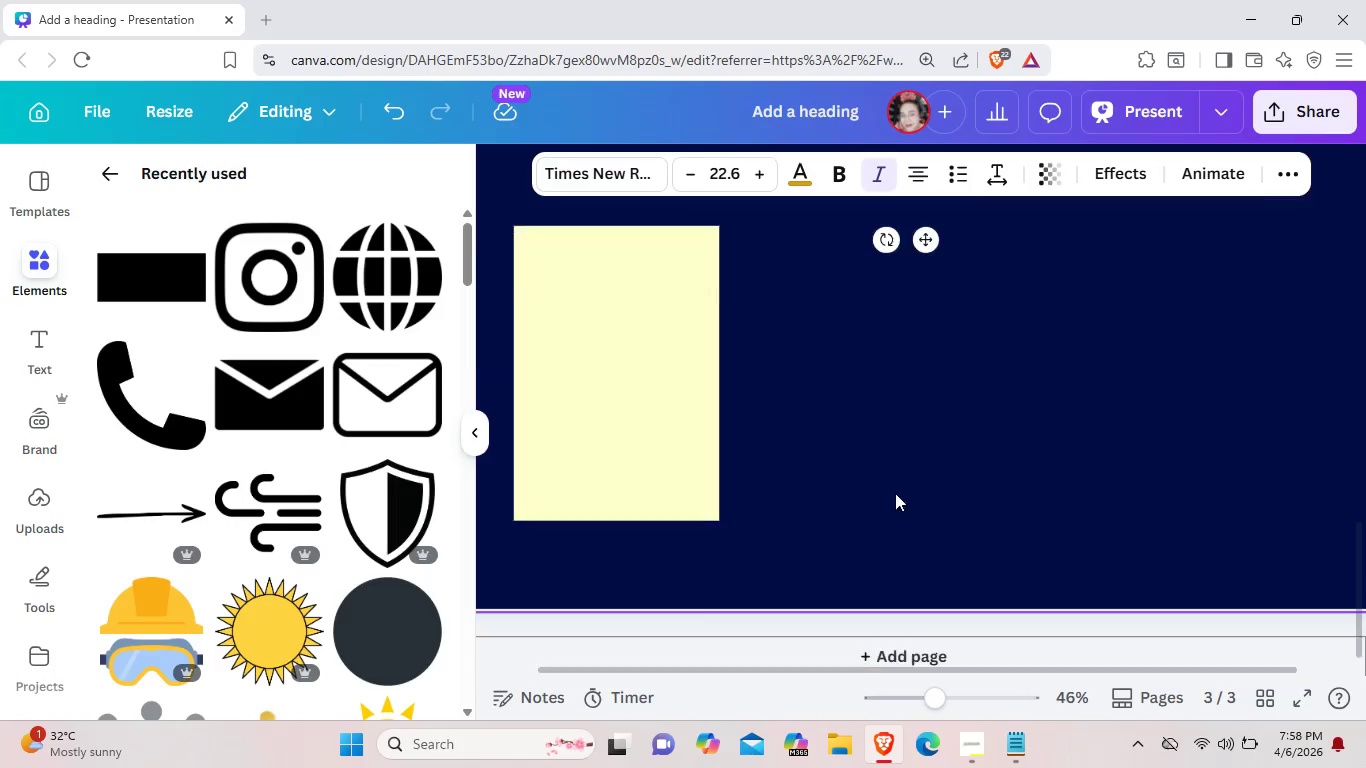 
left_click([660, 424])
 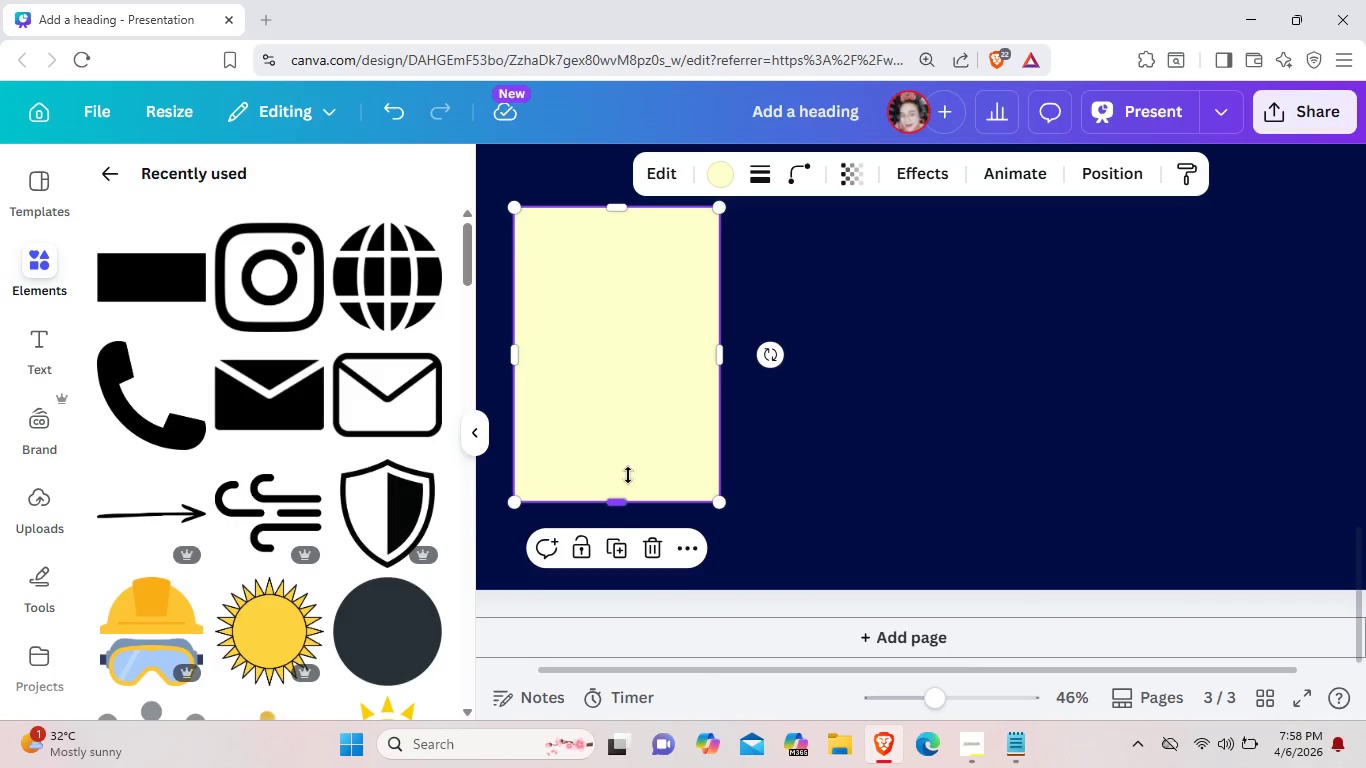 
scroll: coordinate [985, 476], scroll_direction: down, amount: 2.0
 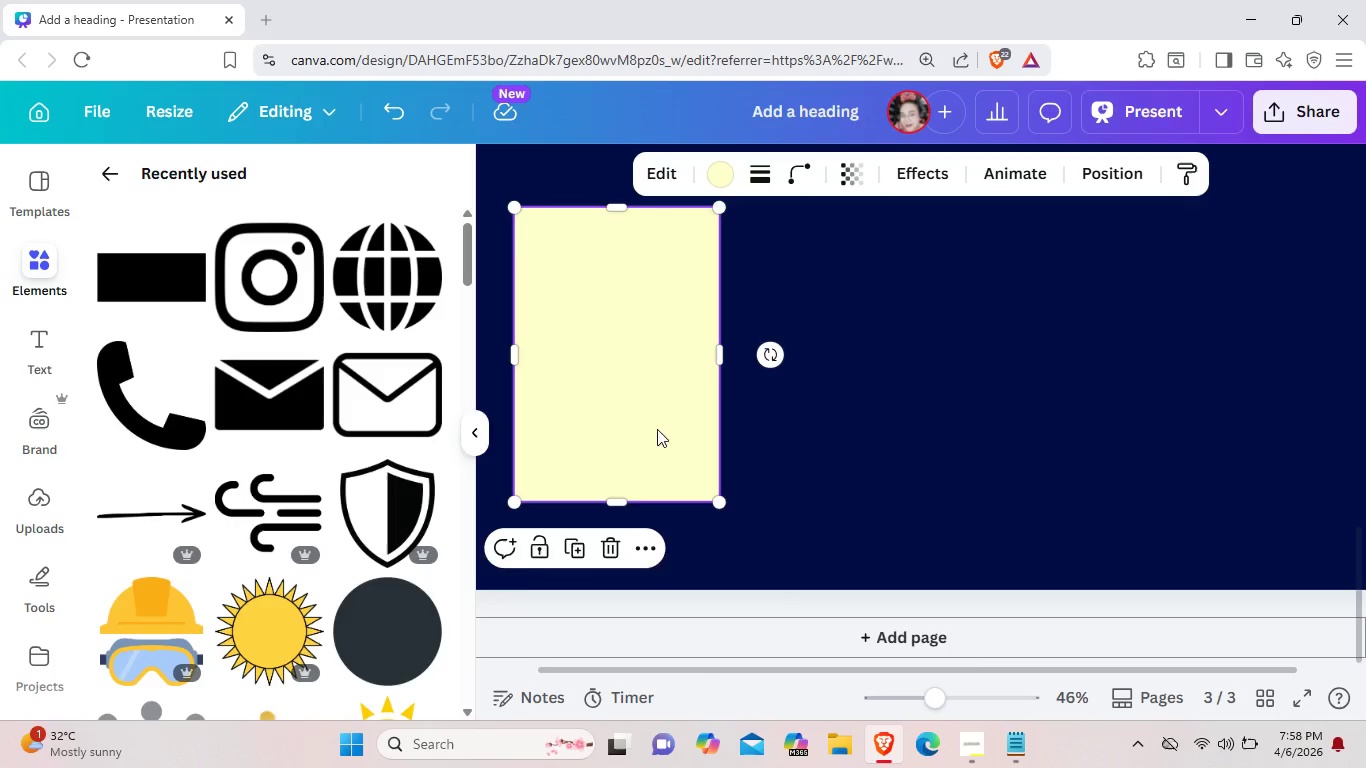 
left_click_drag(start_coordinate=[630, 503], to_coordinate=[629, 452])
 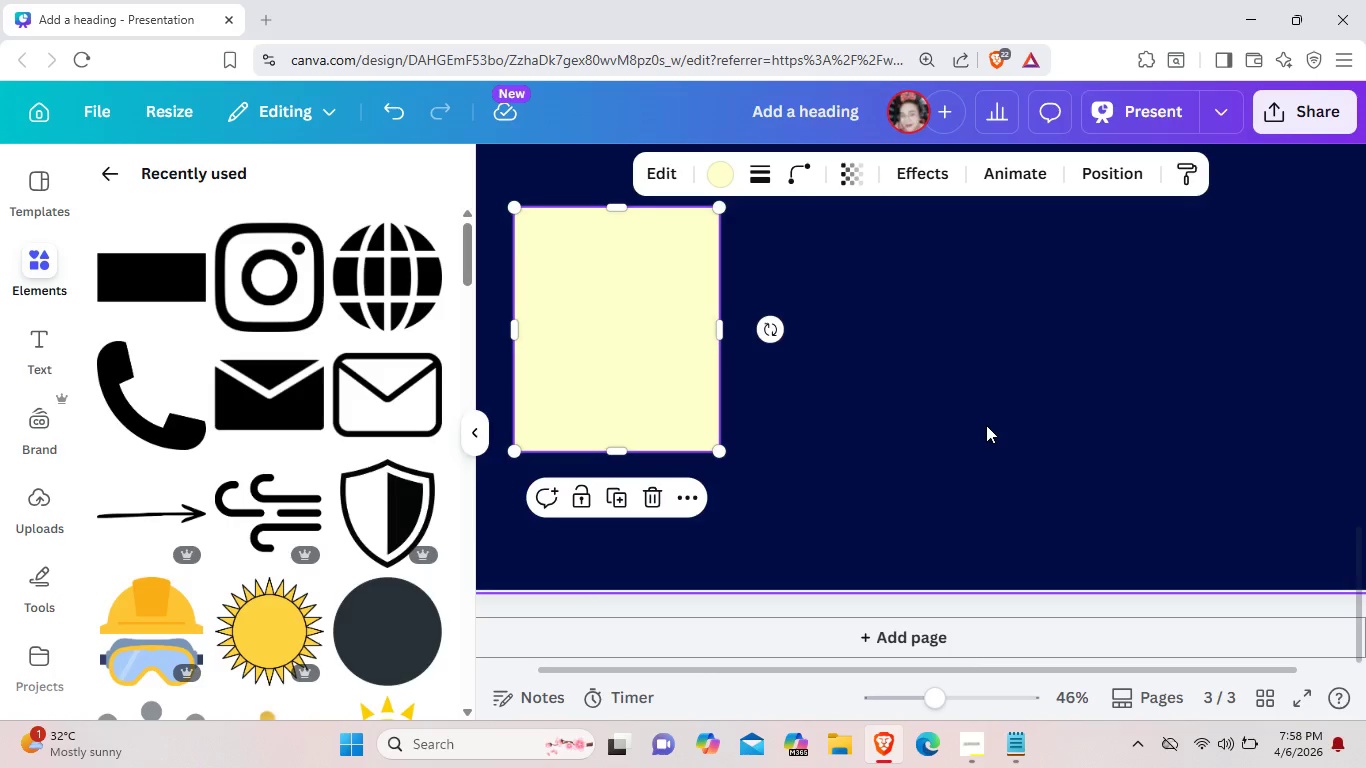 
left_click([986, 425])
 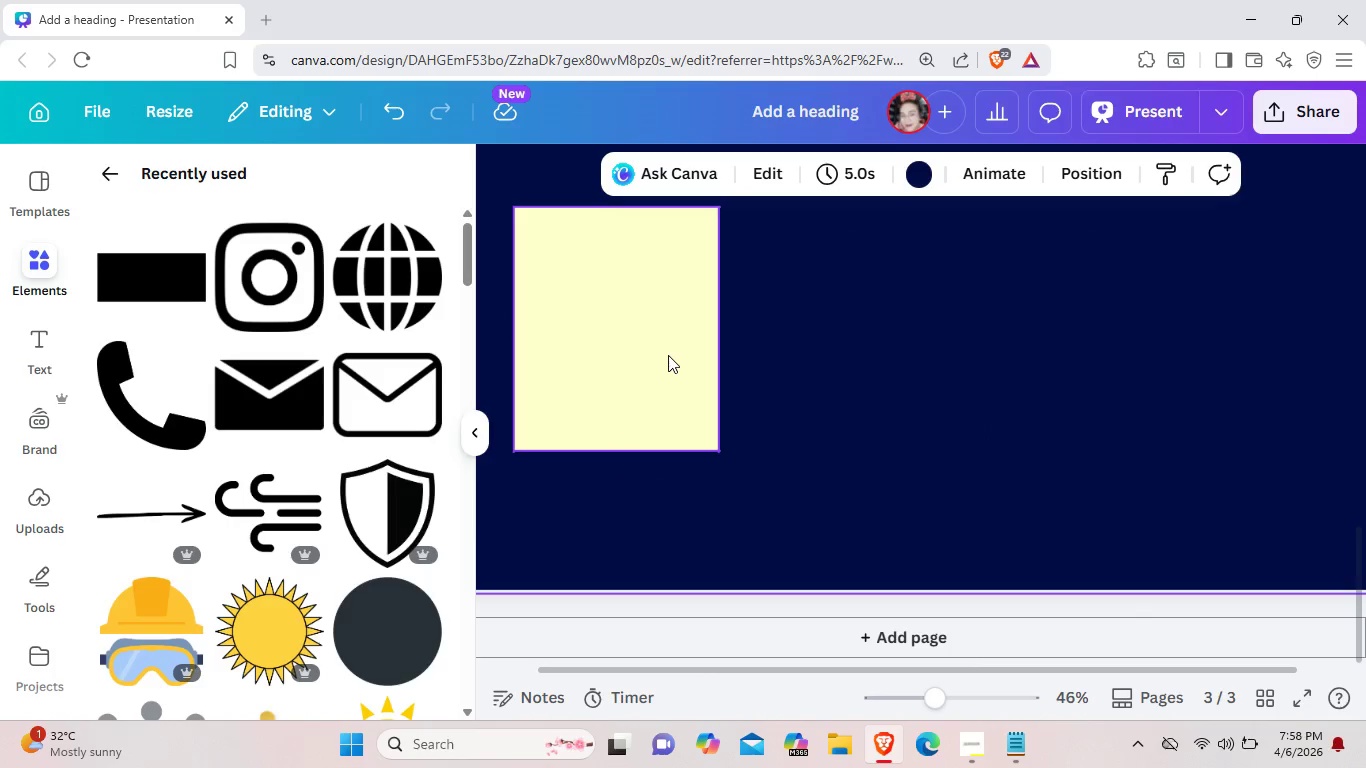 
left_click_drag(start_coordinate=[668, 355], to_coordinate=[706, 365])
 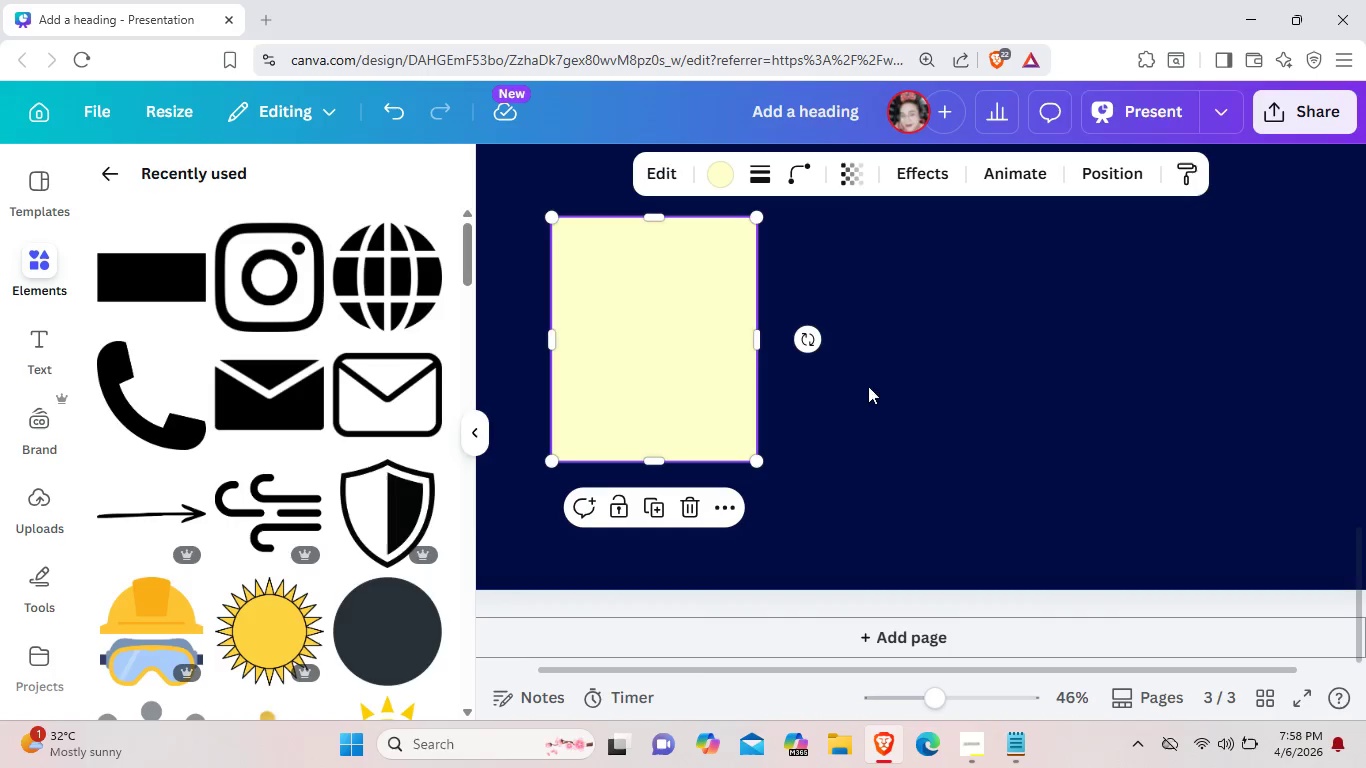 
hold_key(key=ControlLeft, duration=1.33)
 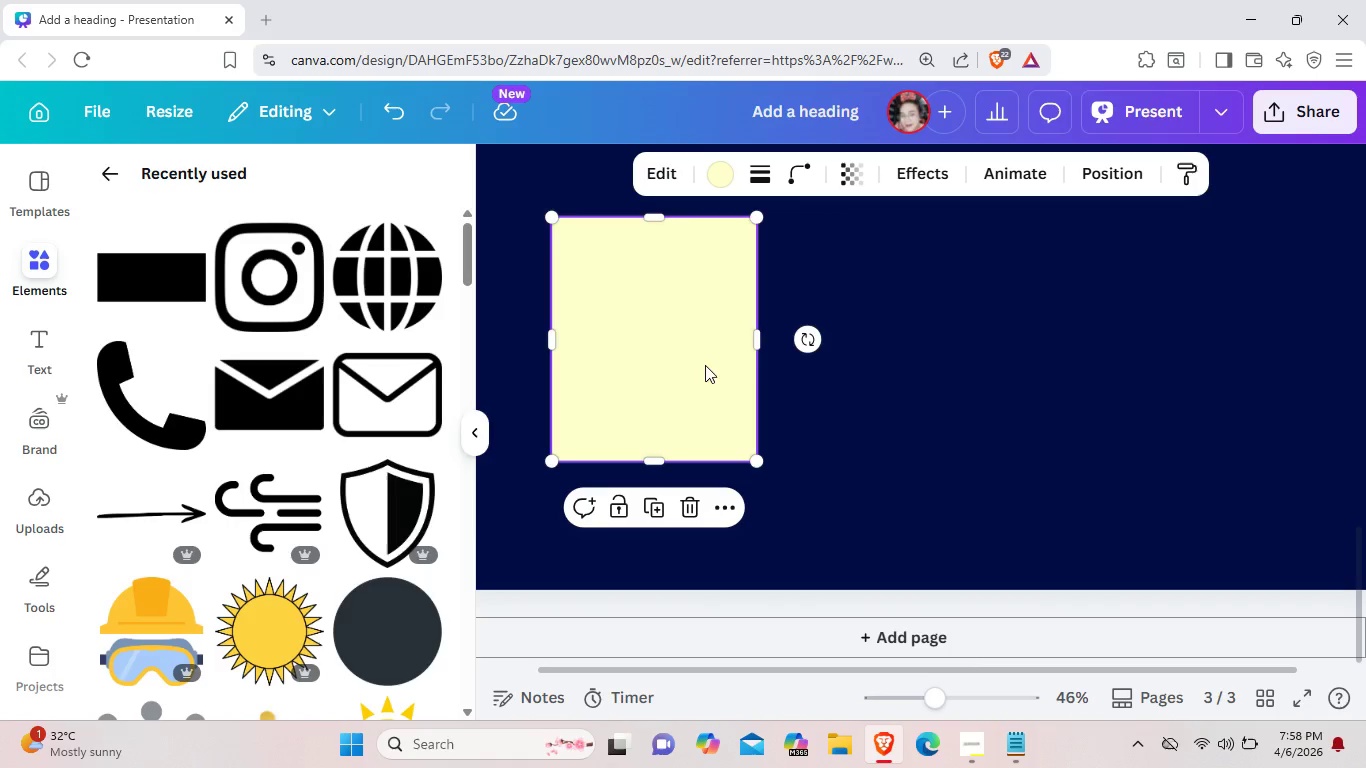 
key(Control+C)
 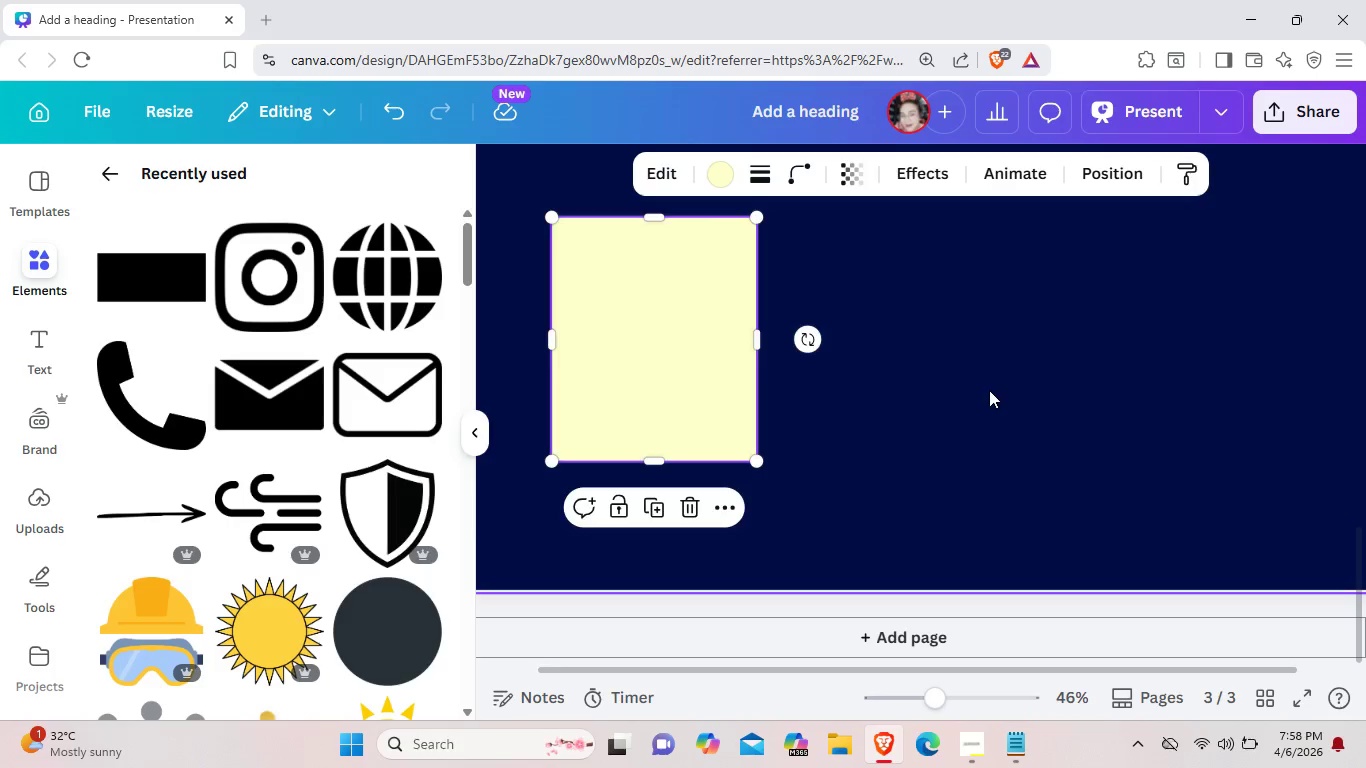 
left_click([989, 388])
 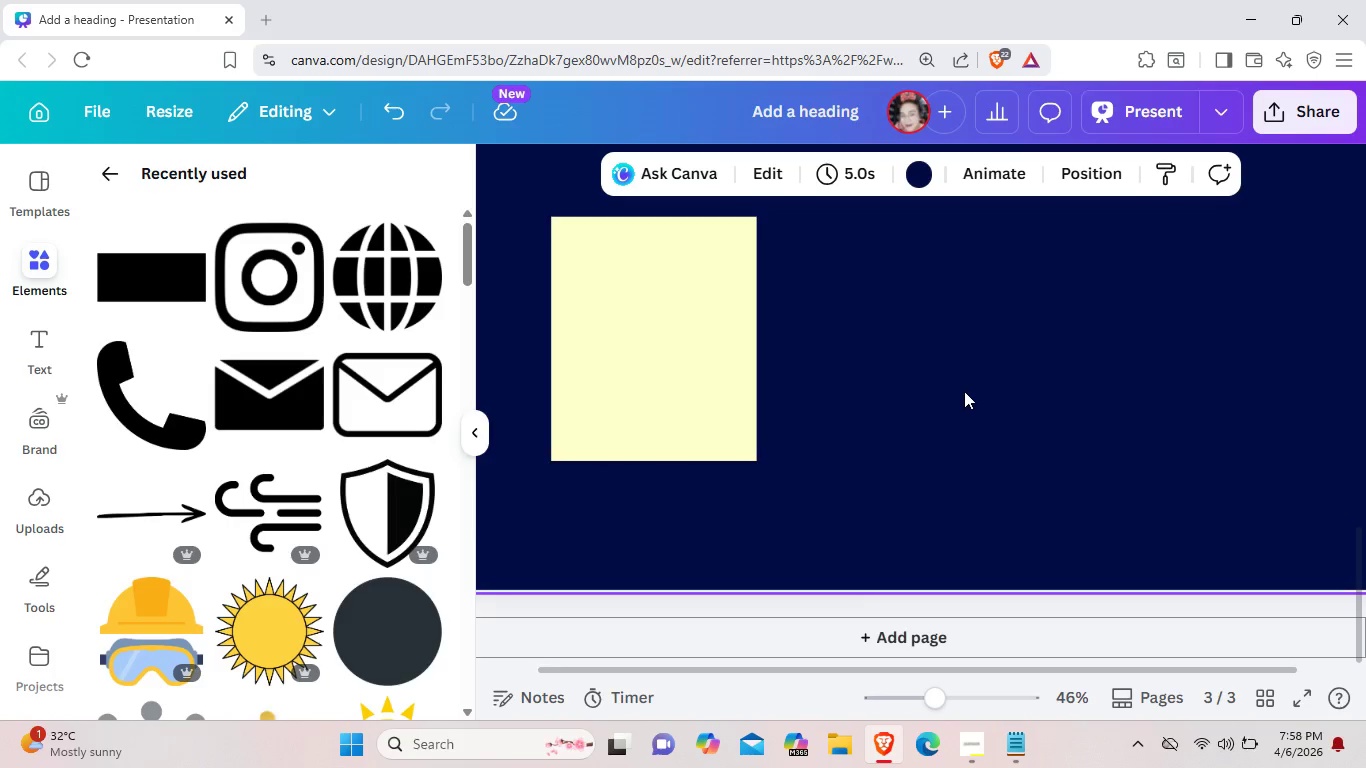 
key(Control+ControlLeft)
 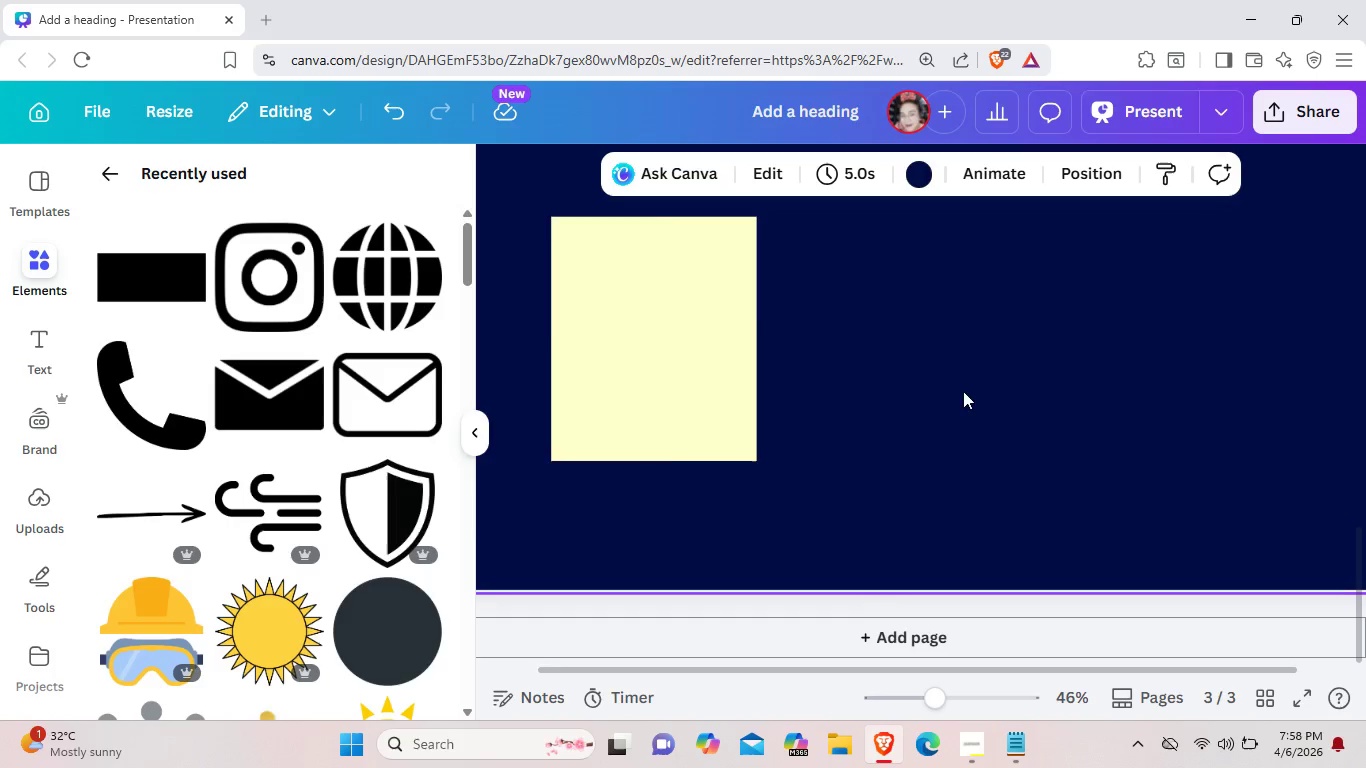 
left_click_drag(start_coordinate=[975, 390], to_coordinate=[963, 391])
 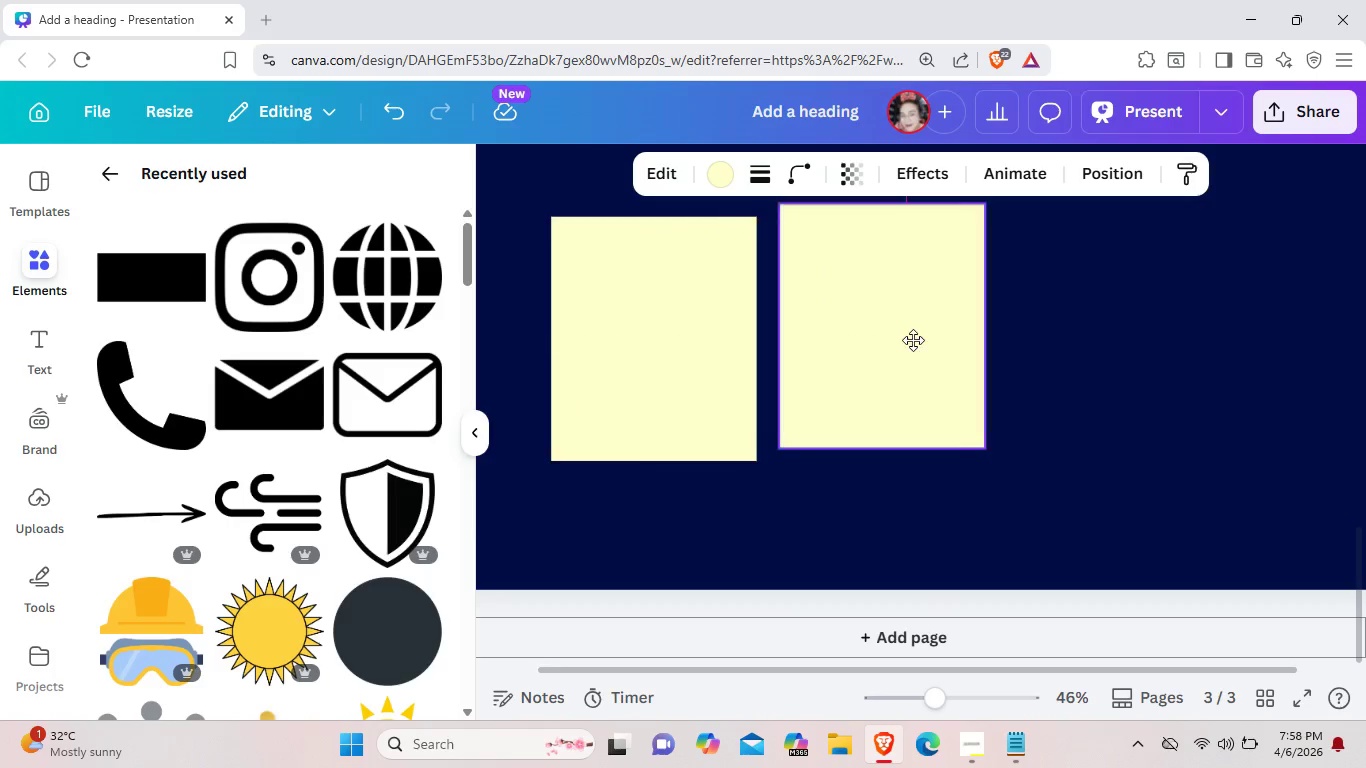 
key(Control+V)
 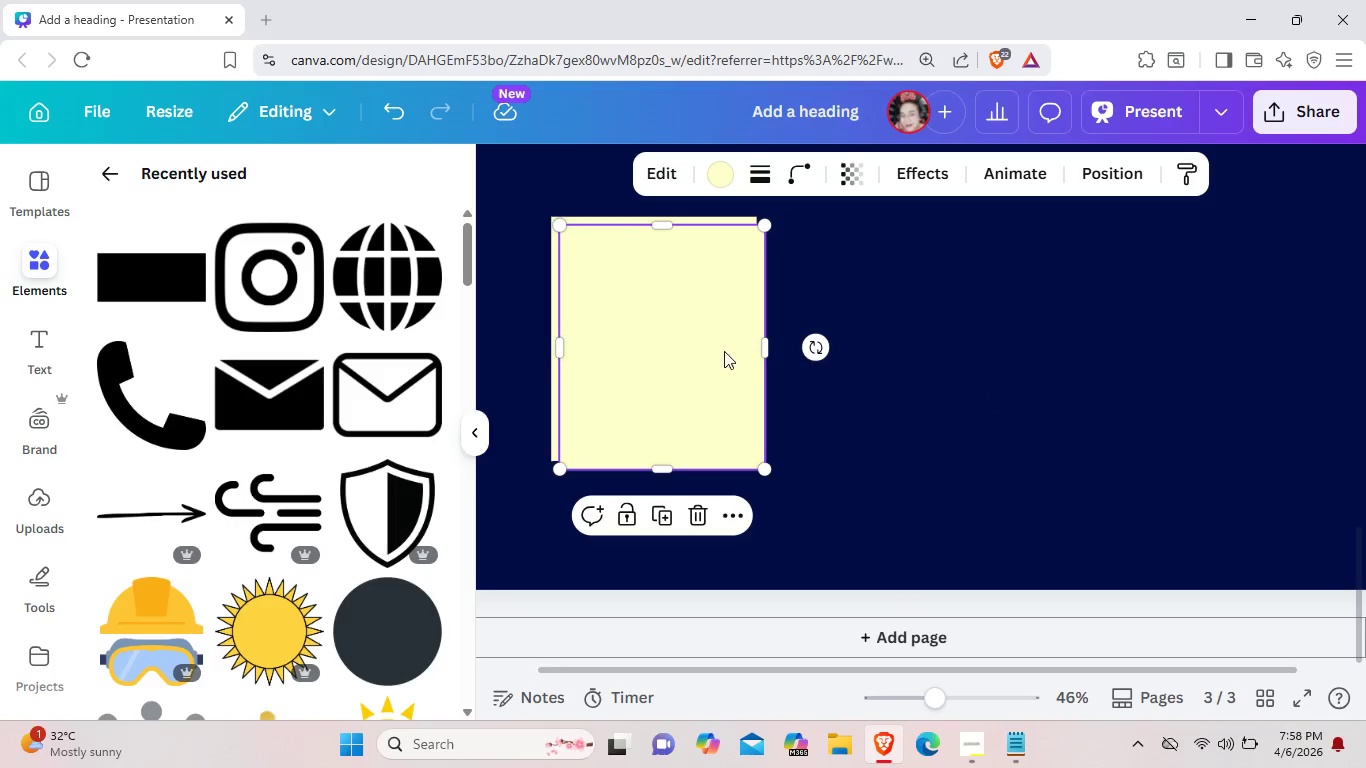 
left_click_drag(start_coordinate=[692, 357], to_coordinate=[909, 349])
 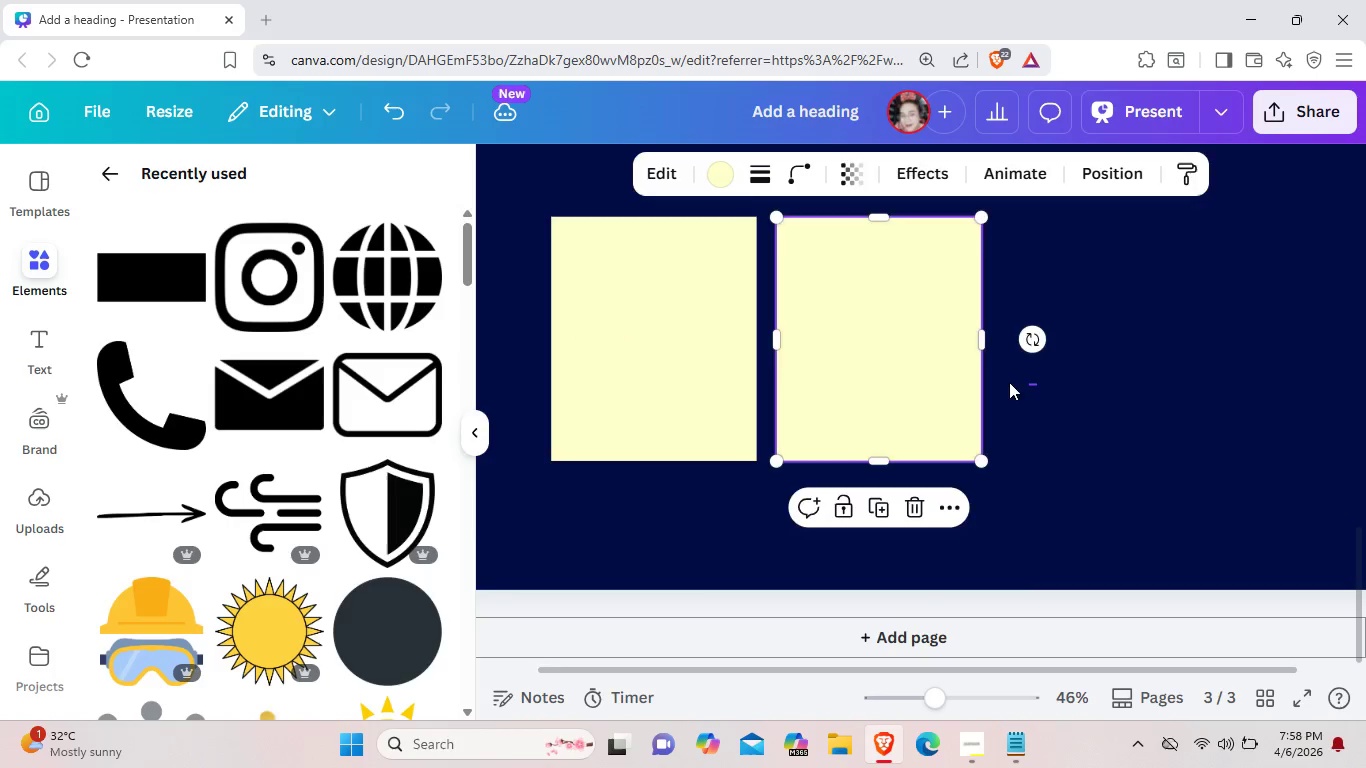 
left_click_drag(start_coordinate=[1038, 384], to_coordinate=[1009, 382])
 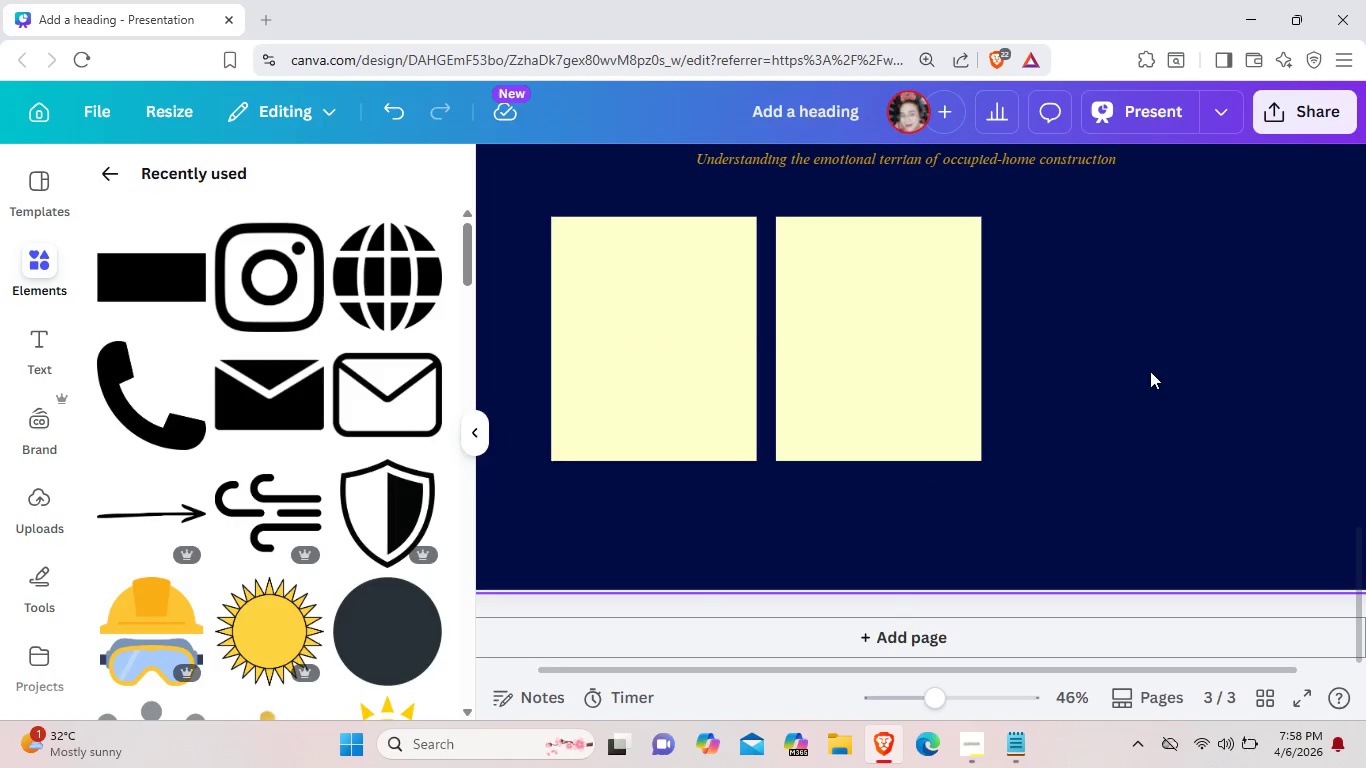 
key(Control+V)
 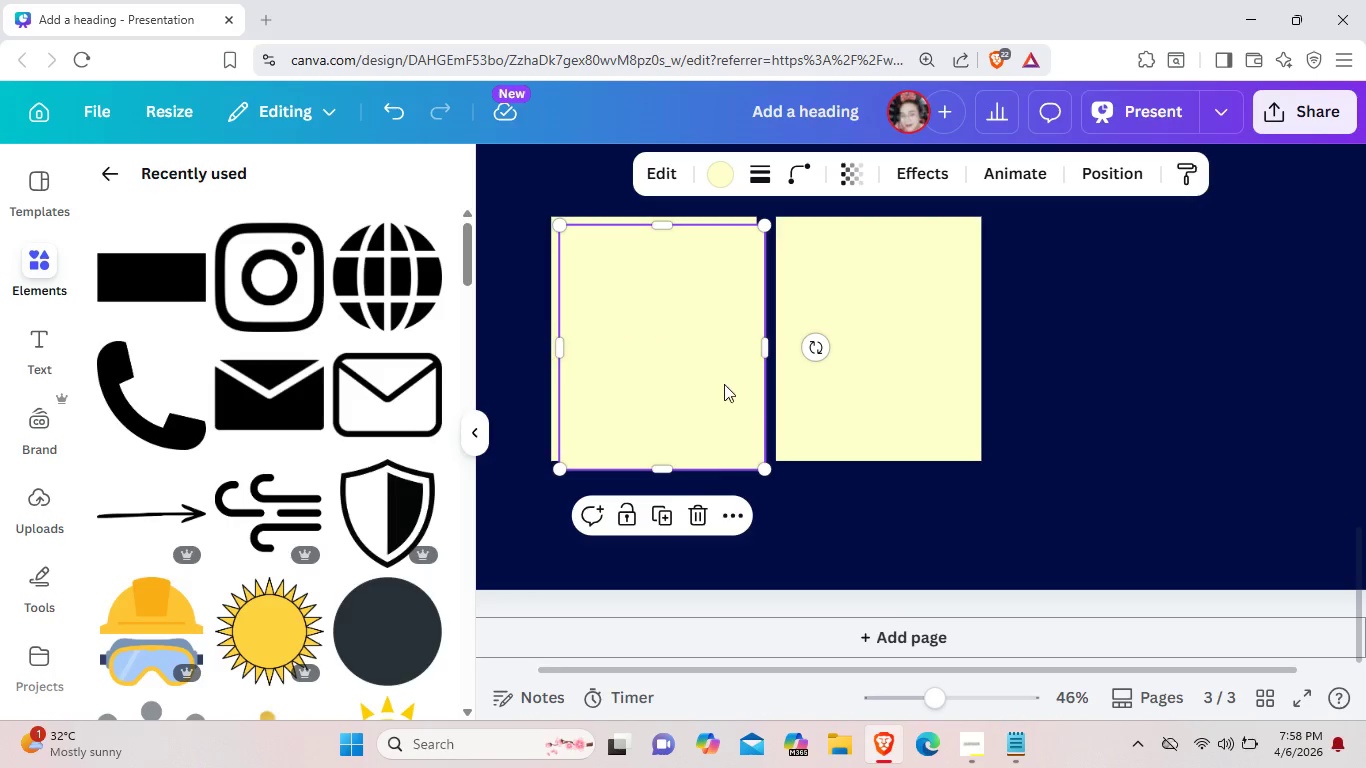 
left_click_drag(start_coordinate=[718, 384], to_coordinate=[1161, 377])
 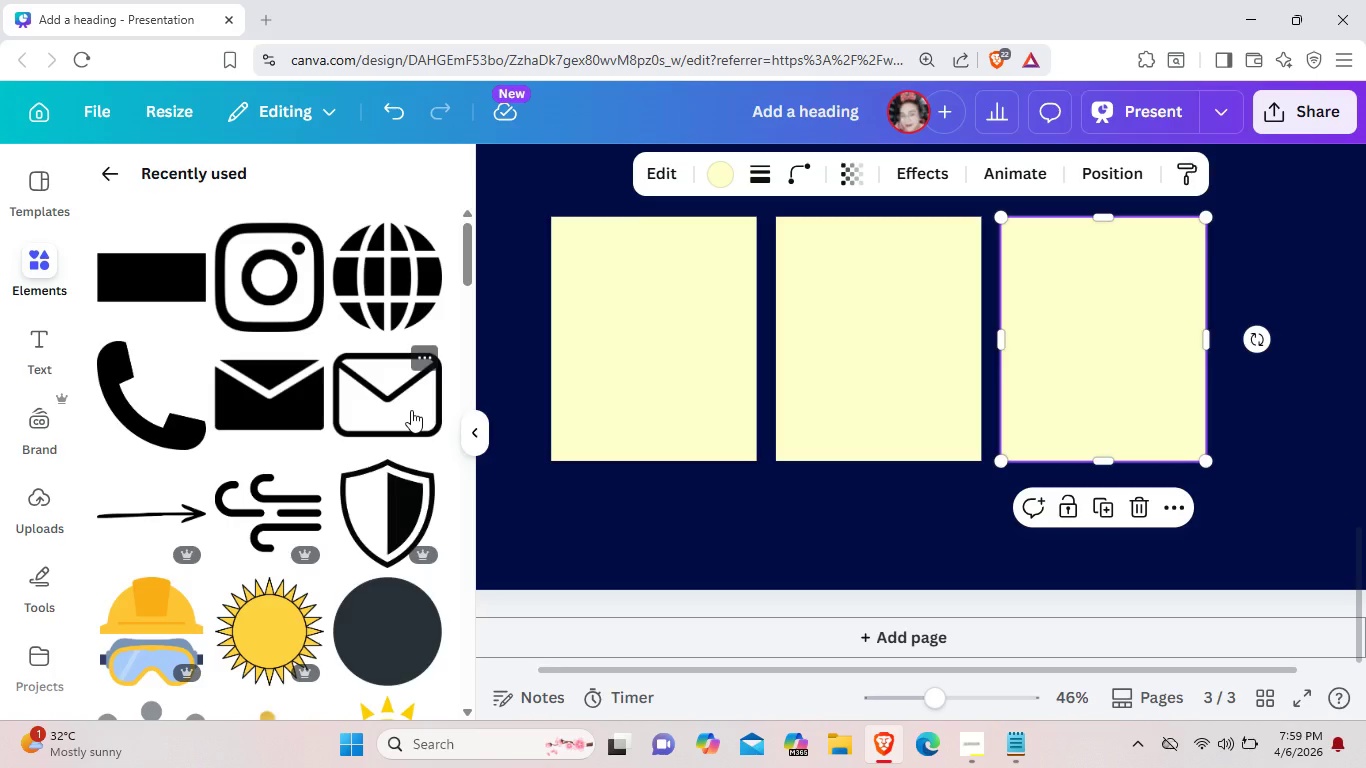 
wait(48.55)
 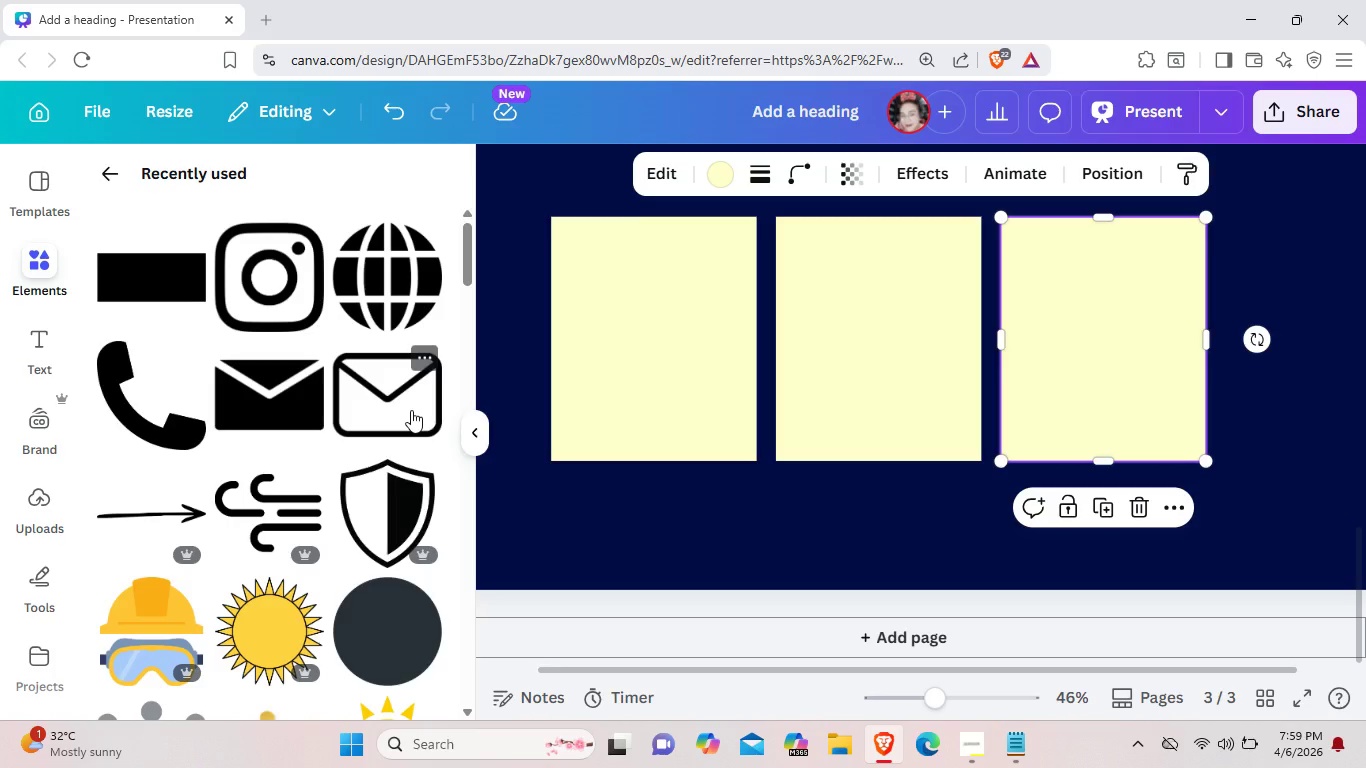 
scroll: coordinate [259, 522], scroll_direction: down, amount: 1.0
 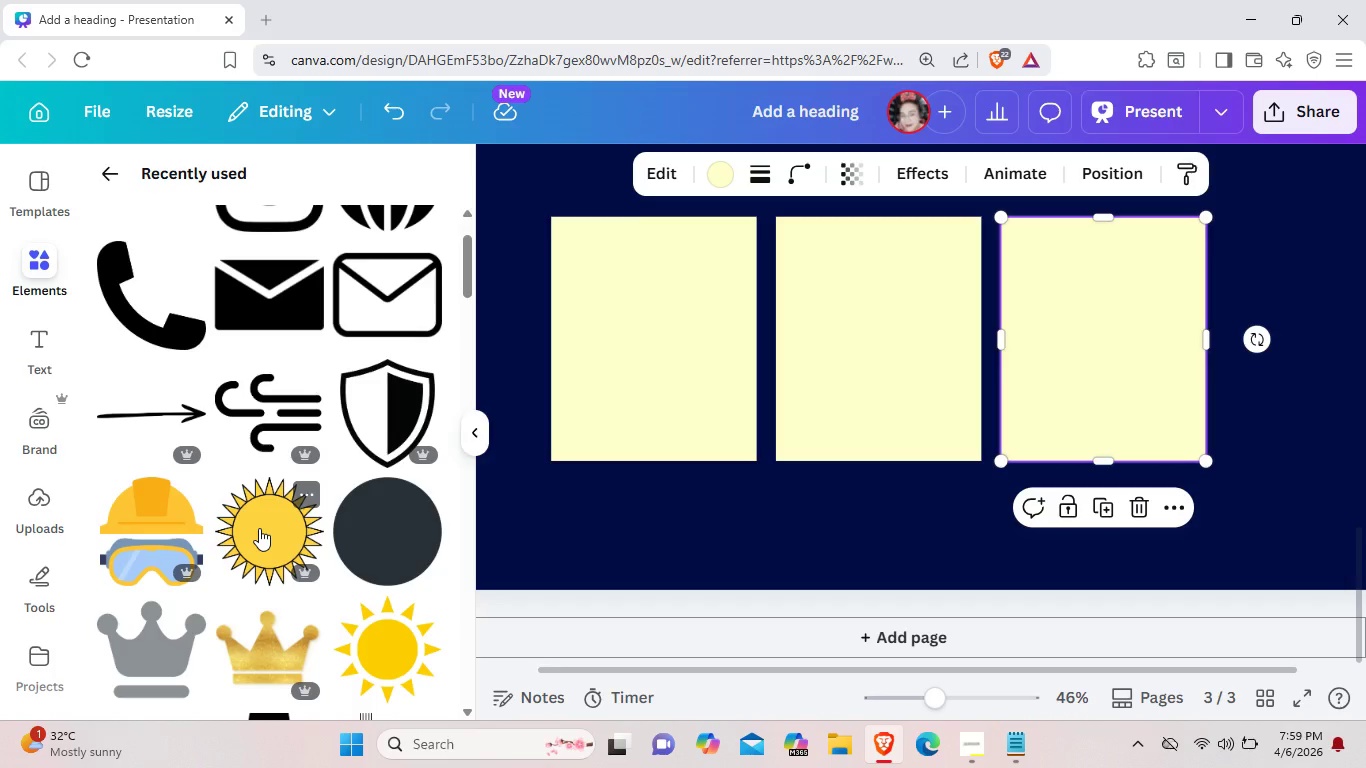 
wait(19.74)
 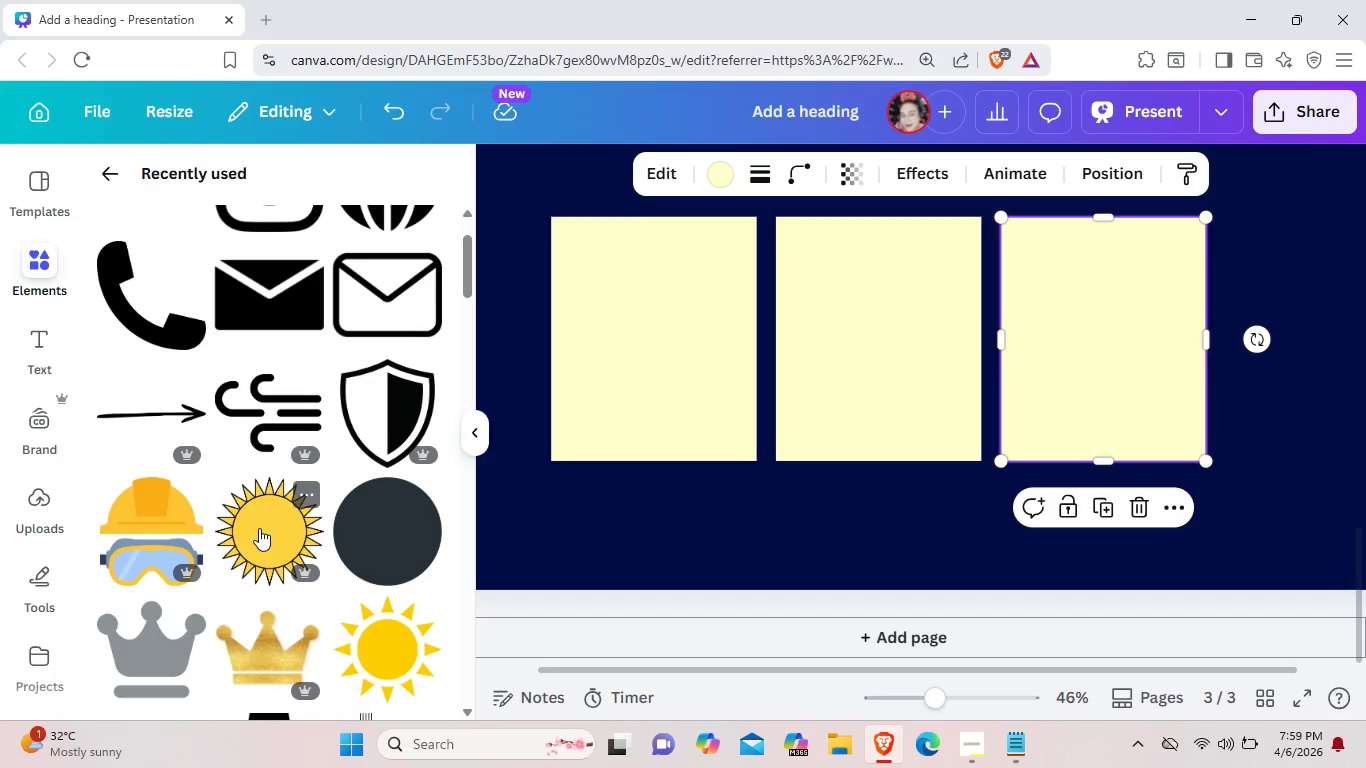 
scroll: coordinate [270, 418], scroll_direction: down, amount: 6.0
 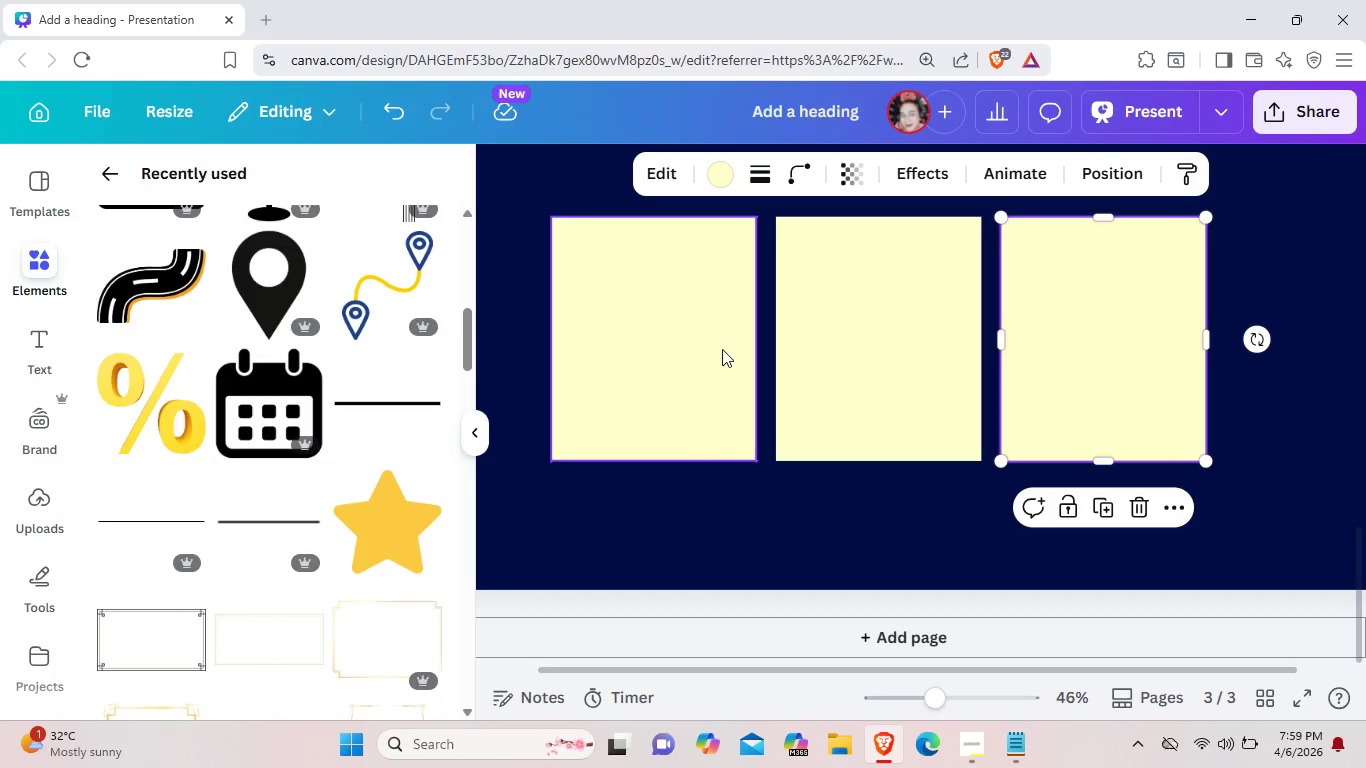 
left_click([722, 349])
 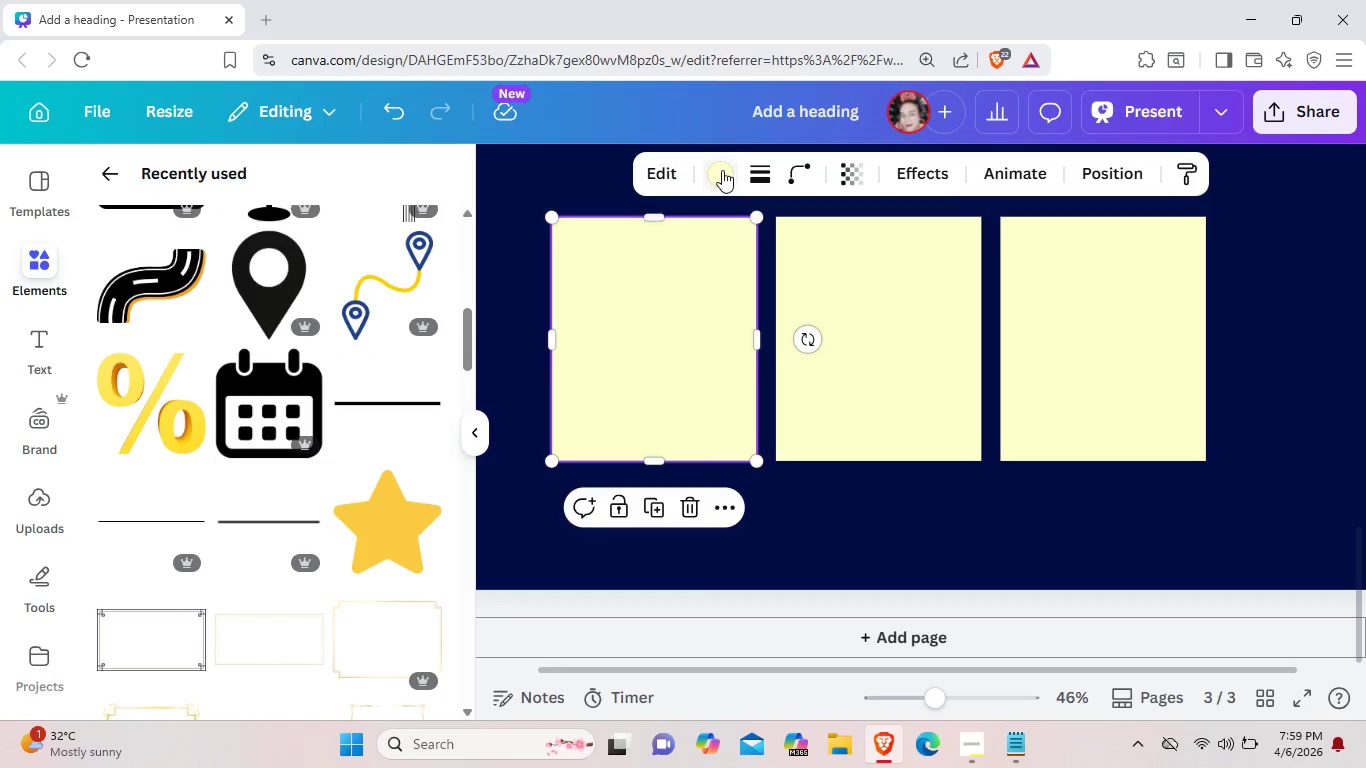 
left_click([722, 170])
 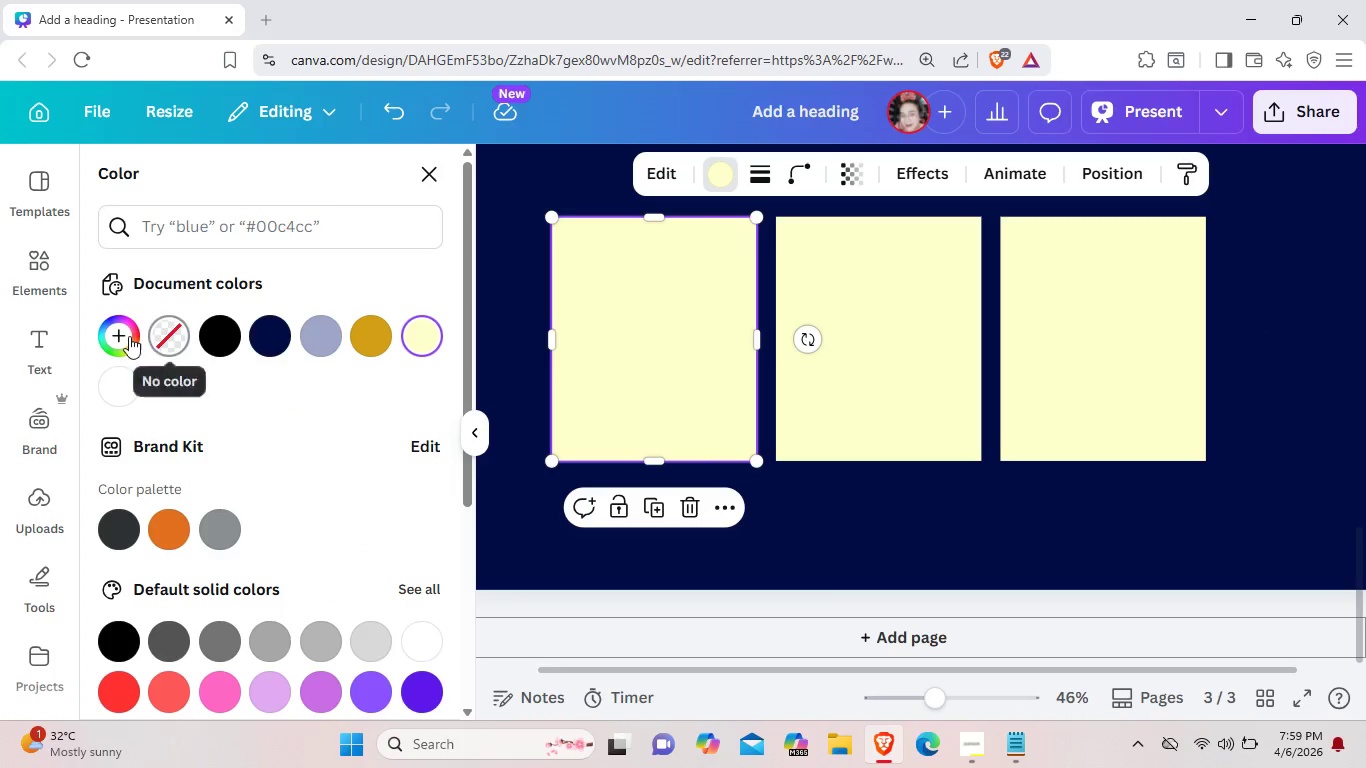 
left_click([117, 335])
 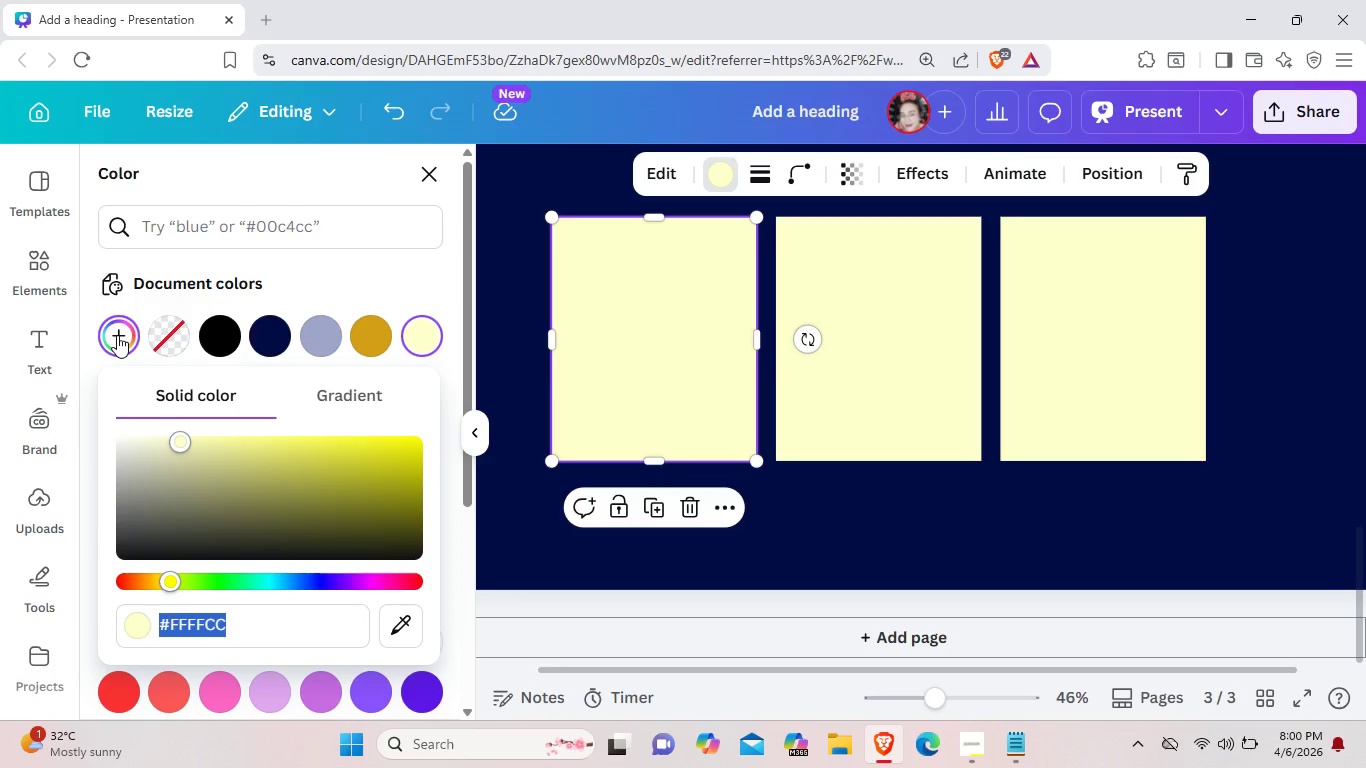 
wait(16.75)
 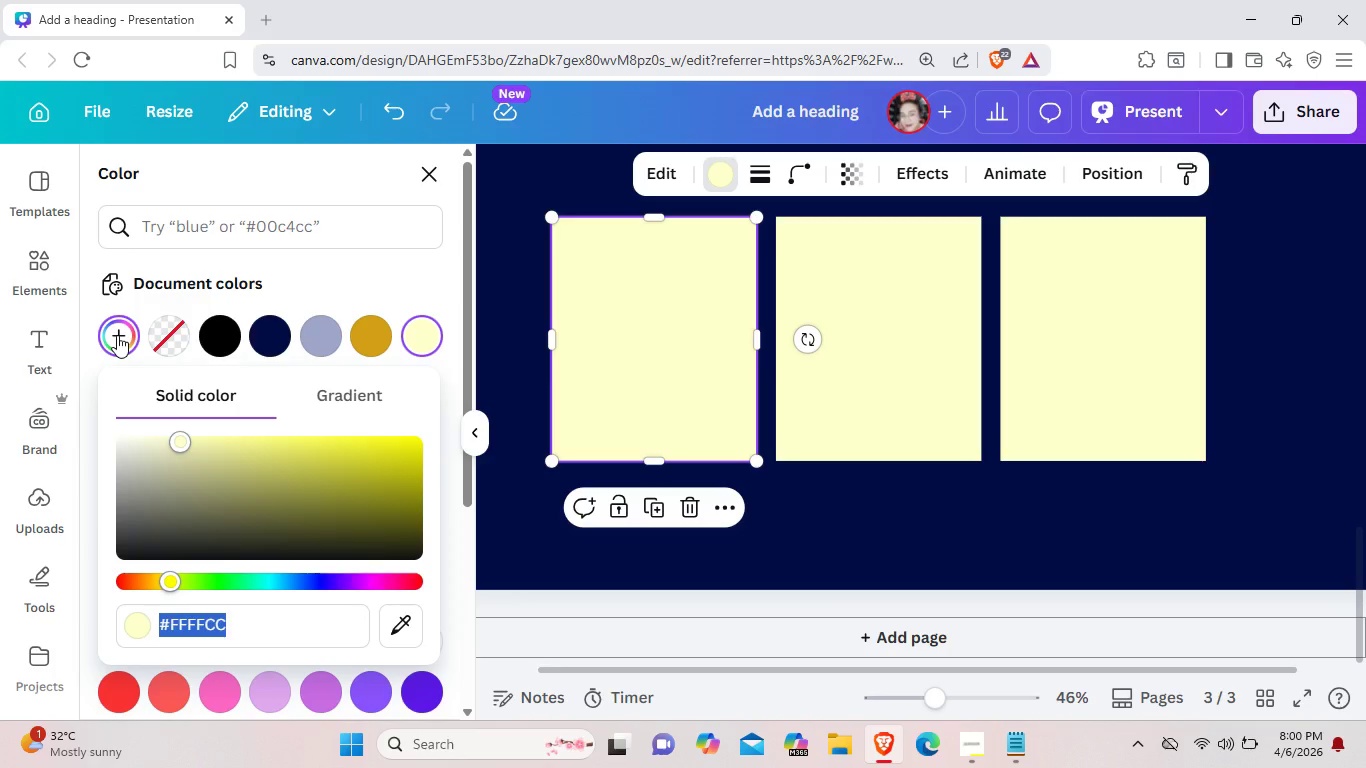 
scroll: coordinate [283, 491], scroll_direction: down, amount: 9.0
 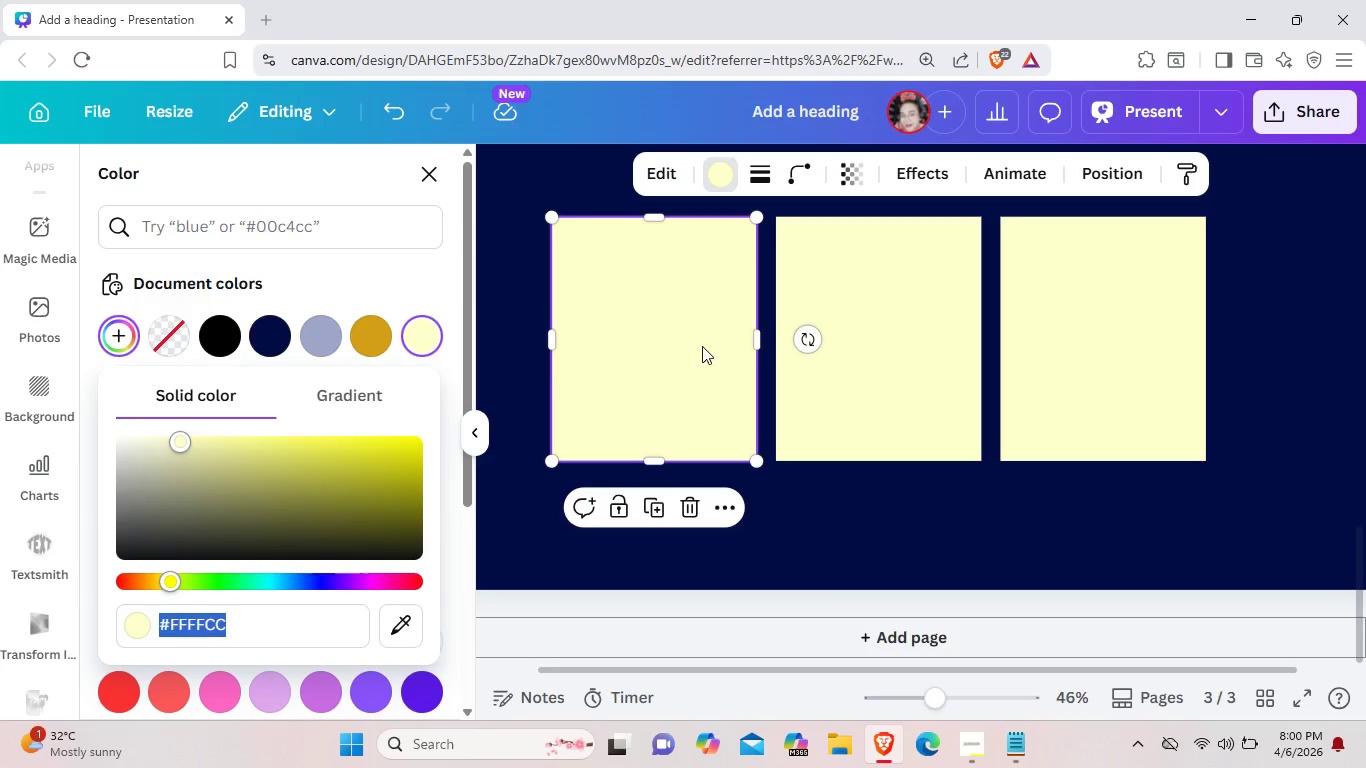 
left_click([702, 346])
 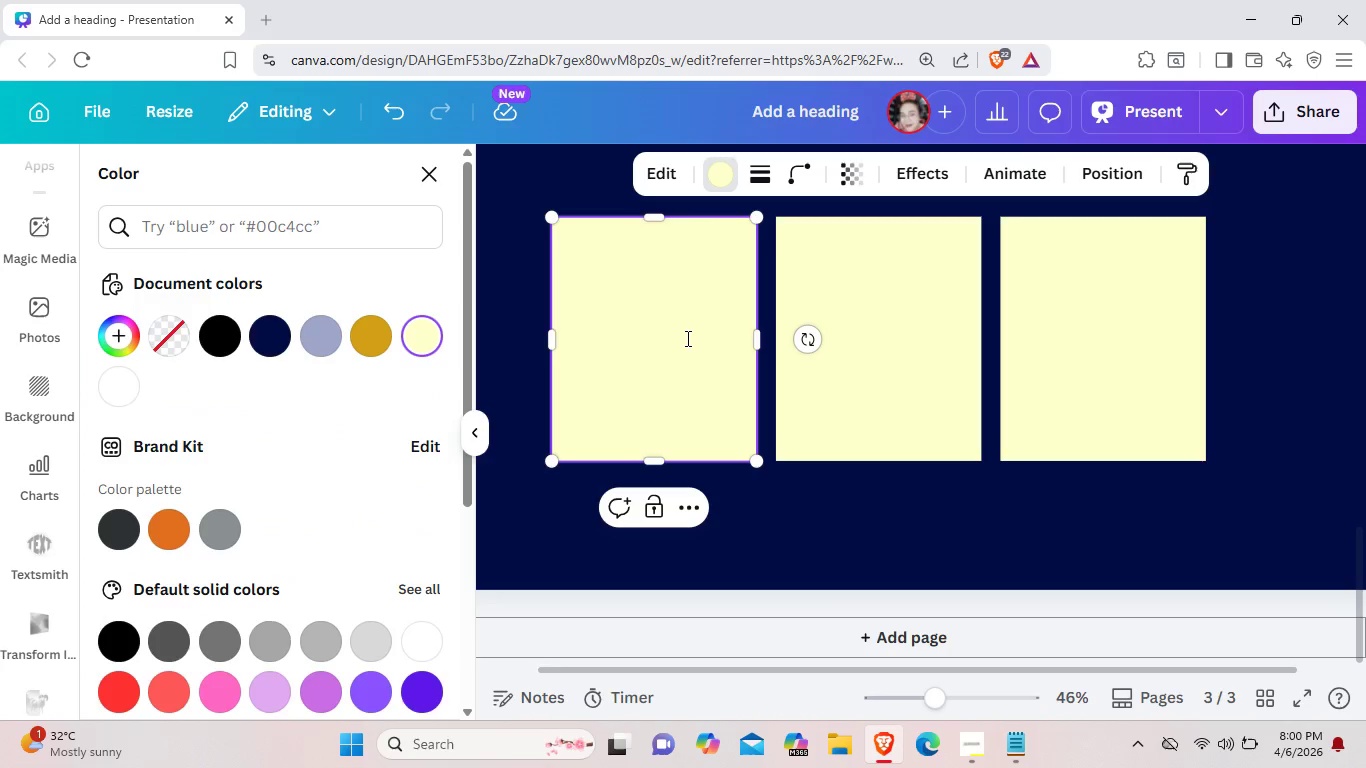 
wait(13.03)
 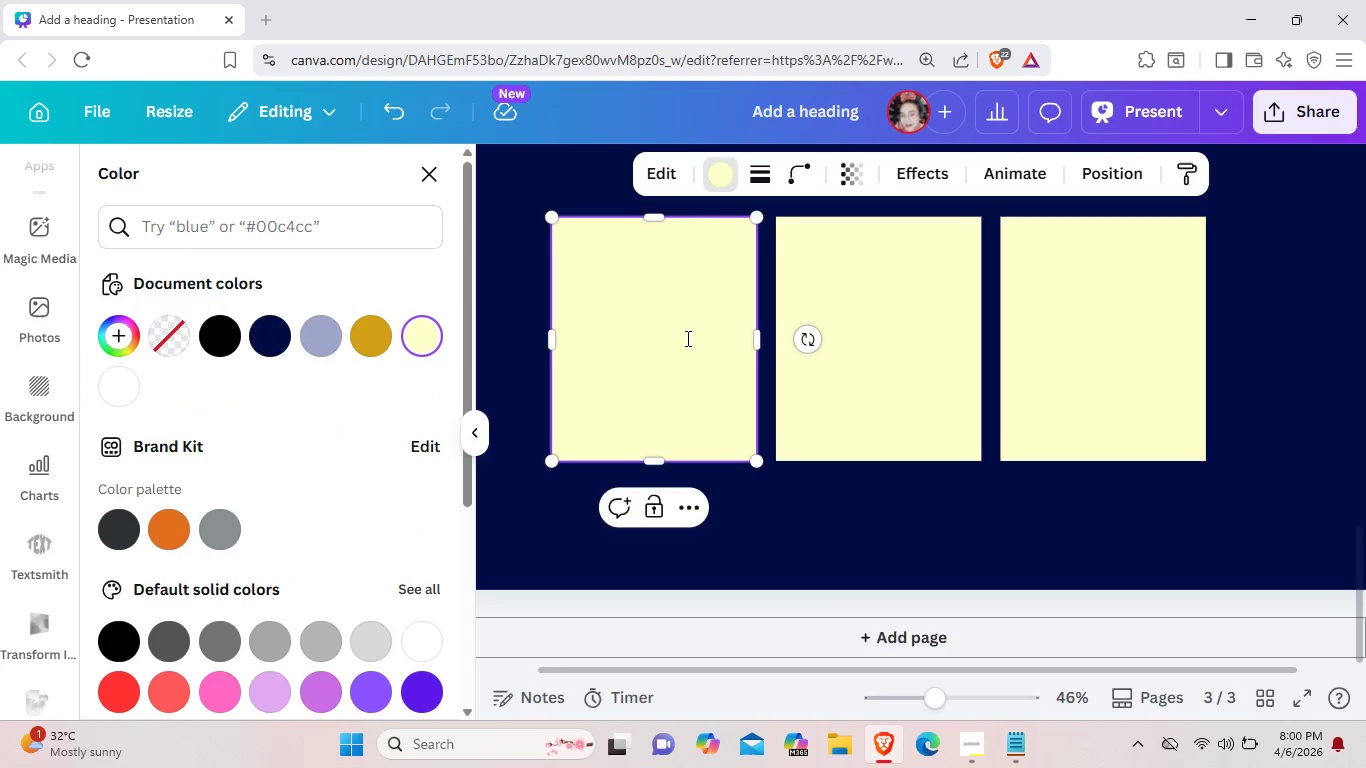 
scroll: coordinate [686, 338], scroll_direction: down, amount: 2.0
 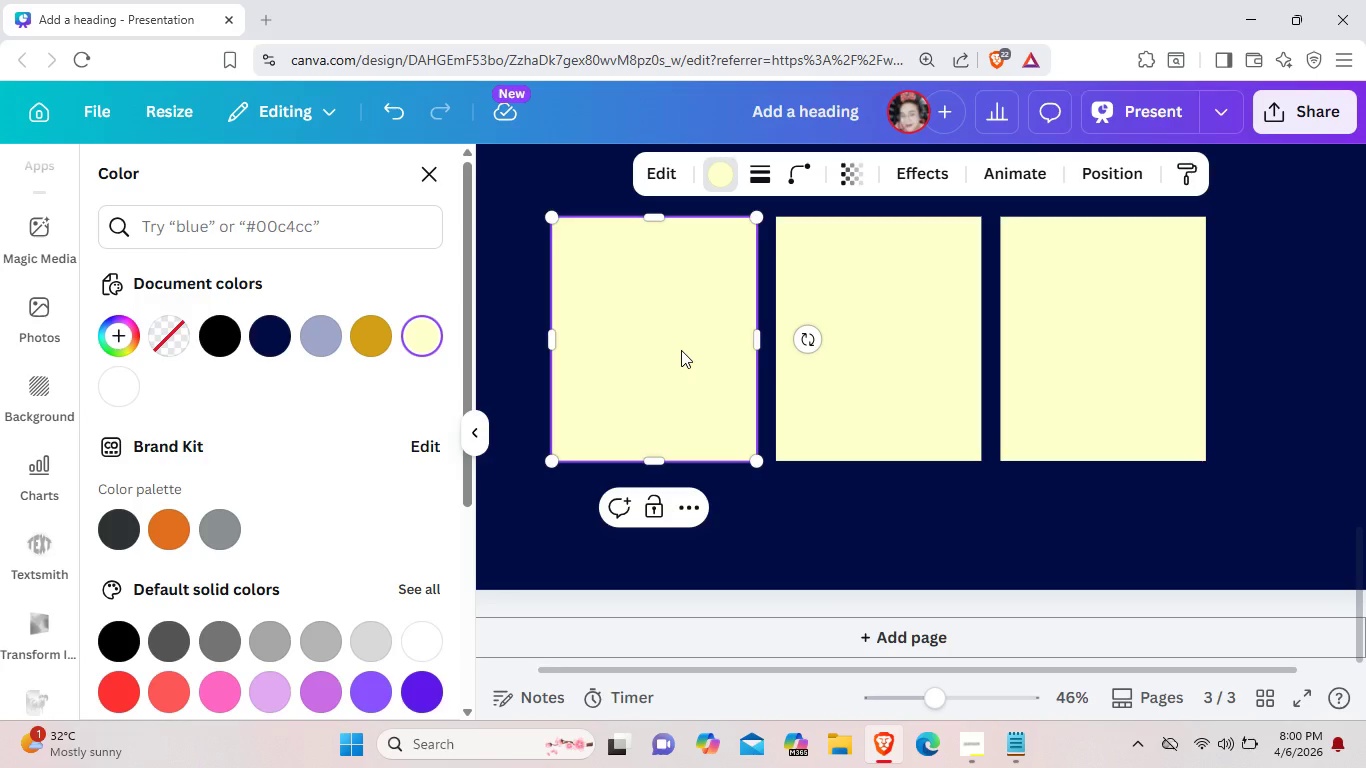 
wait(6.83)
 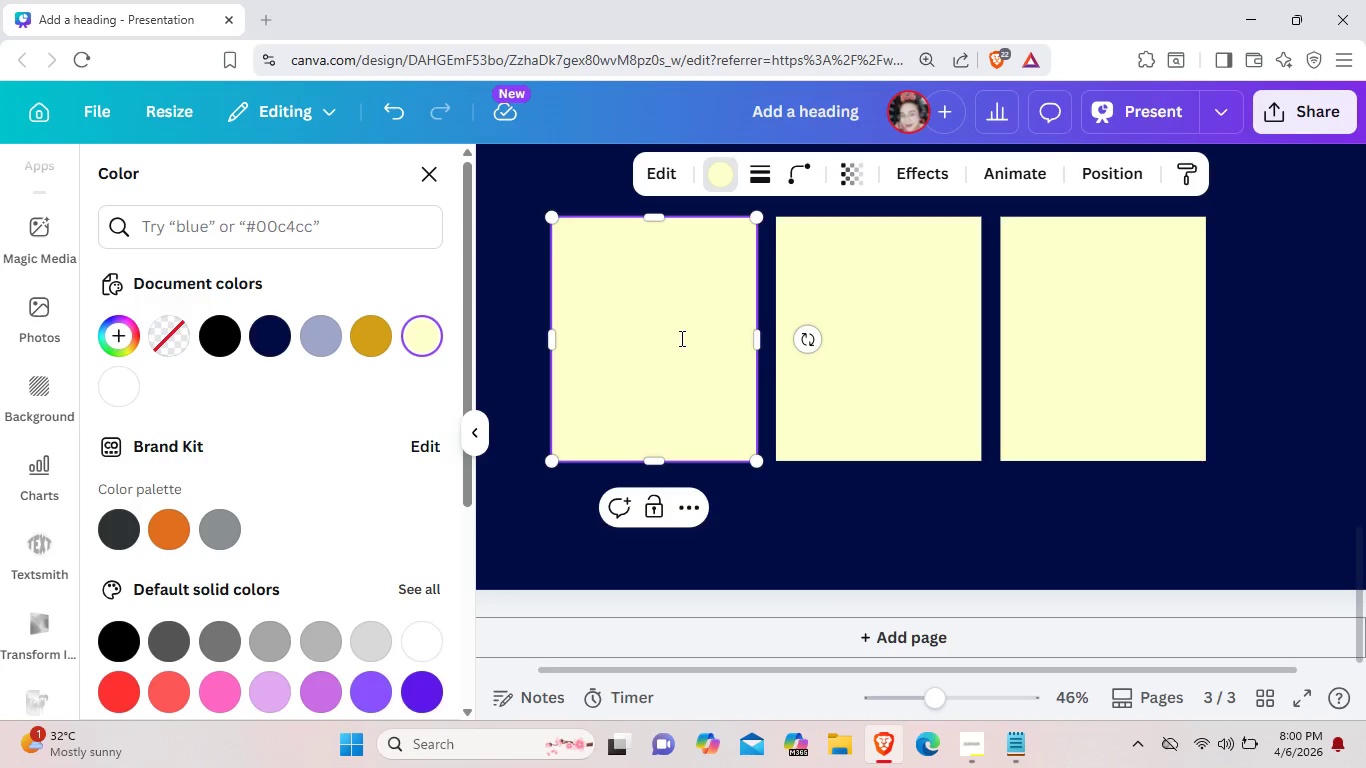 
scroll: coordinate [683, 362], scroll_direction: down, amount: 4.0
 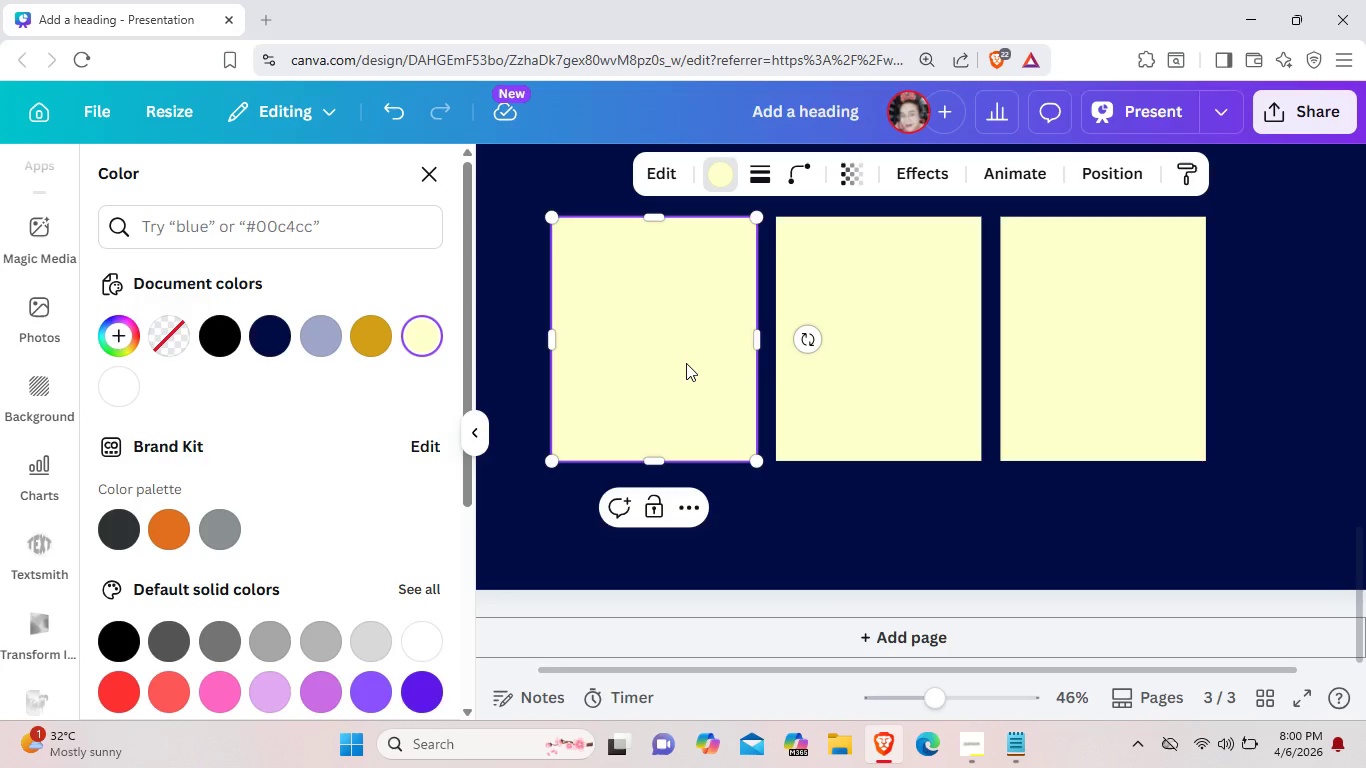 
wait(6.41)
 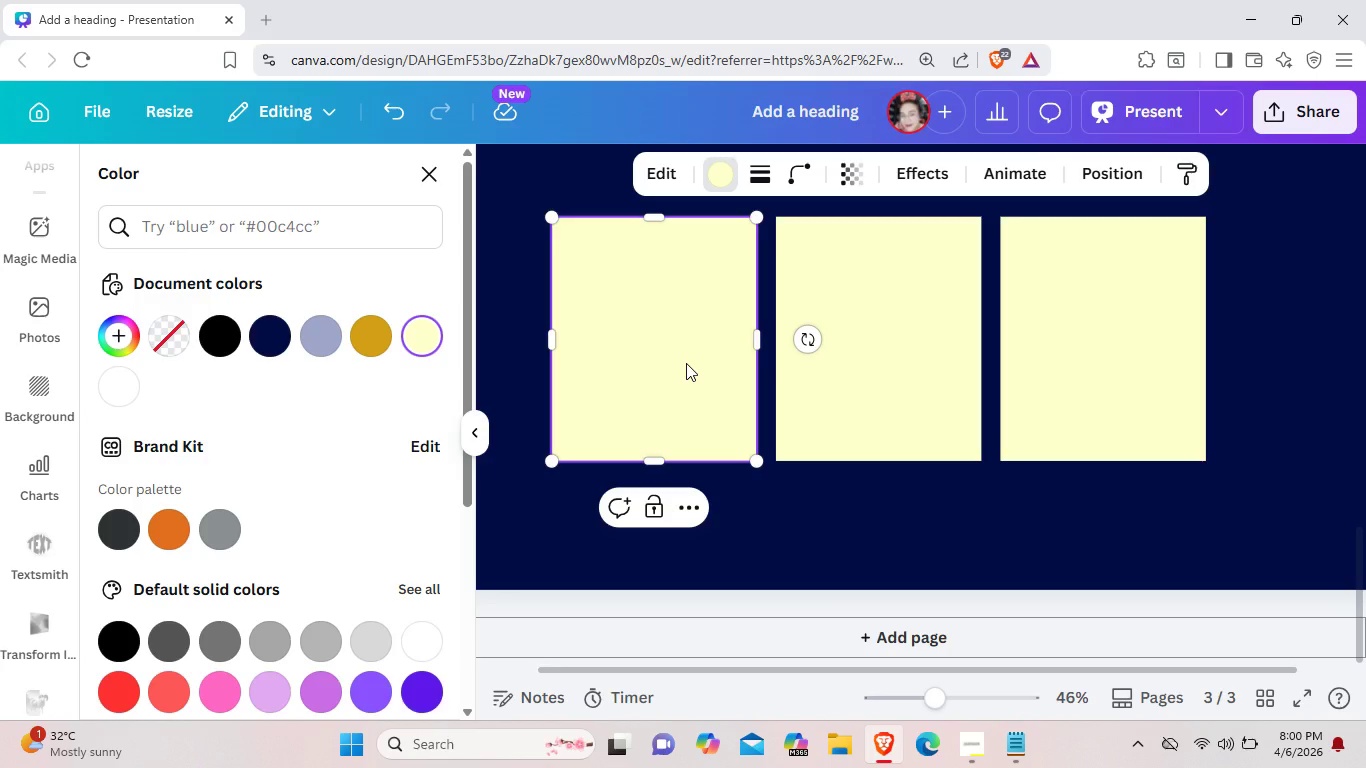 
scroll: coordinate [686, 363], scroll_direction: down, amount: 3.0
 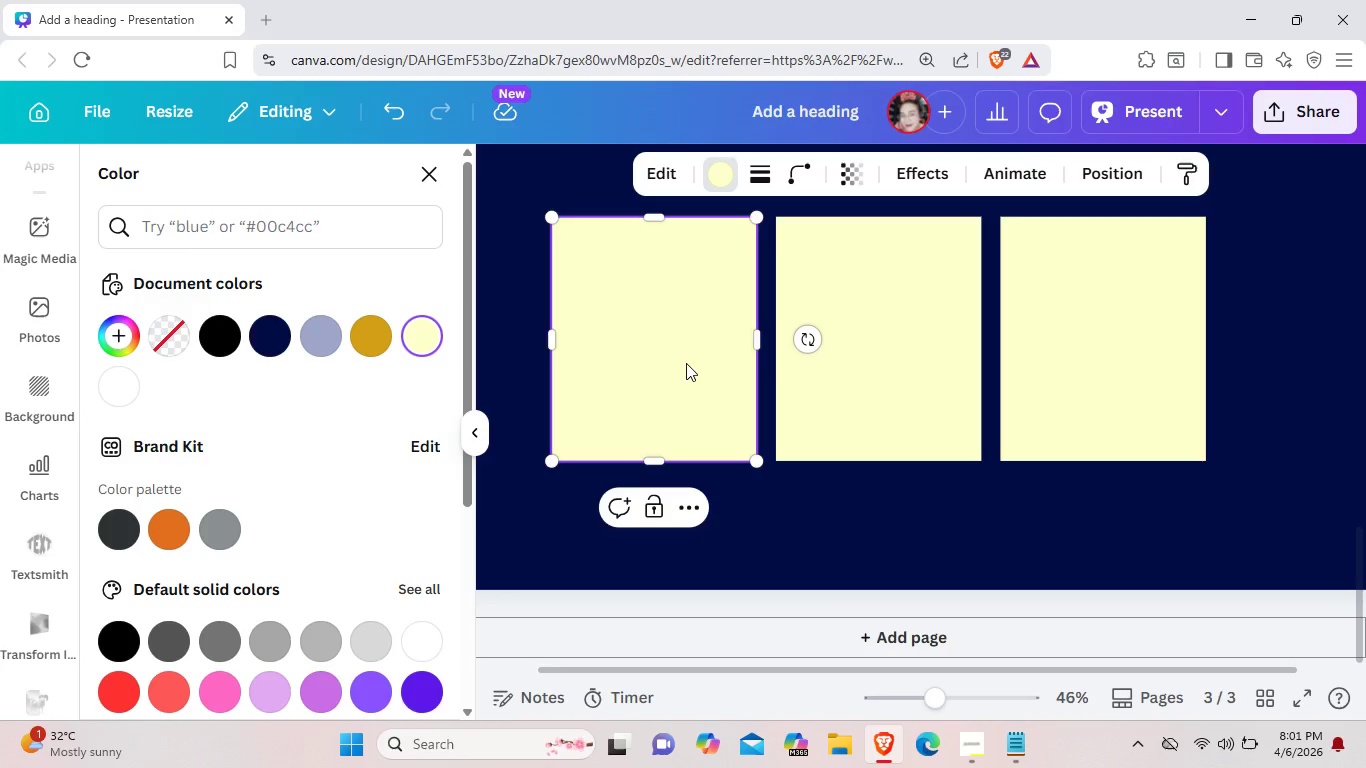 
wait(20.73)
 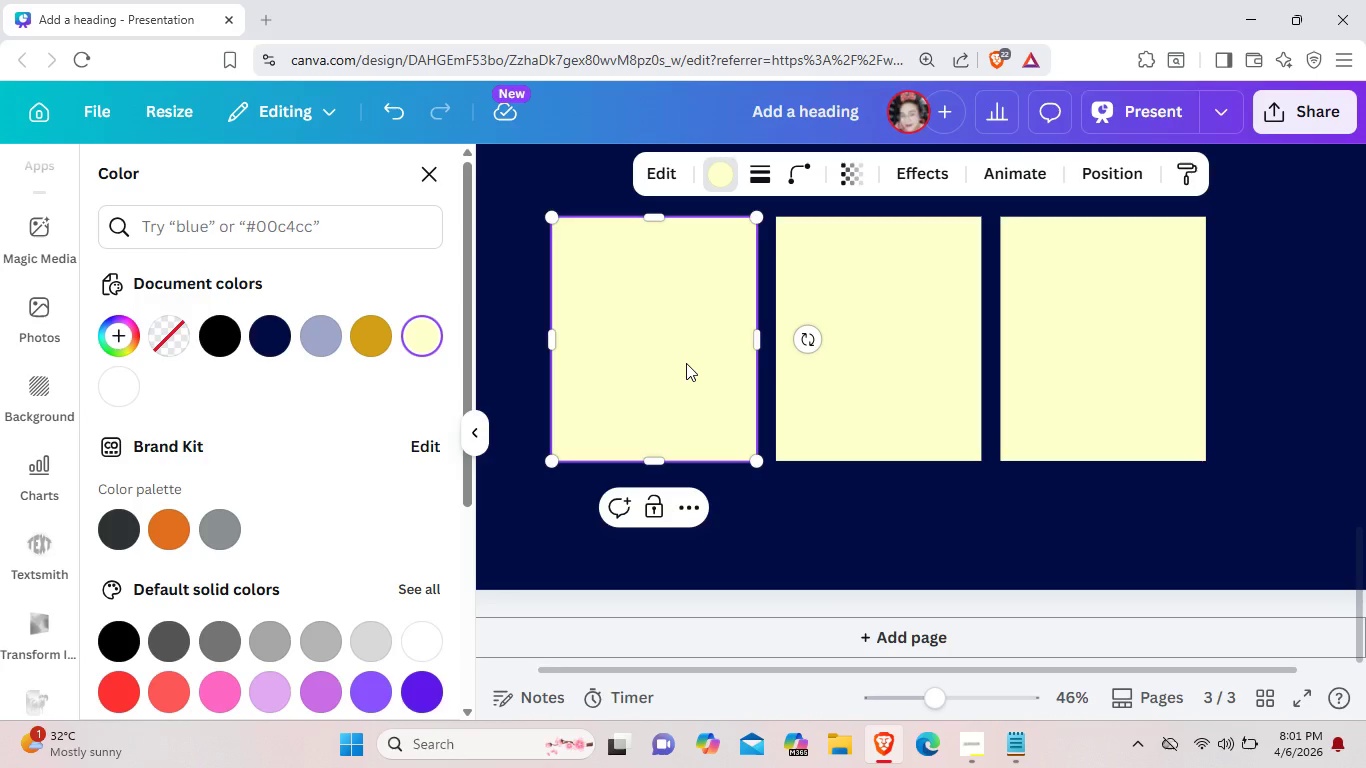 
scroll: coordinate [588, 396], scroll_direction: down, amount: 2.0
 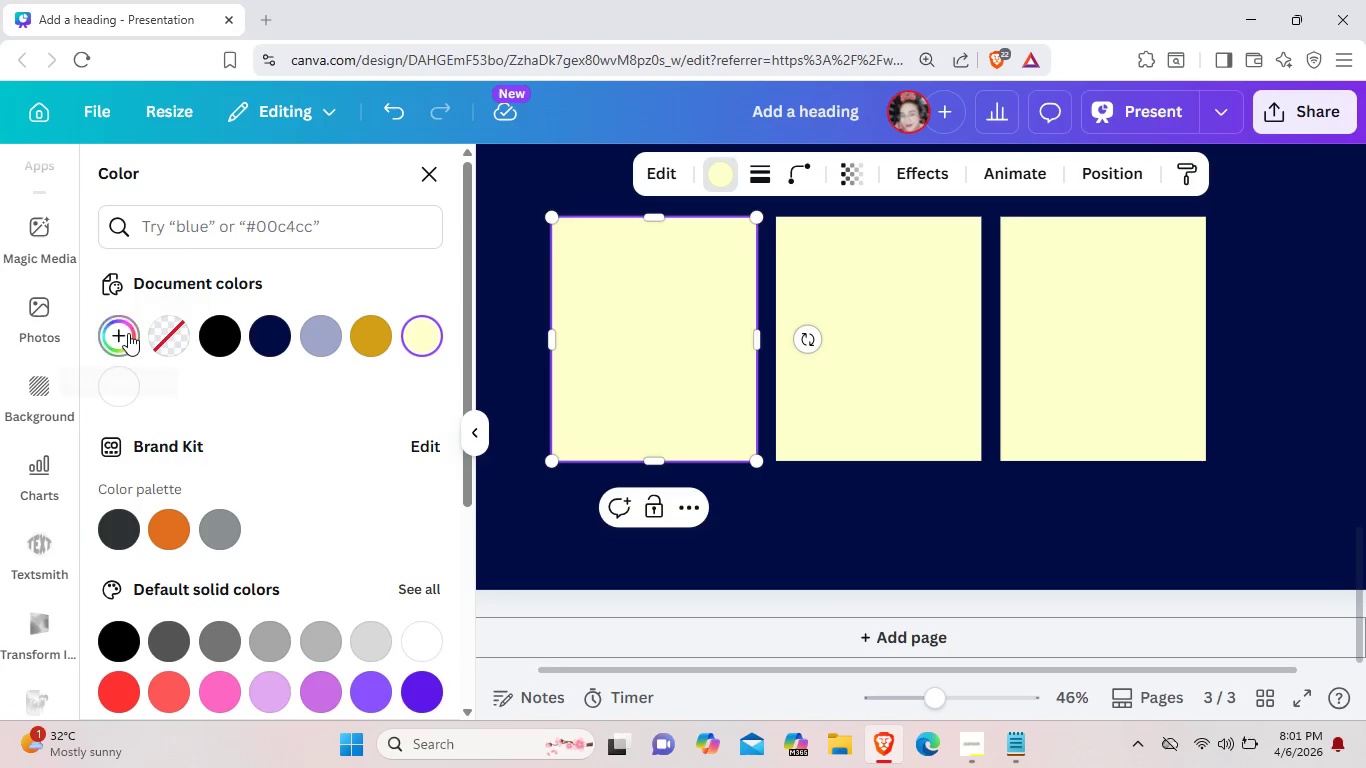 
left_click([127, 333])
 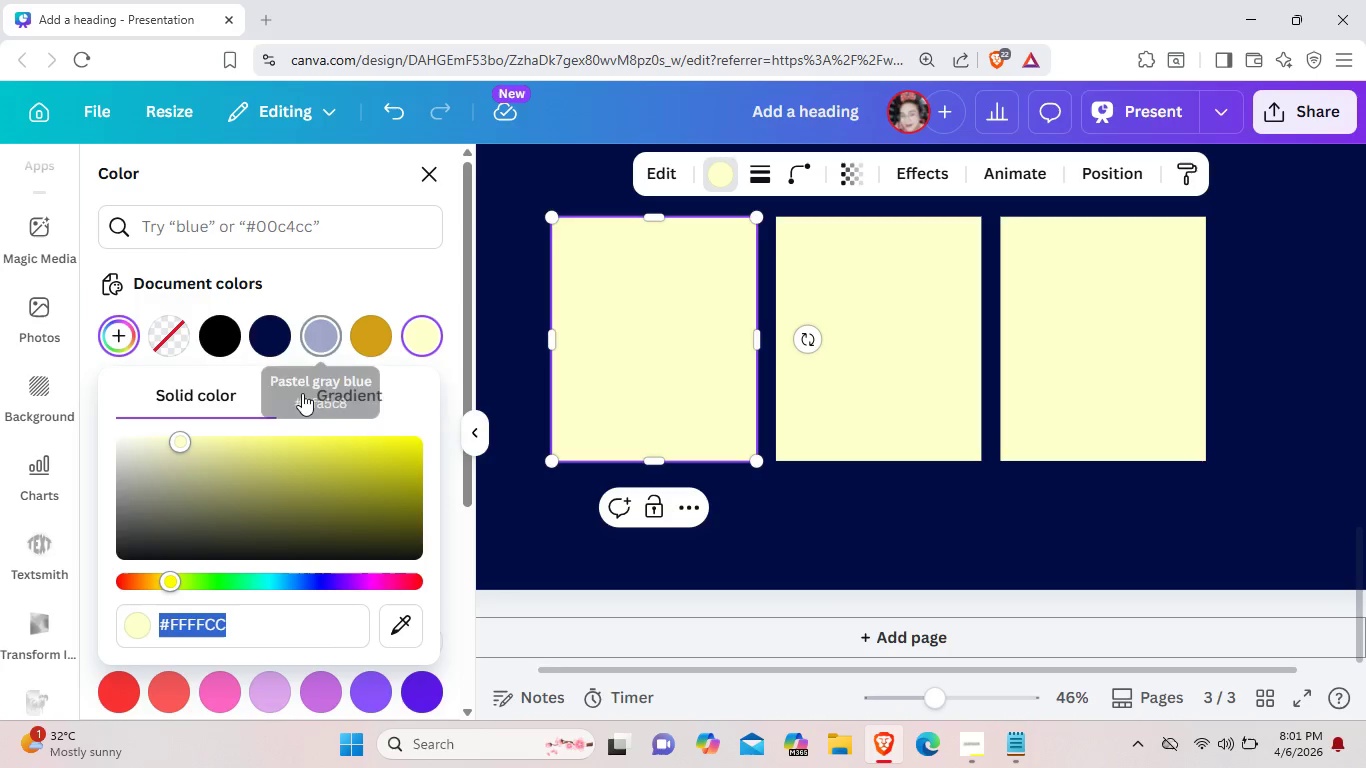 
left_click_drag(start_coordinate=[182, 434], to_coordinate=[364, 464])
 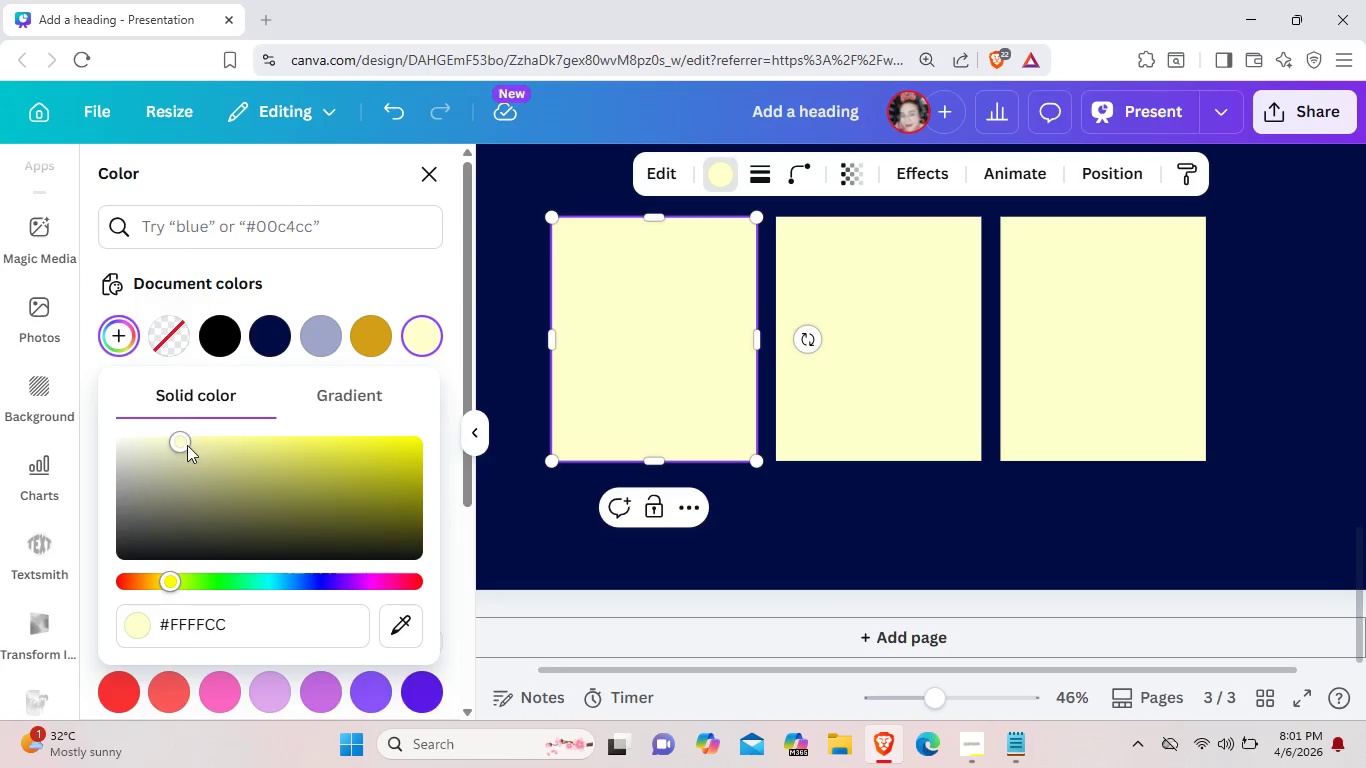 
left_click_drag(start_coordinate=[187, 438], to_coordinate=[363, 460])
 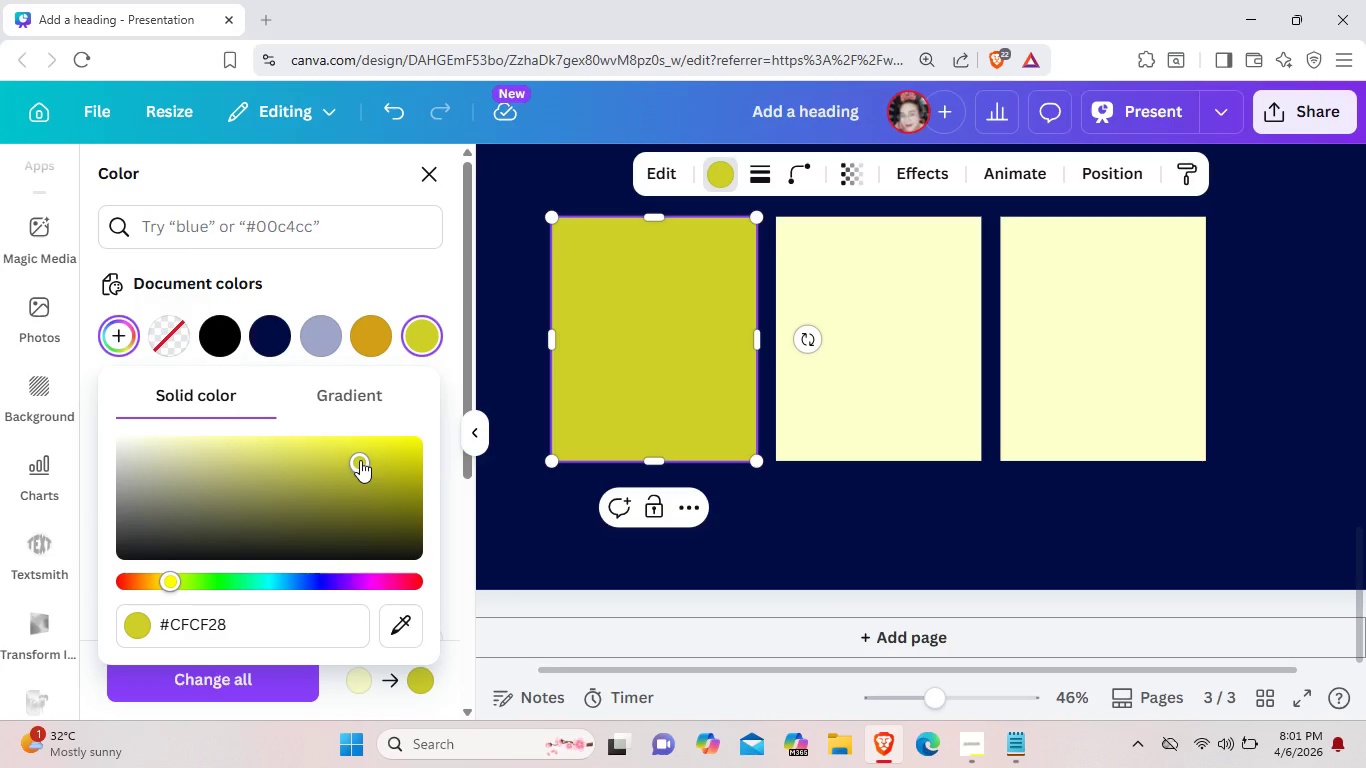 
wait(28.75)
 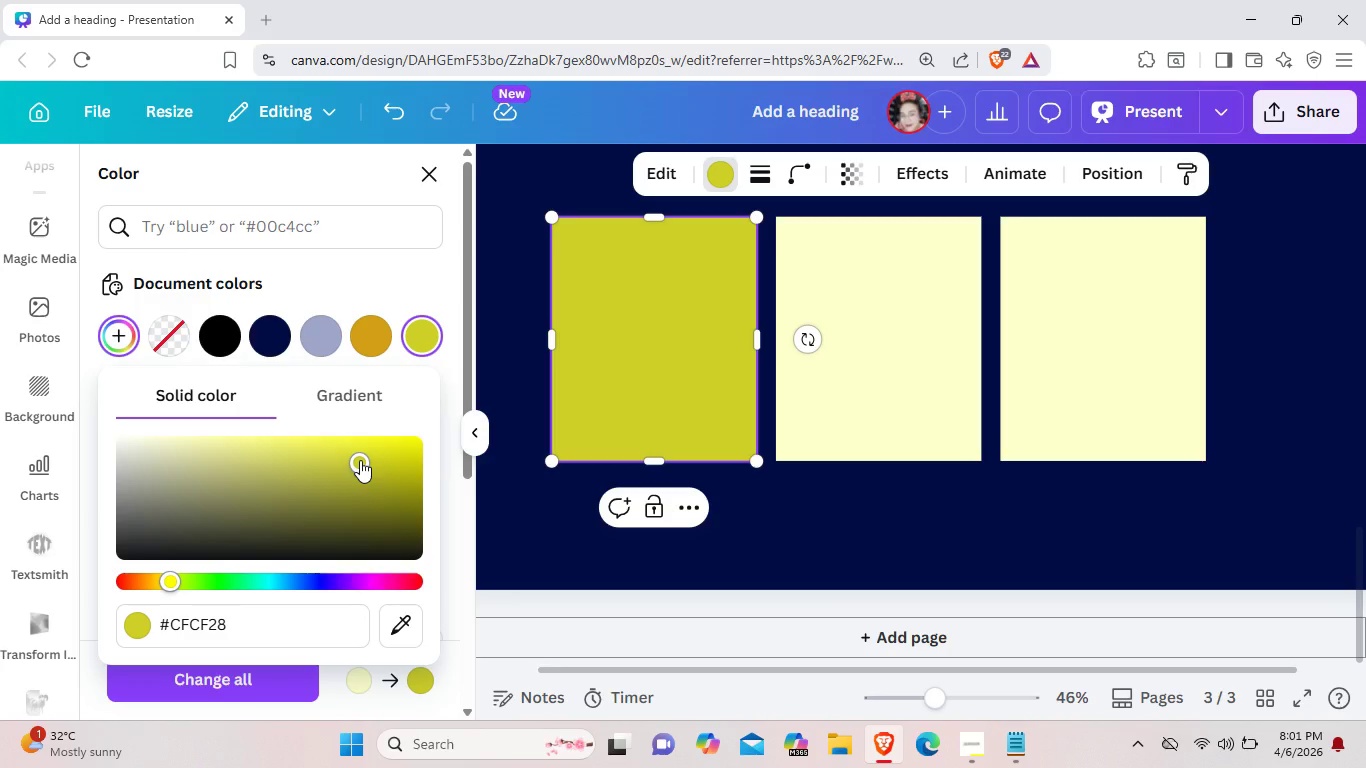 
scroll: coordinate [353, 469], scroll_direction: down, amount: 4.0
 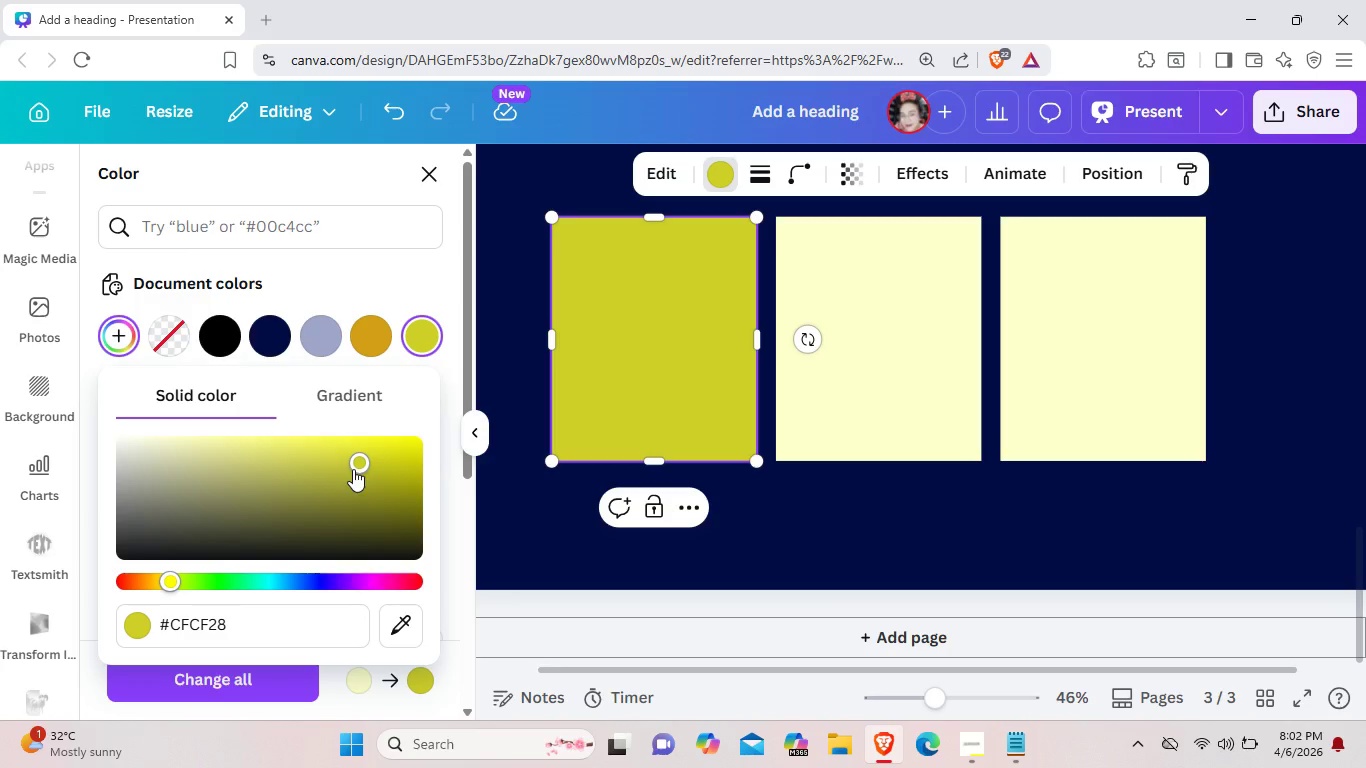 
wait(6.59)
 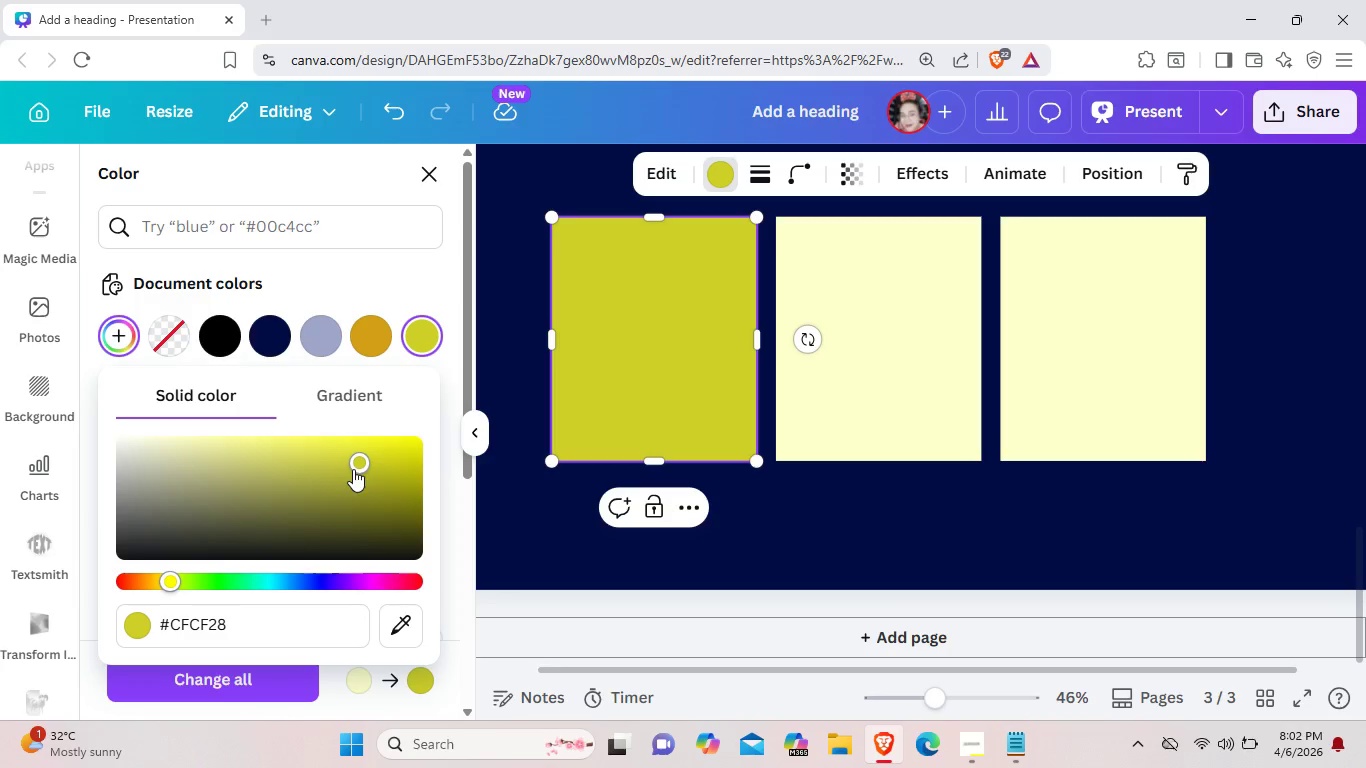 
scroll: coordinate [353, 469], scroll_direction: down, amount: 4.0
 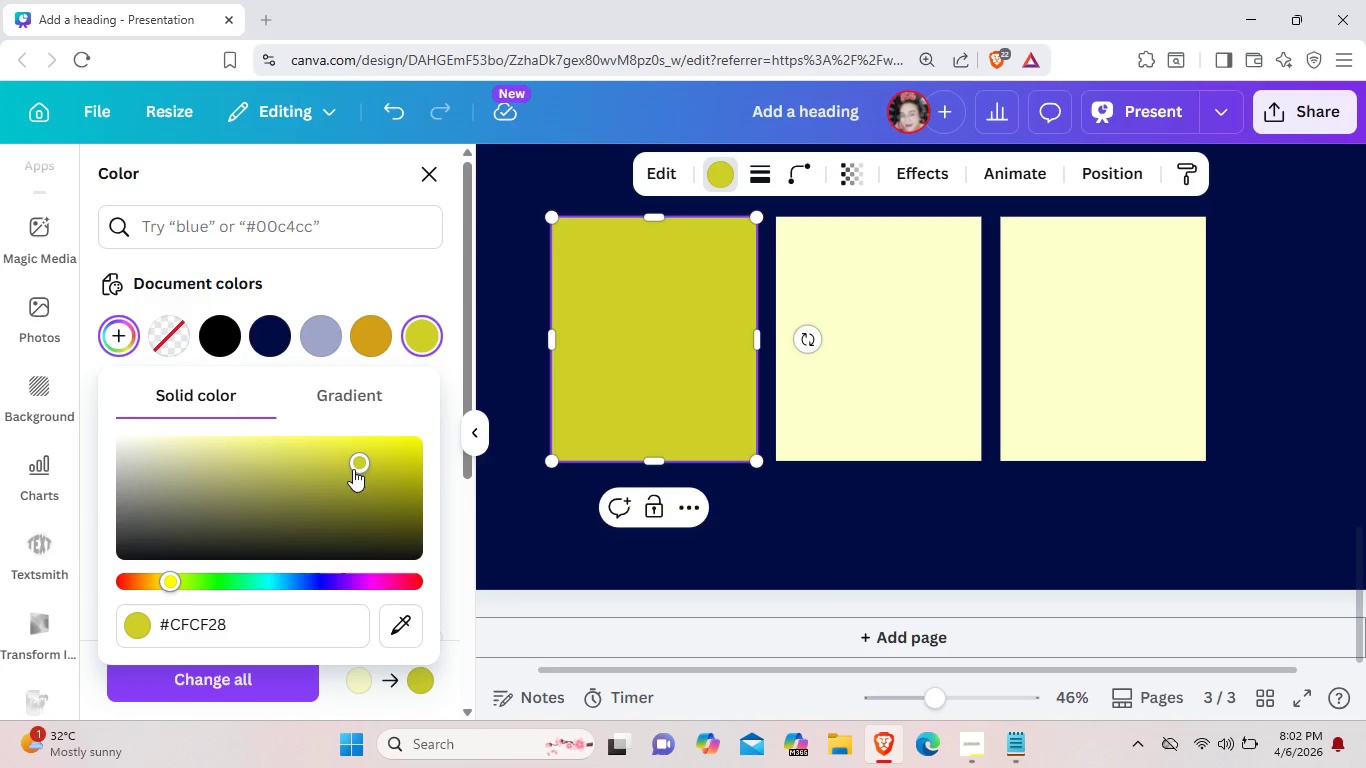 
wait(15.52)
 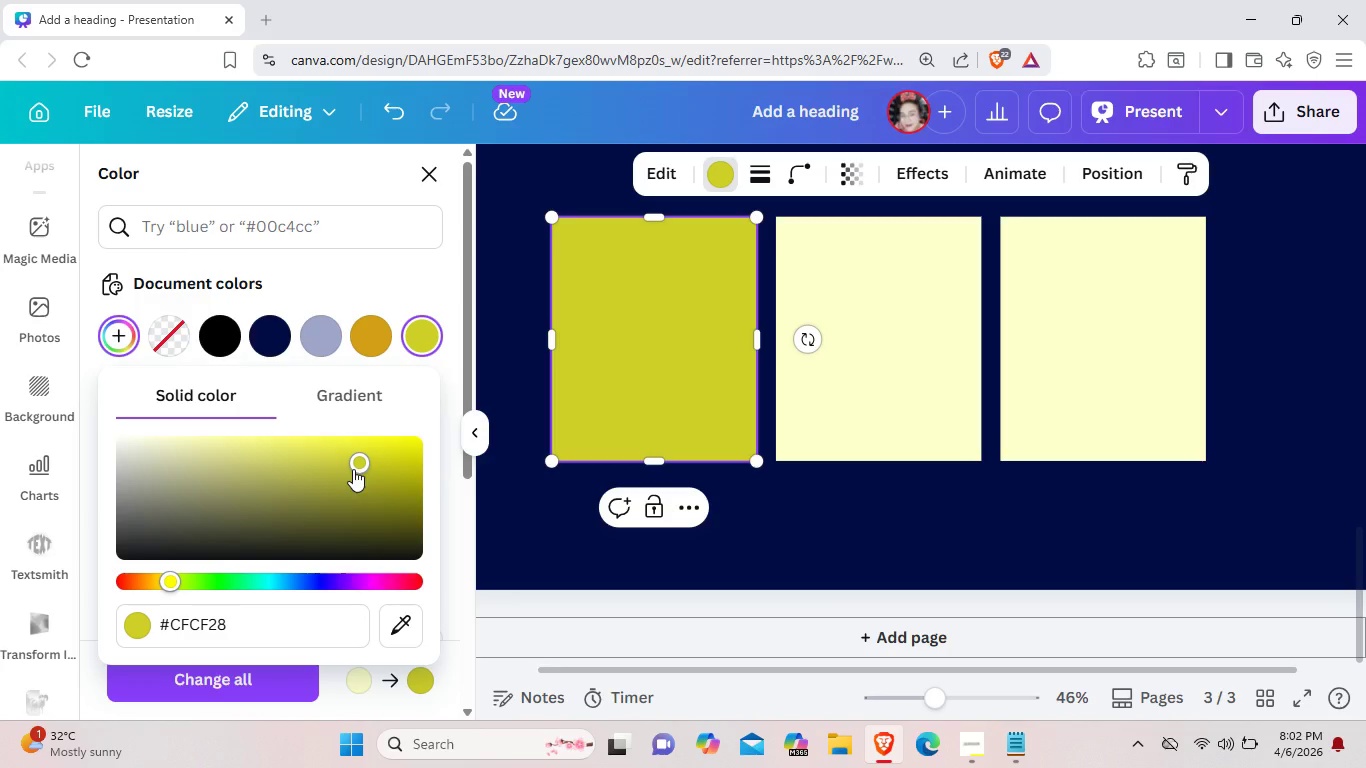 
scroll: coordinate [353, 469], scroll_direction: down, amount: 2.0
 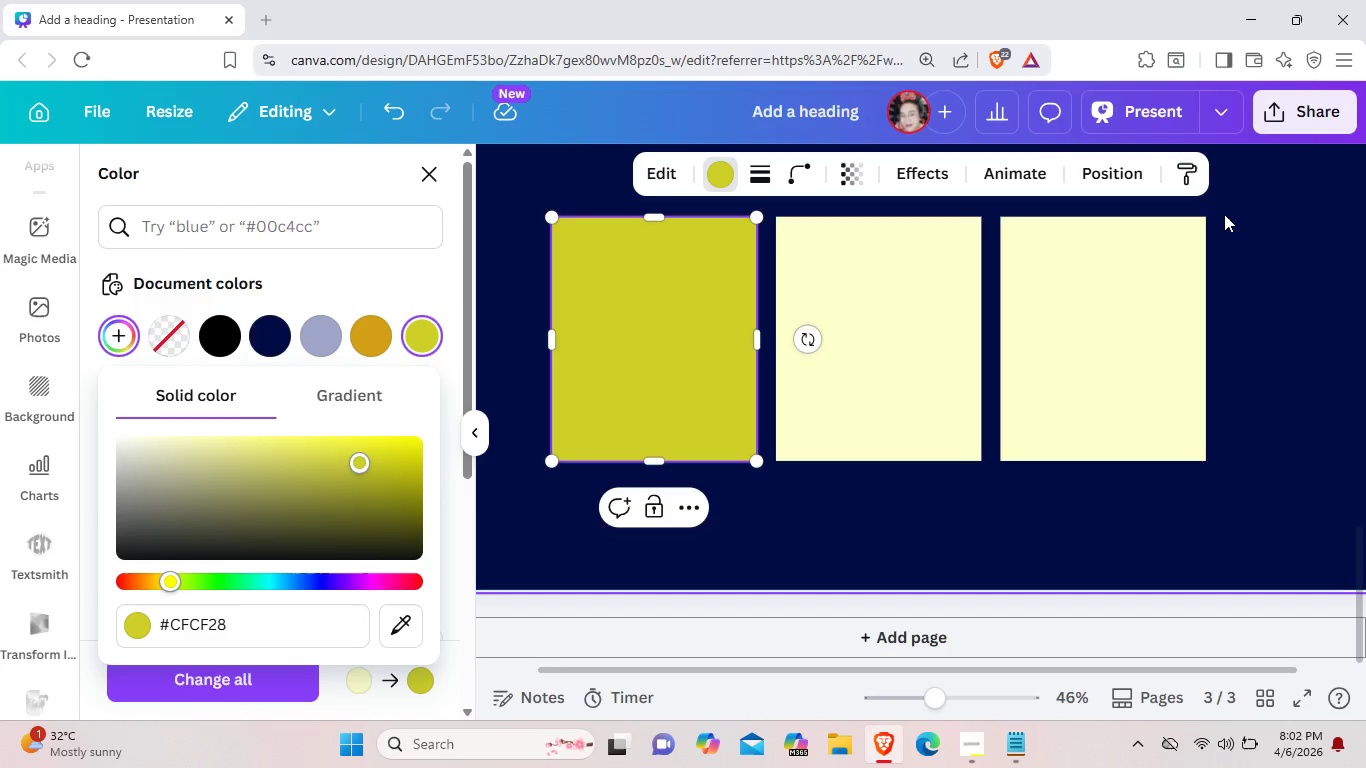 
wait(9.4)
 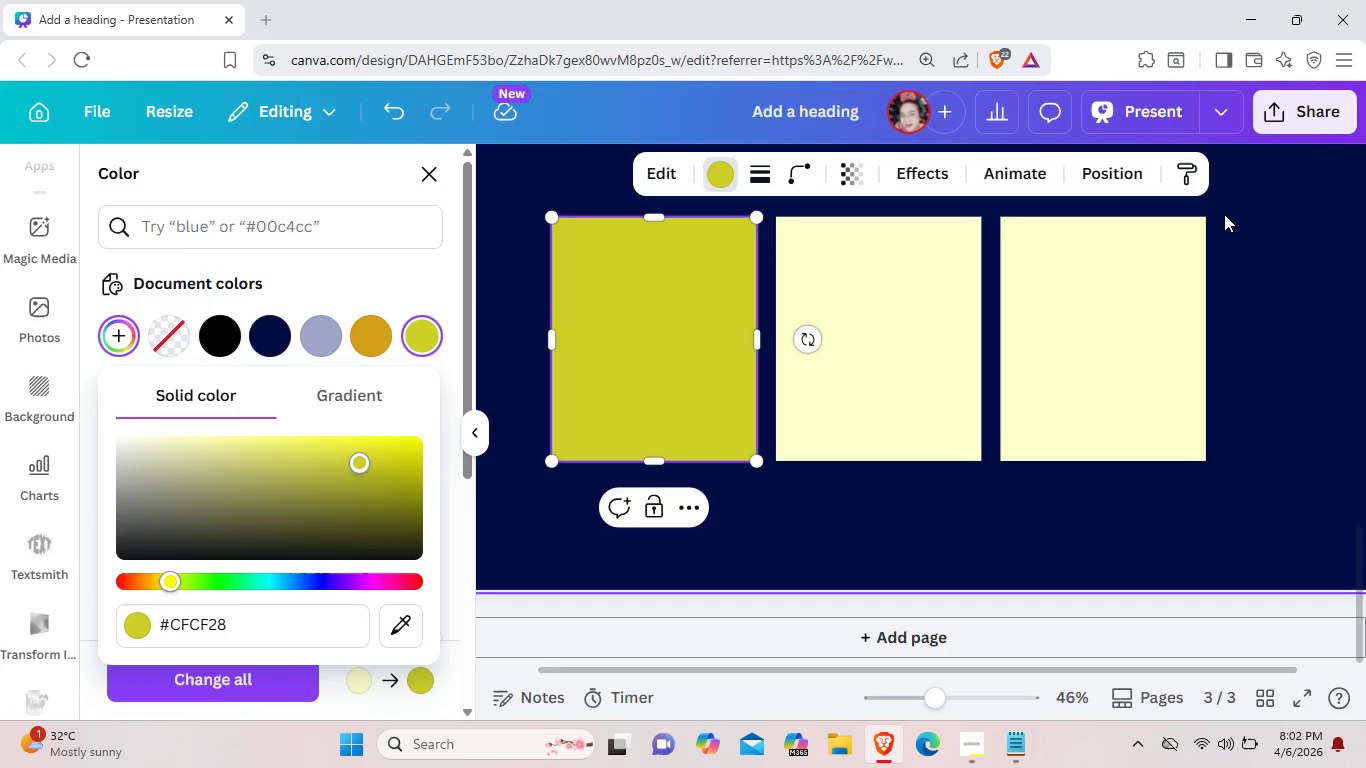 
left_click([121, 335])
 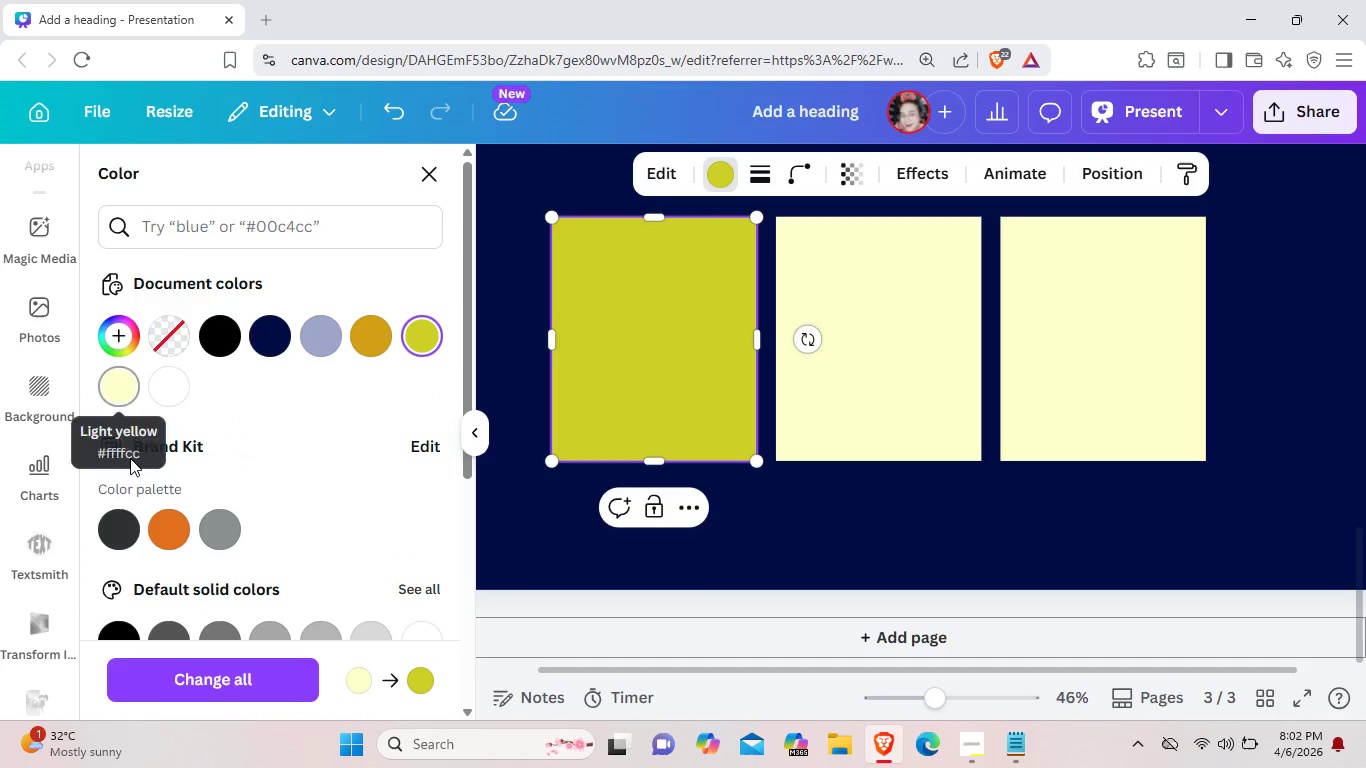 
scroll: coordinate [116, 559], scroll_direction: down, amount: 2.0
 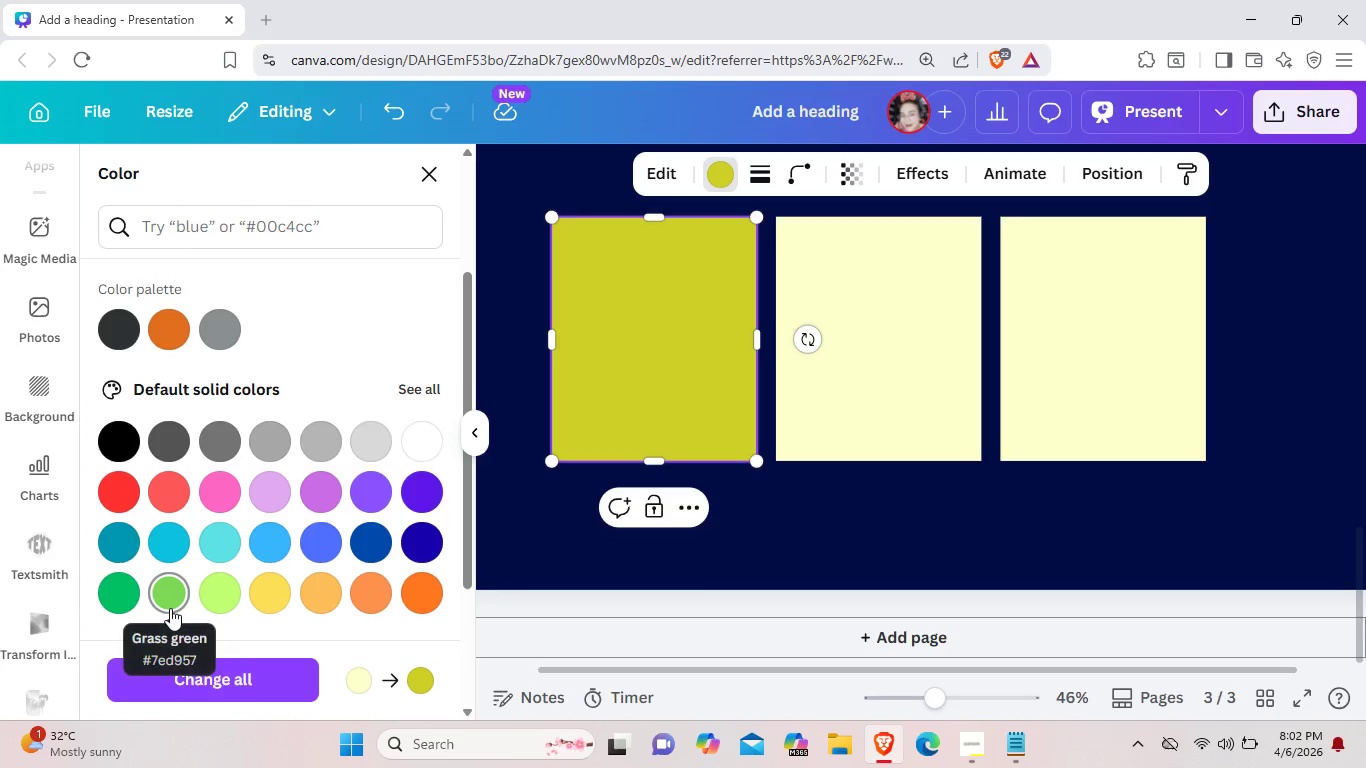 
mouse_move([172, 595])
 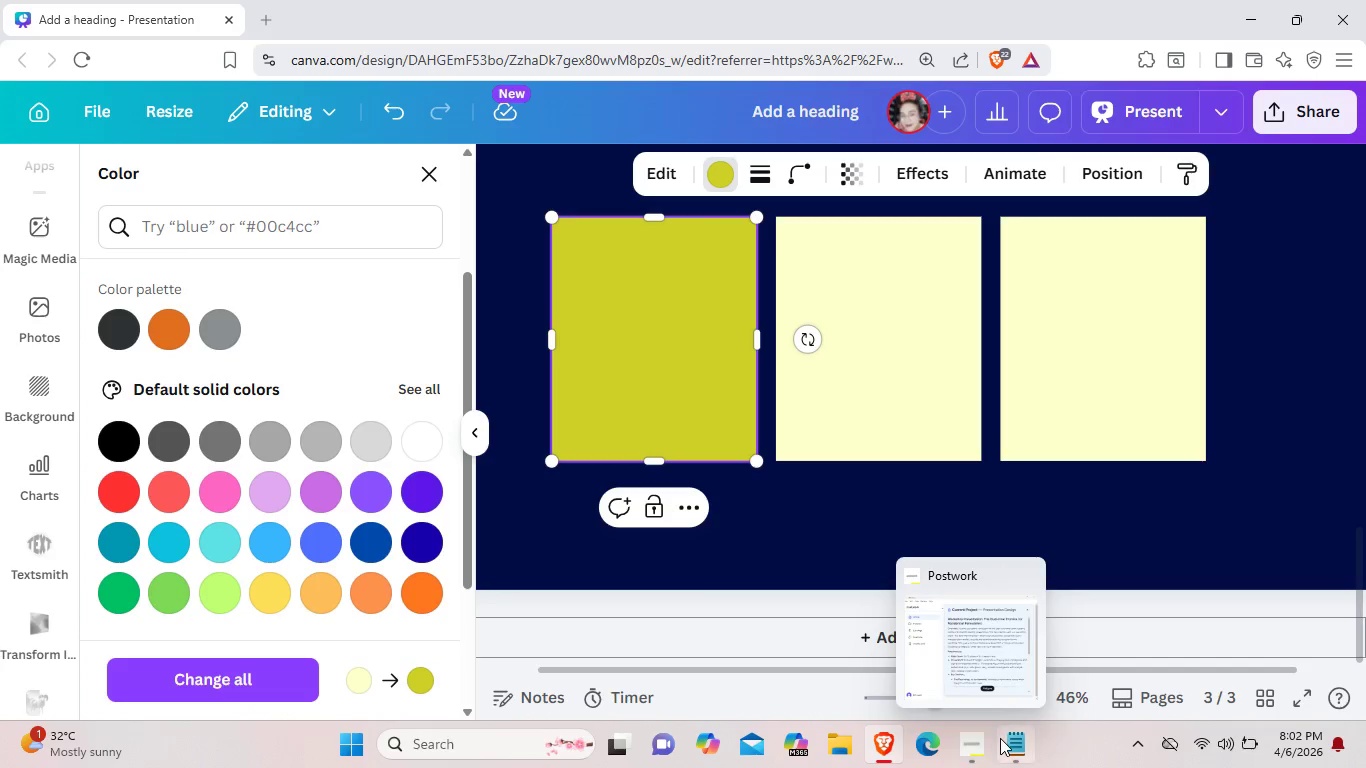 
left_click([1004, 738])
 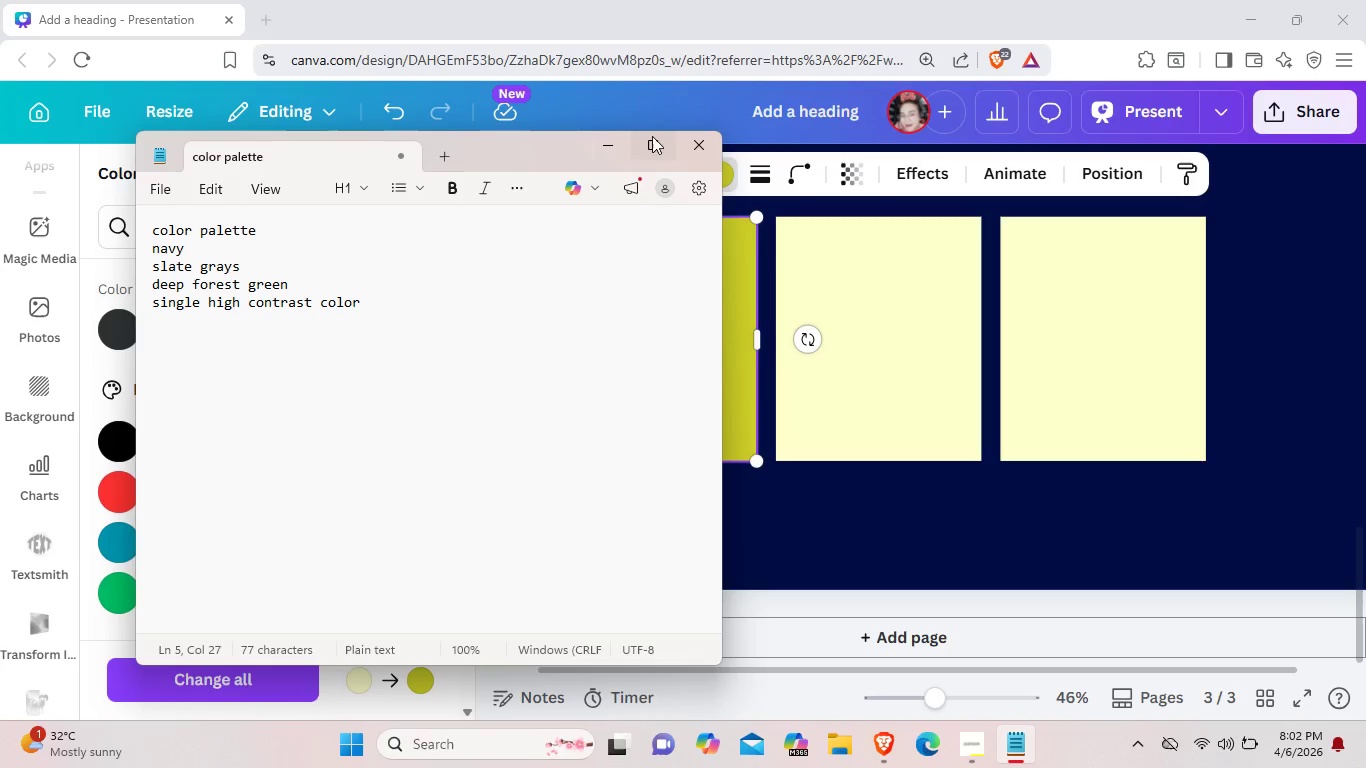 
left_click([600, 141])
 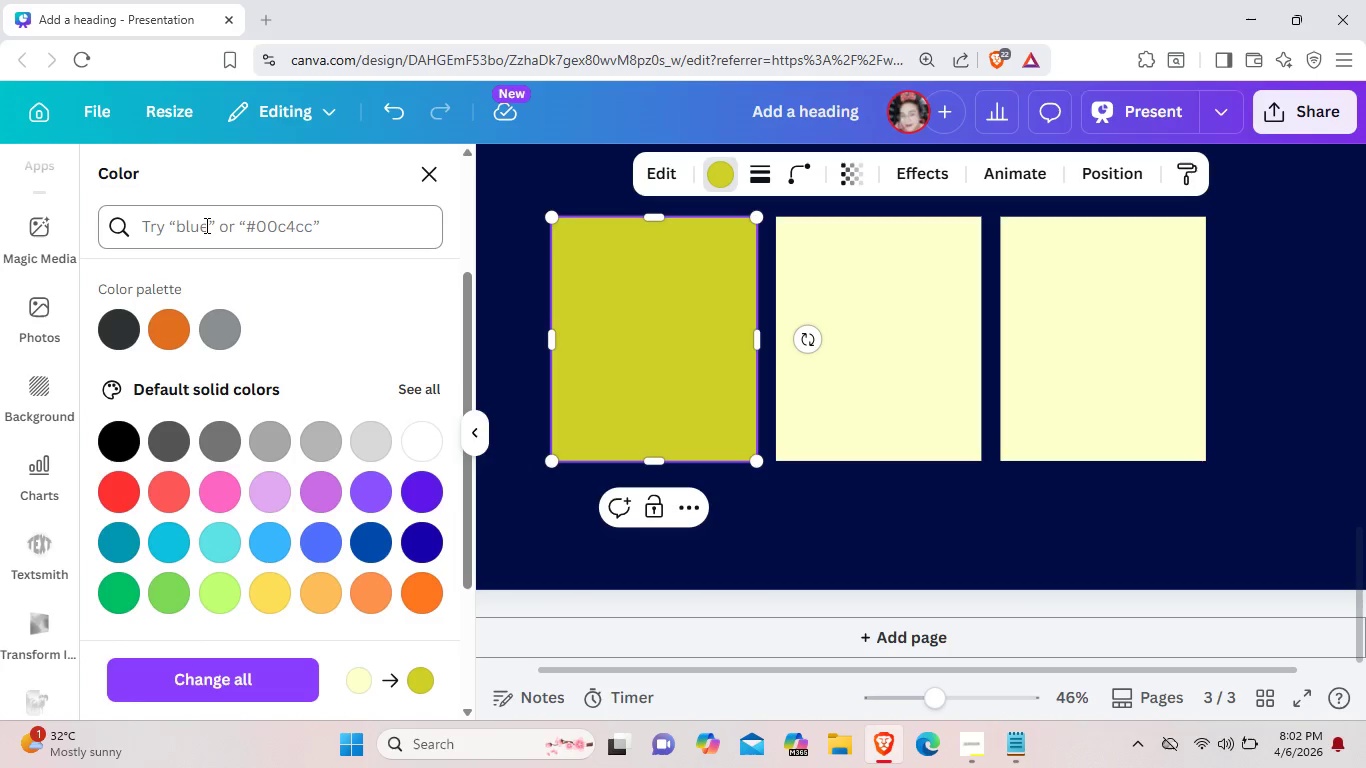 
left_click([205, 225])
 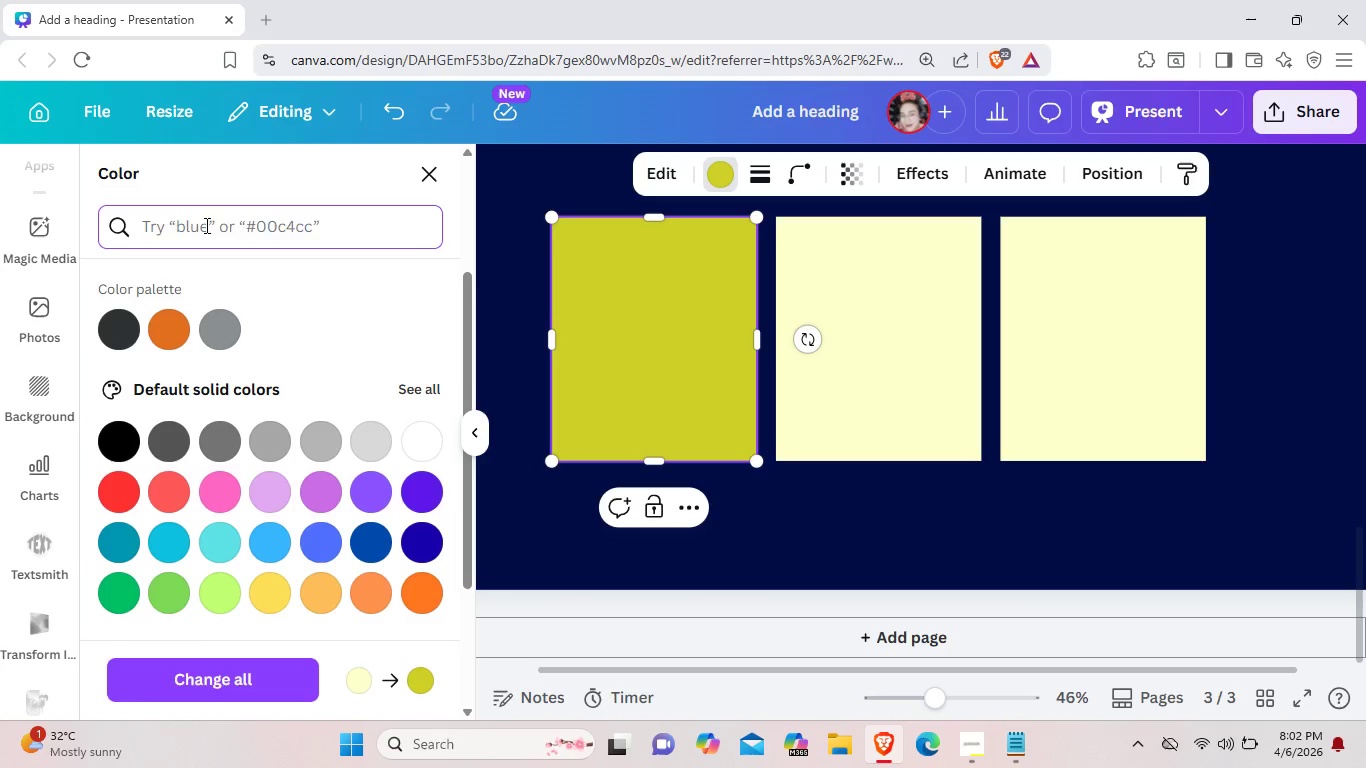 
type(DEEP FORS)
key(Backspace)
type(EST GREEN)
 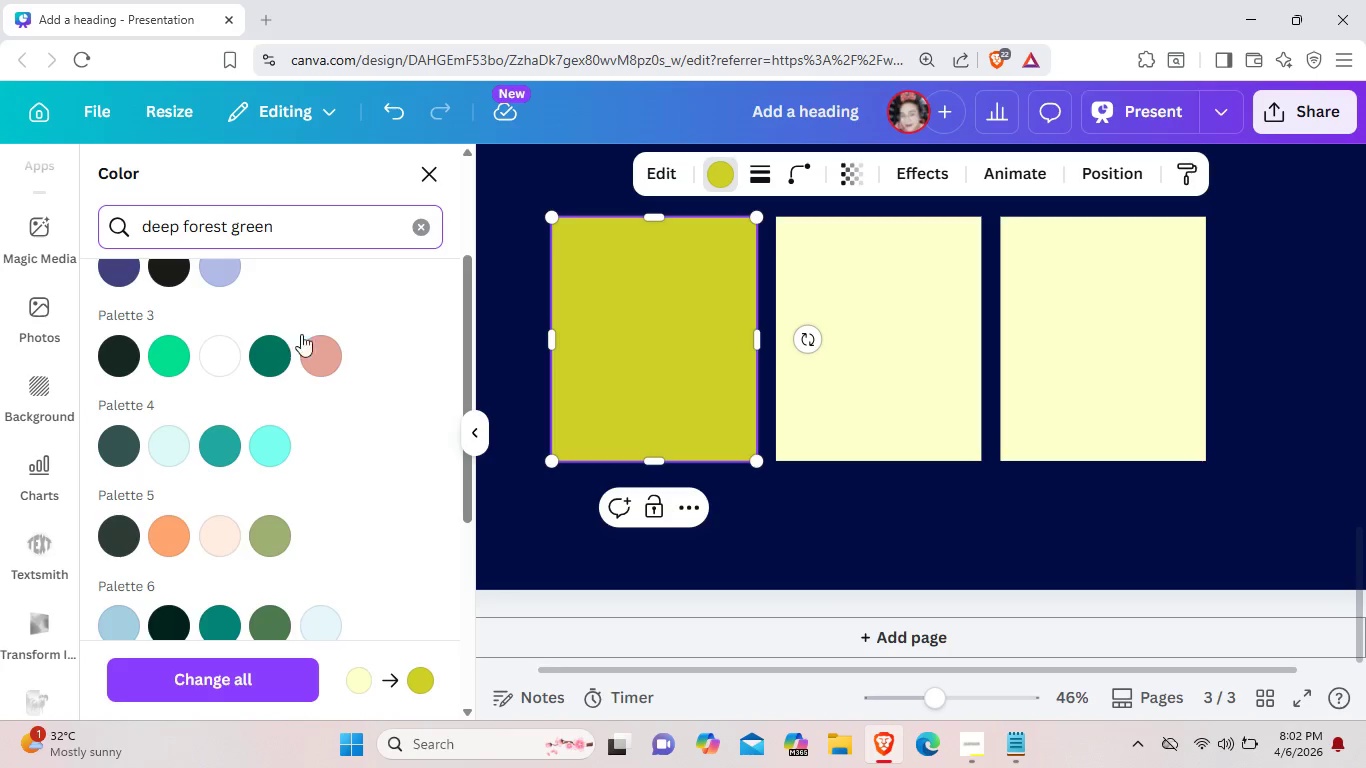 
left_click([281, 343])
 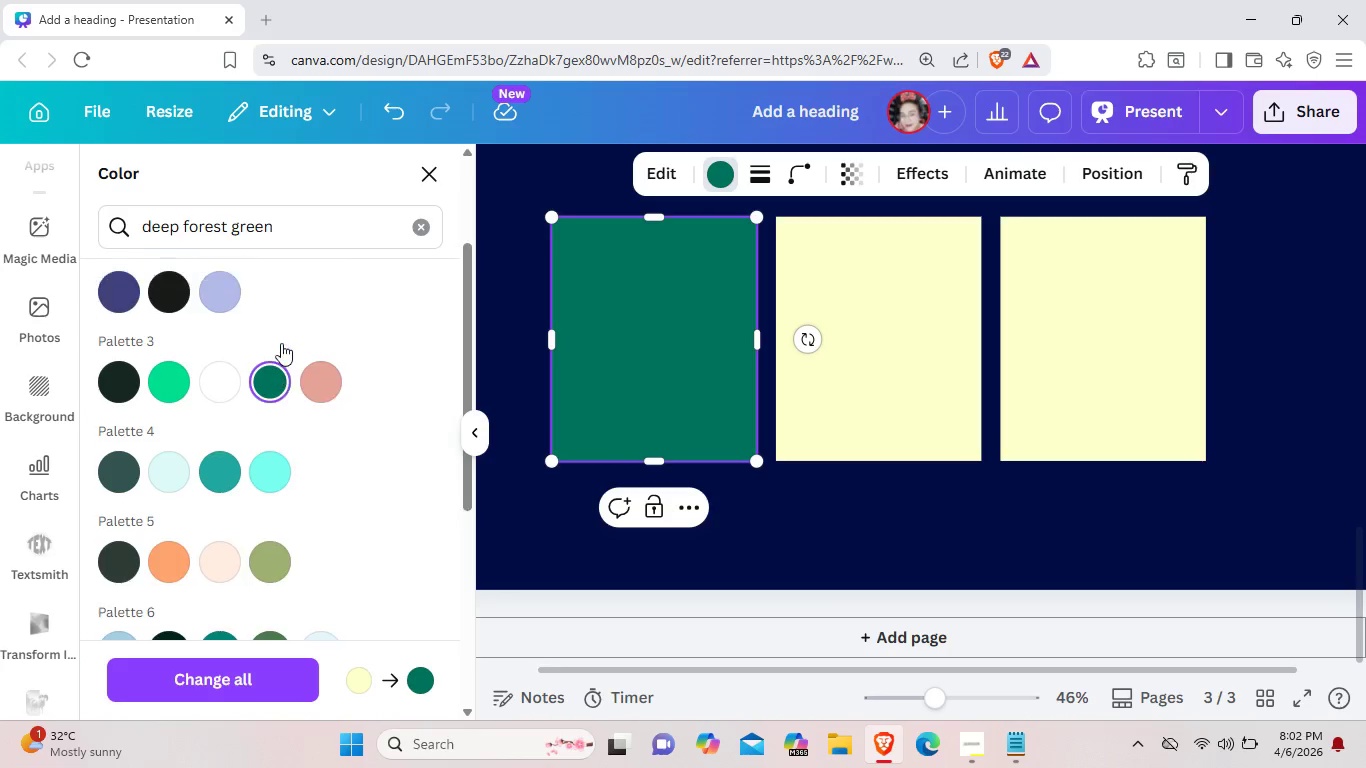 
scroll: coordinate [281, 343], scroll_direction: up, amount: 1.0
 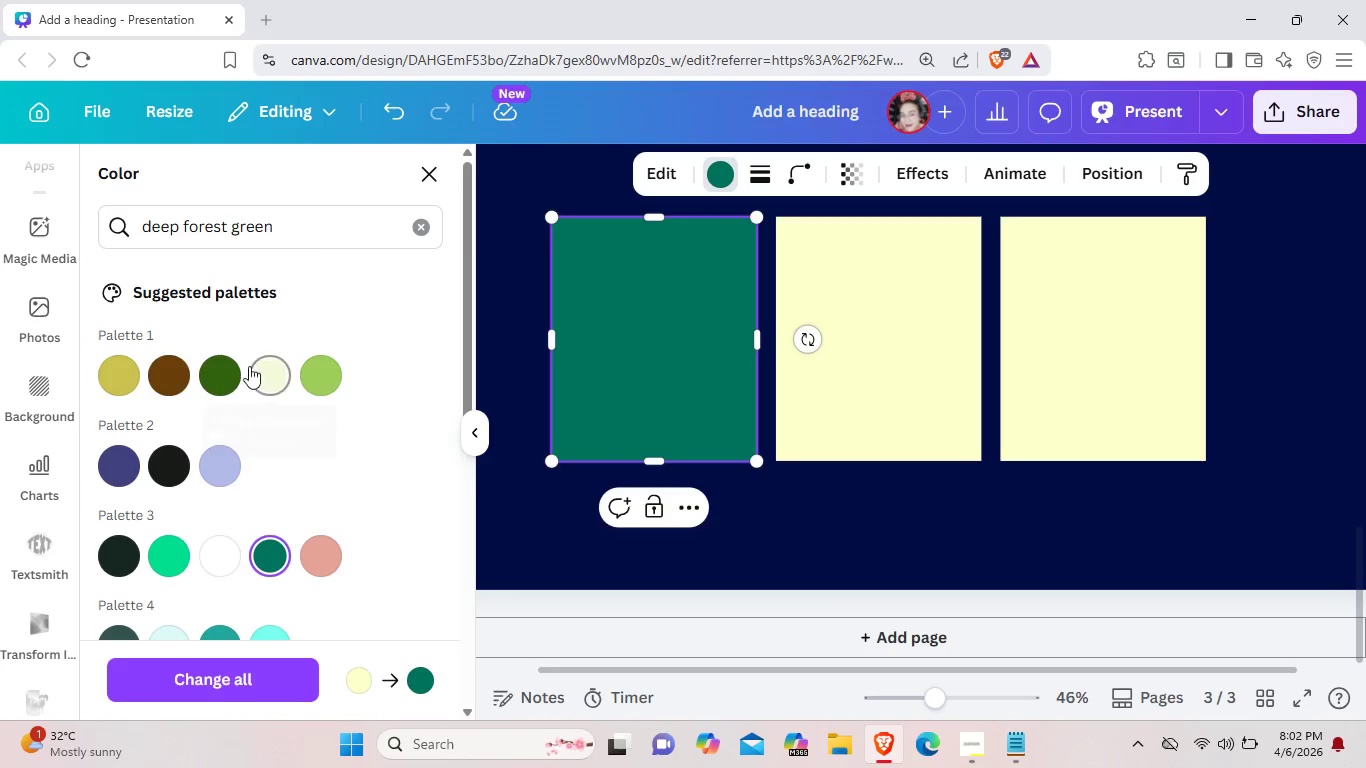 
mouse_move([274, 373])
 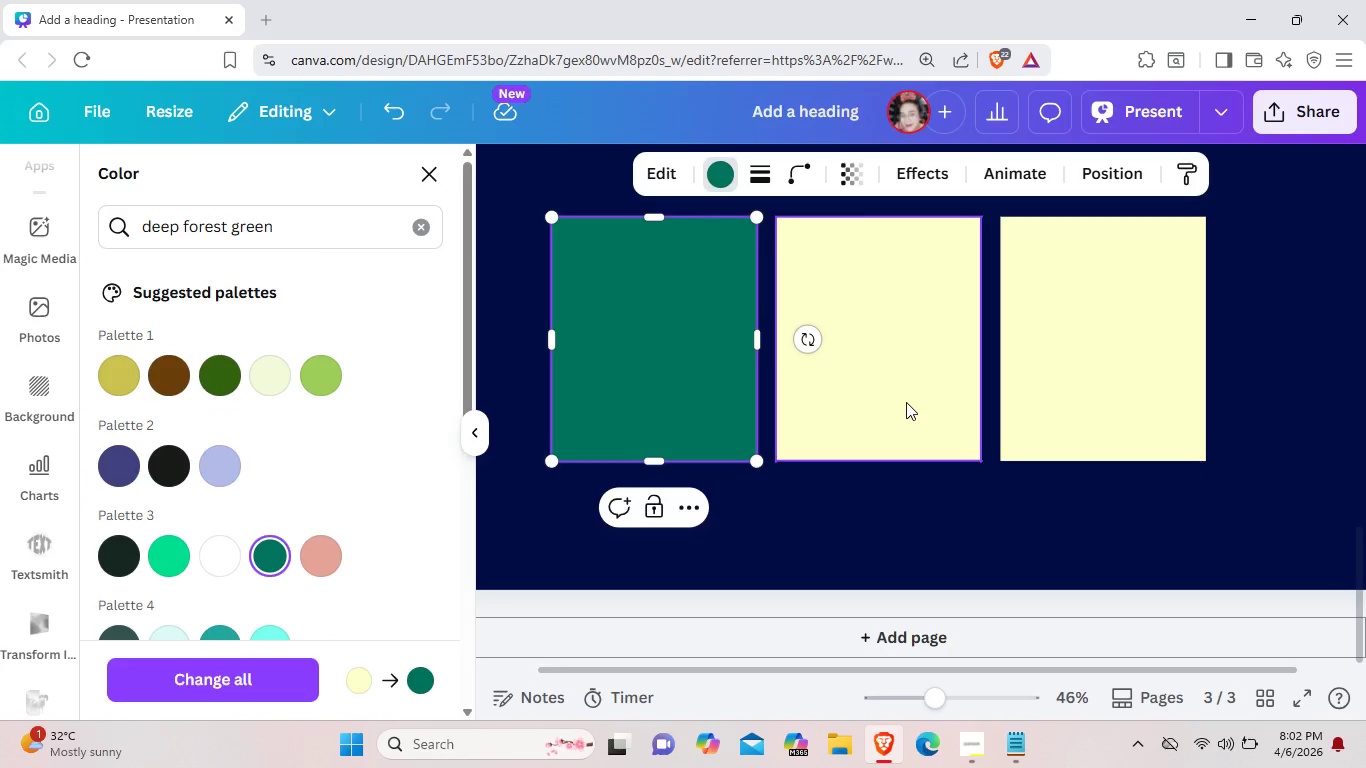 
left_click([906, 402])
 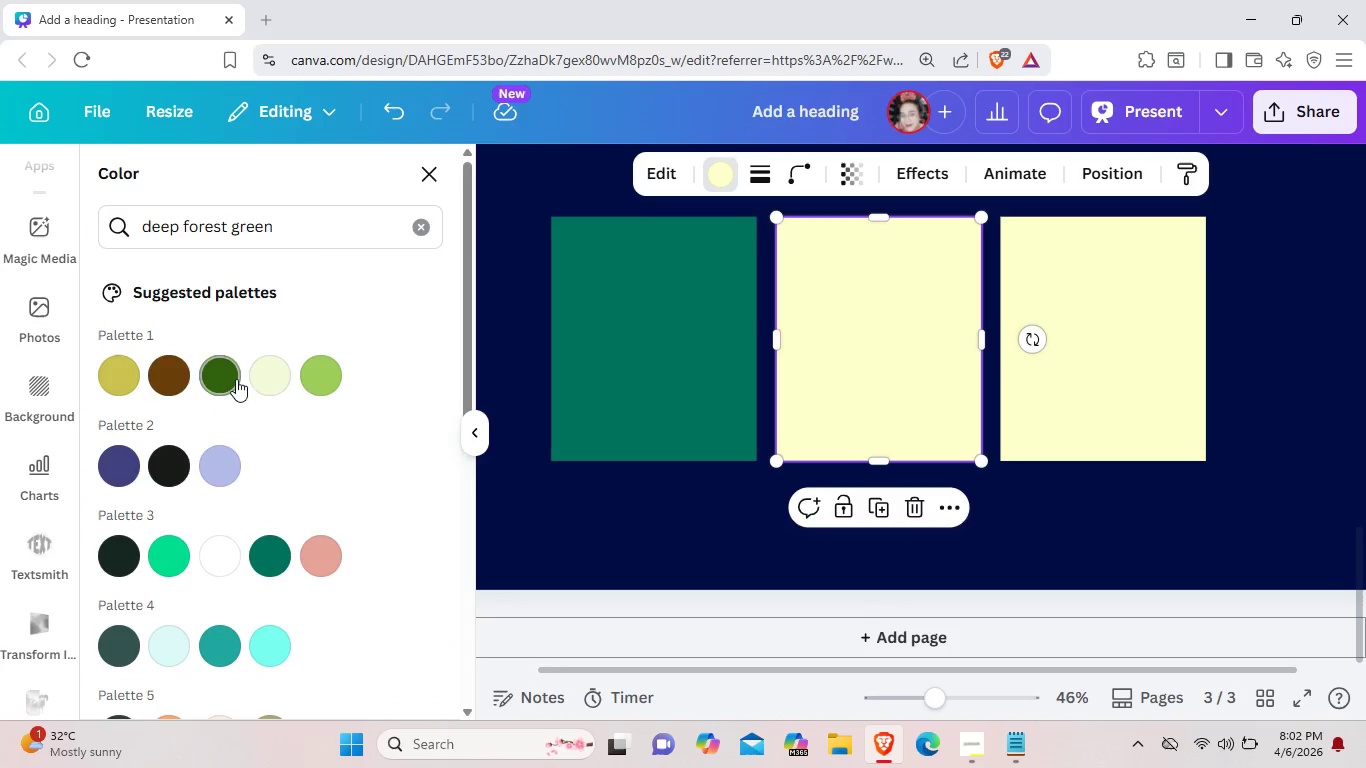 
scroll: coordinate [290, 434], scroll_direction: down, amount: 3.0
 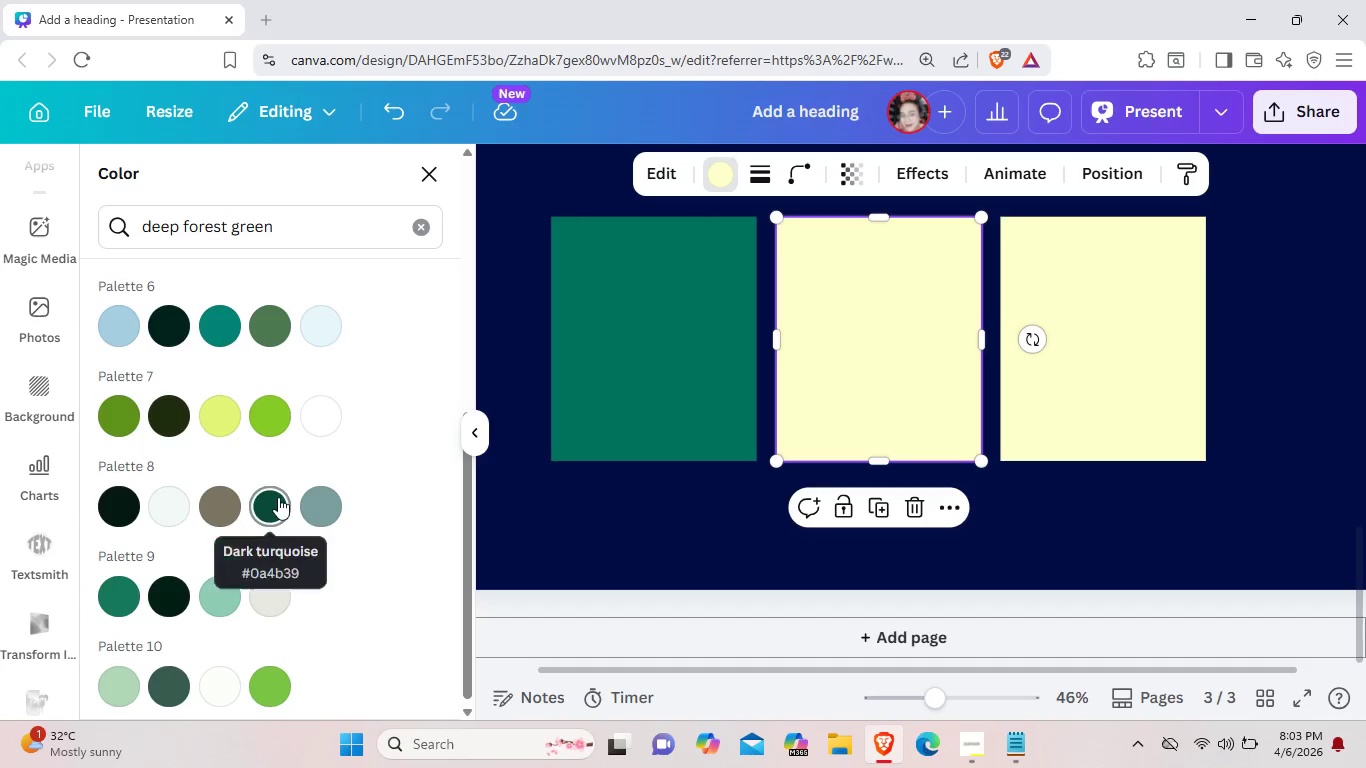 
left_click([278, 497])
 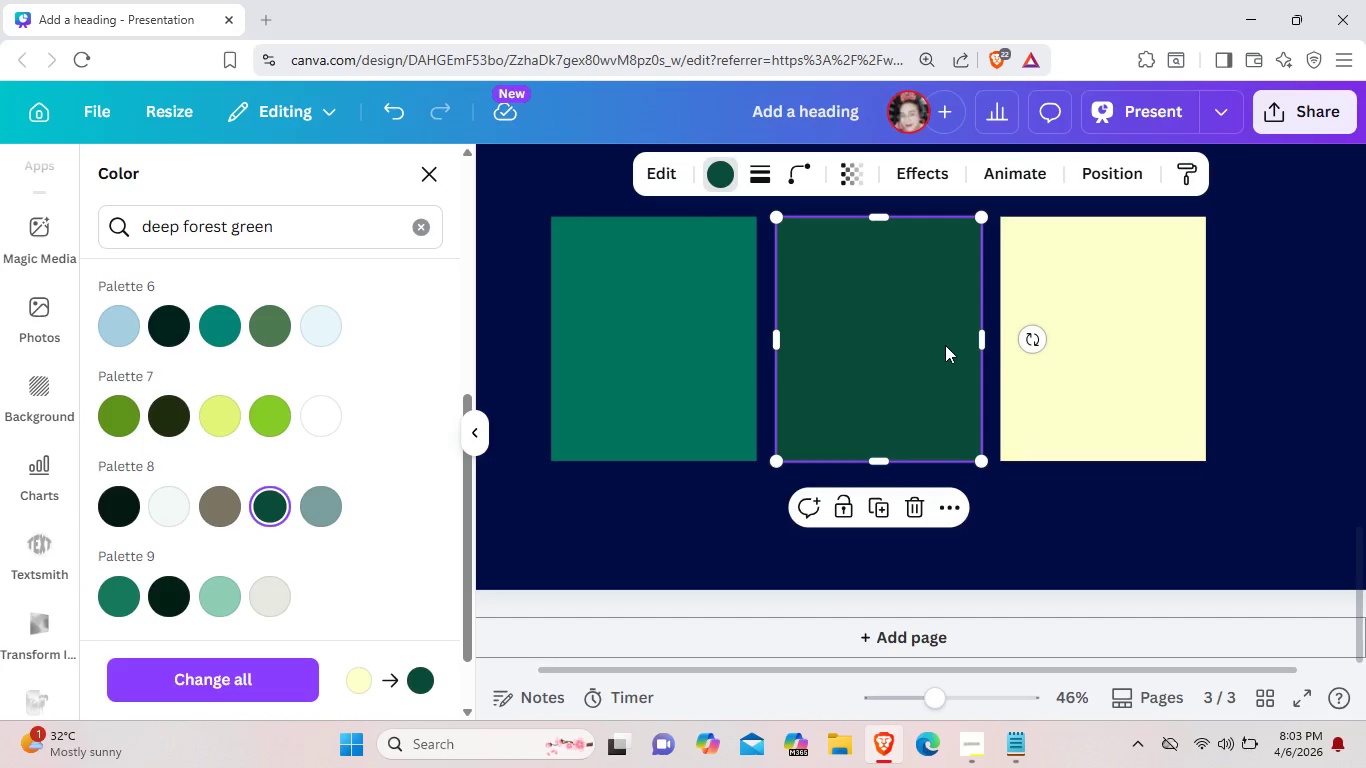 
key(Backspace)
 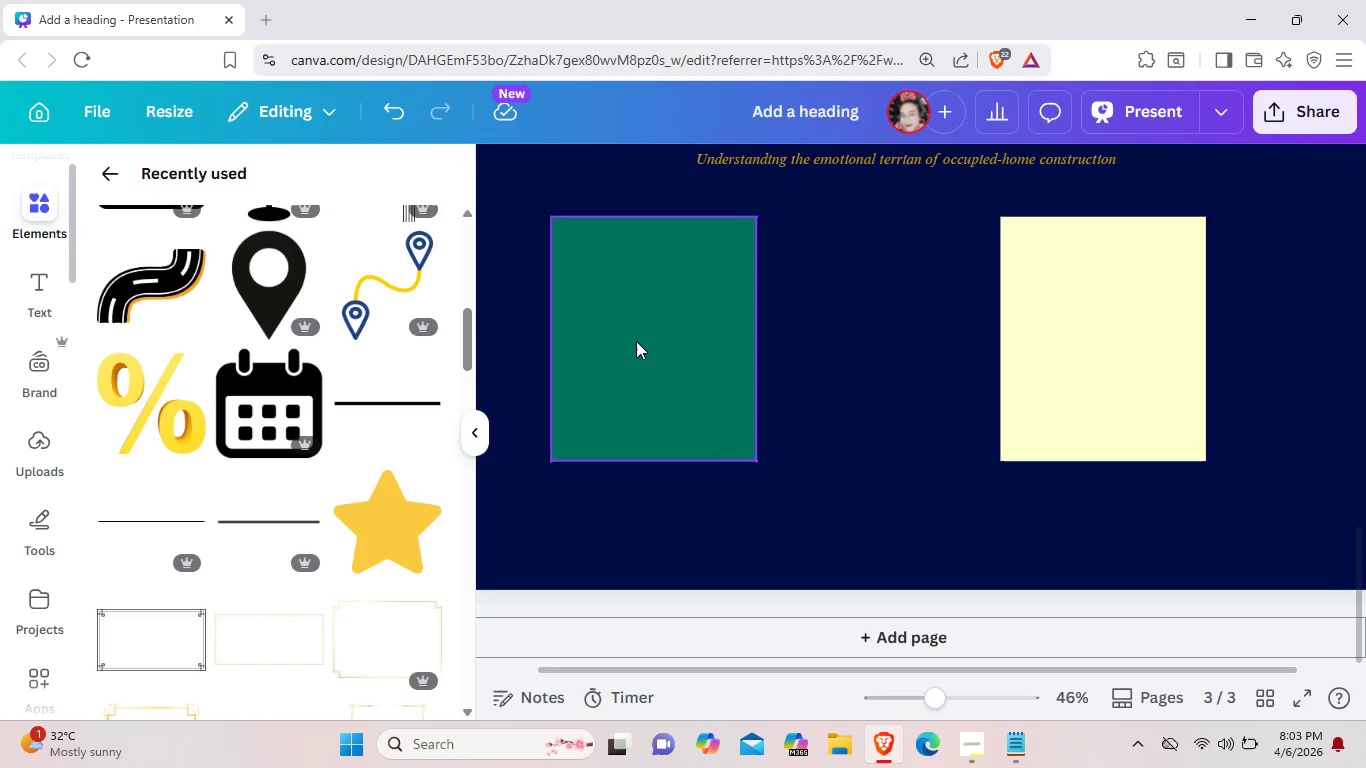 
left_click([636, 341])
 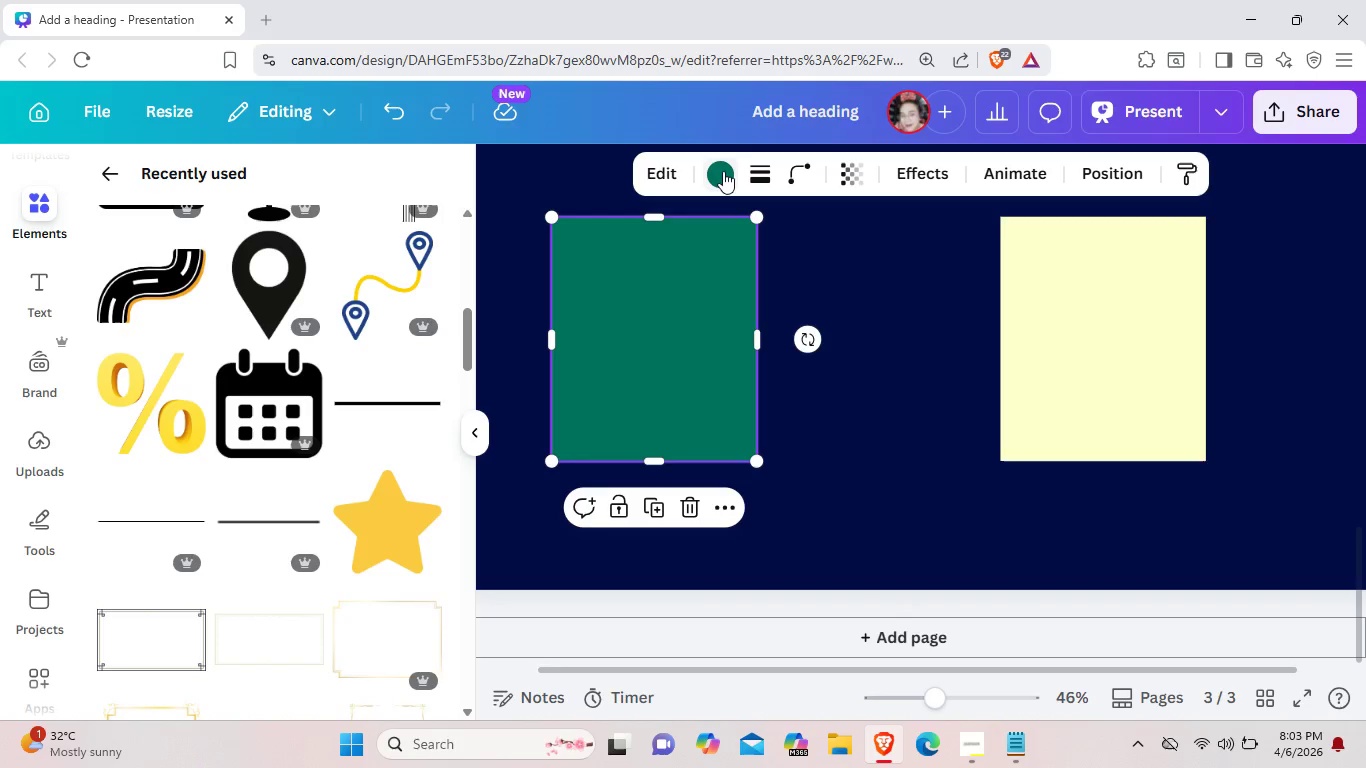 
left_click([723, 171])
 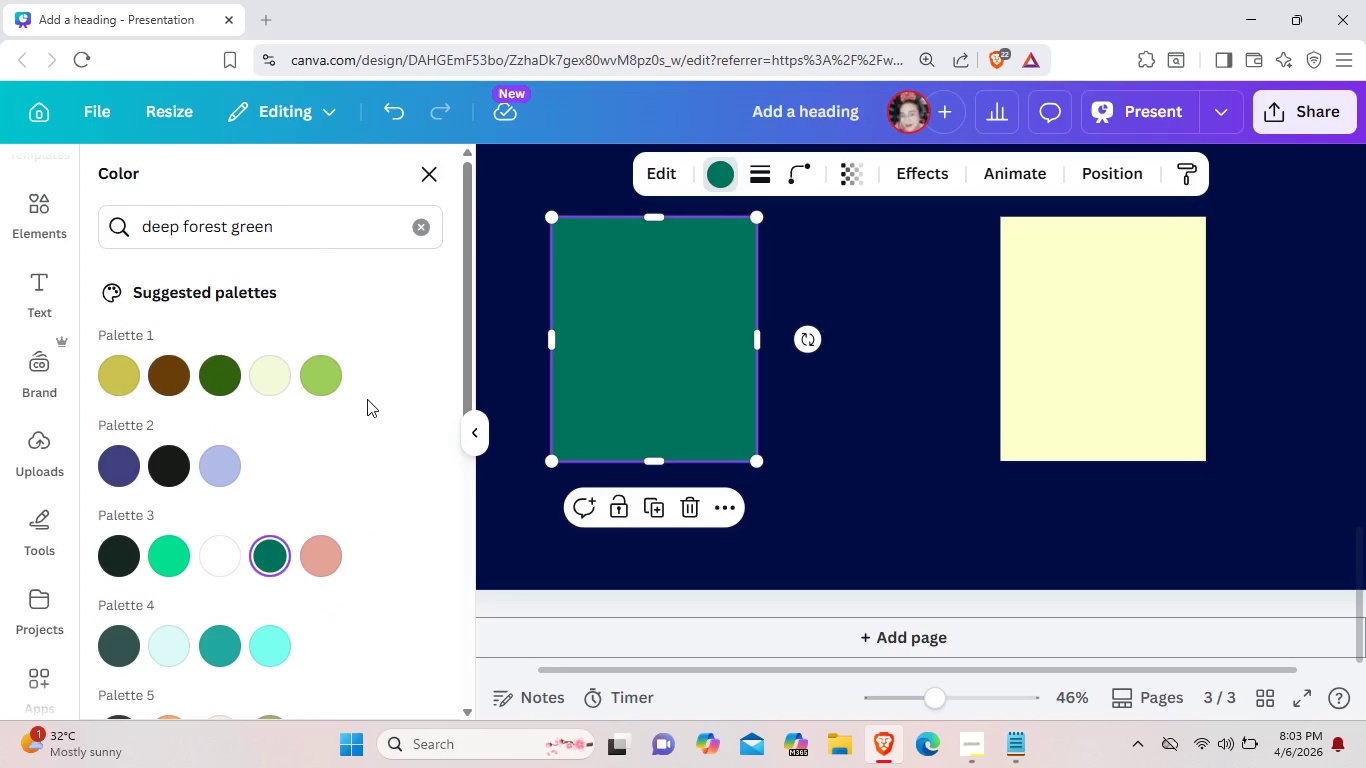 
scroll: coordinate [259, 633], scroll_direction: down, amount: 4.0
 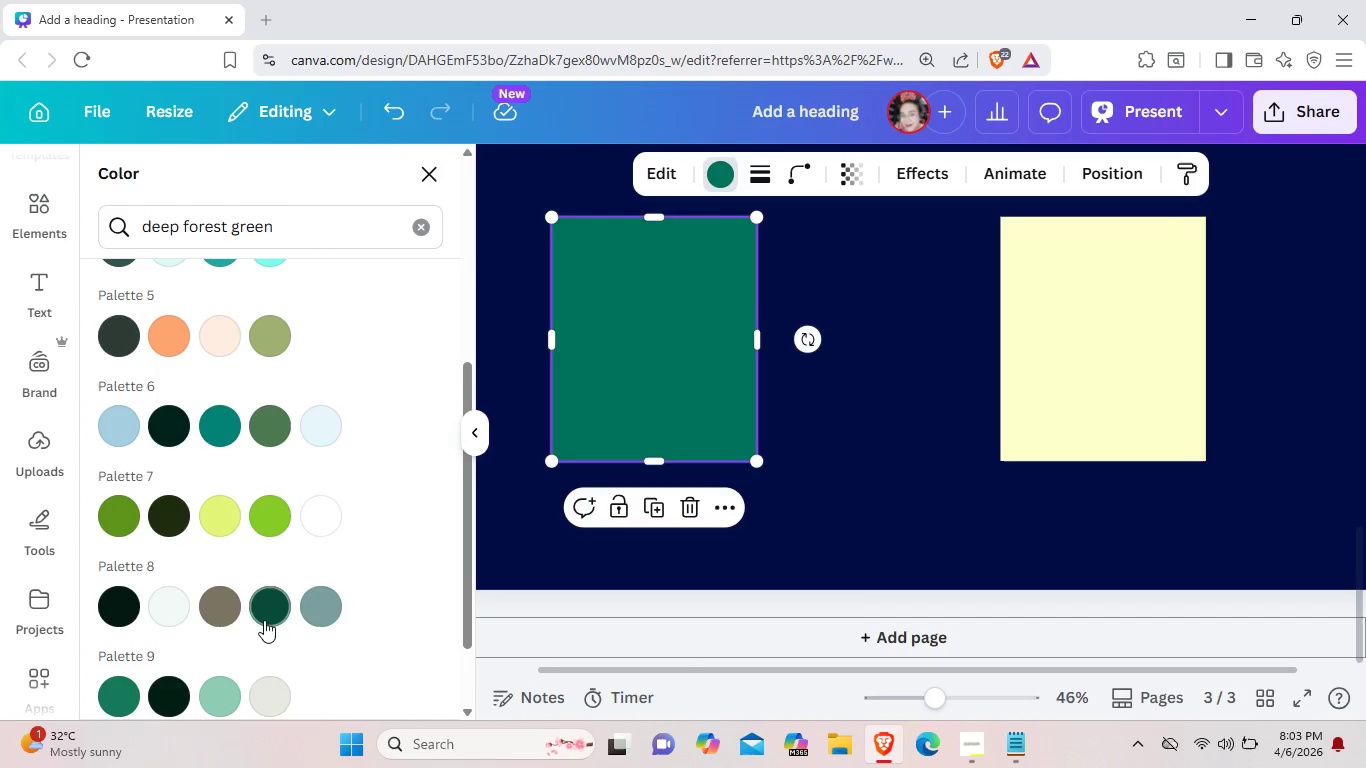 
left_click([265, 619])
 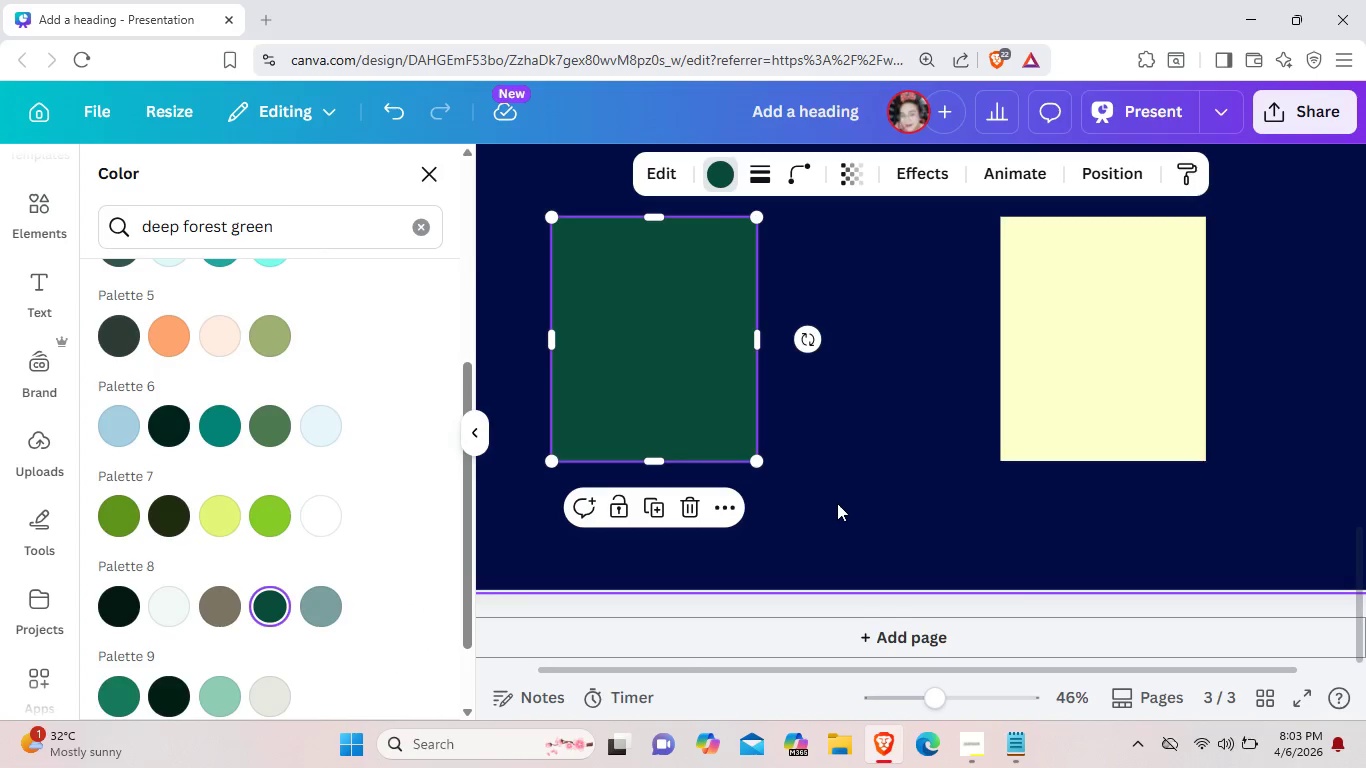 
left_click([840, 503])
 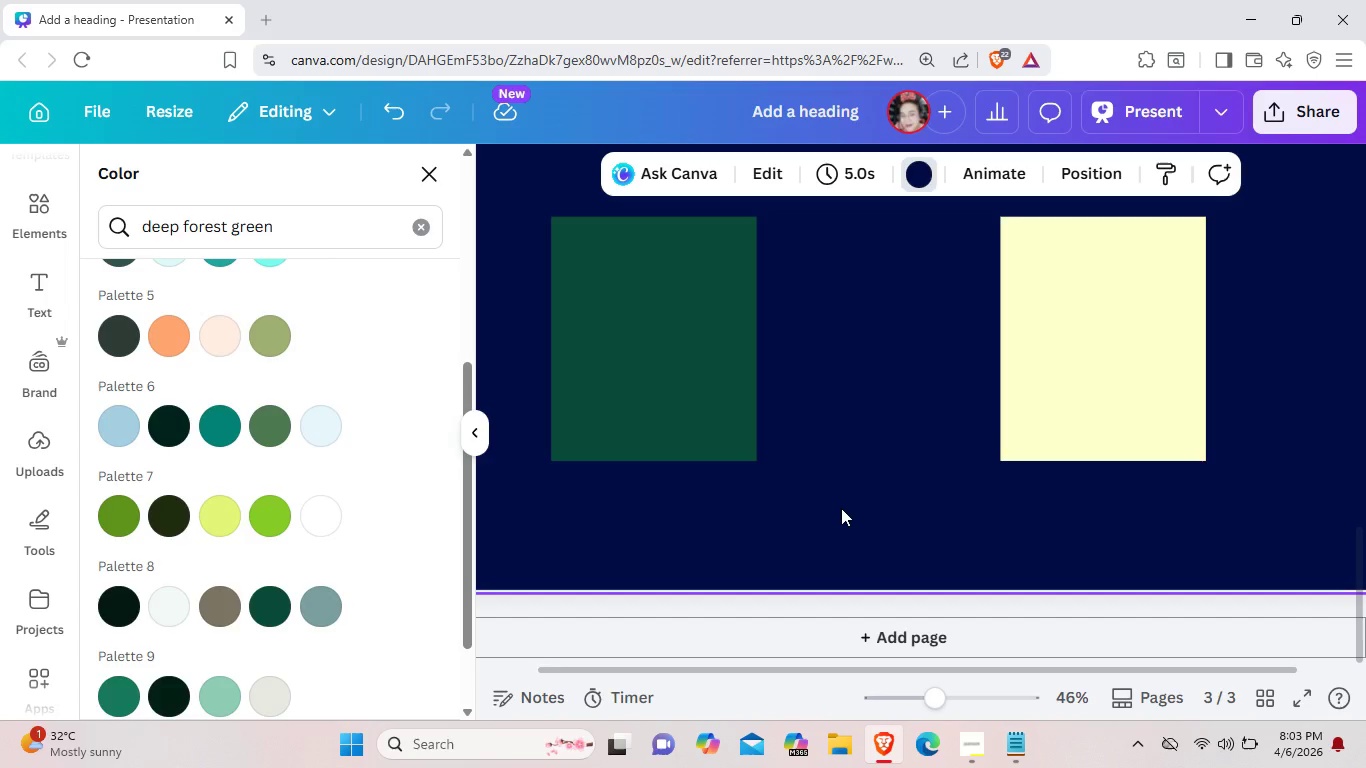 
left_click([1092, 412])
 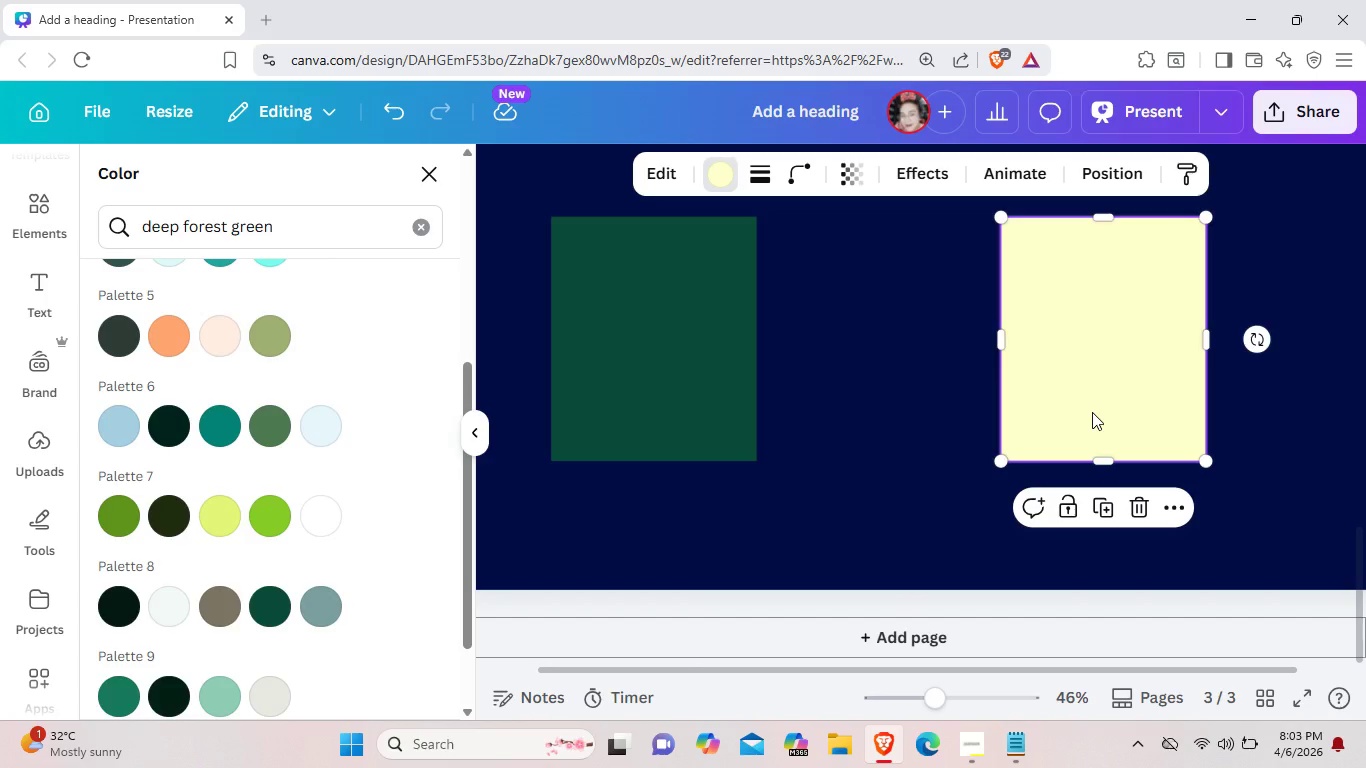 
key(Control+C)
 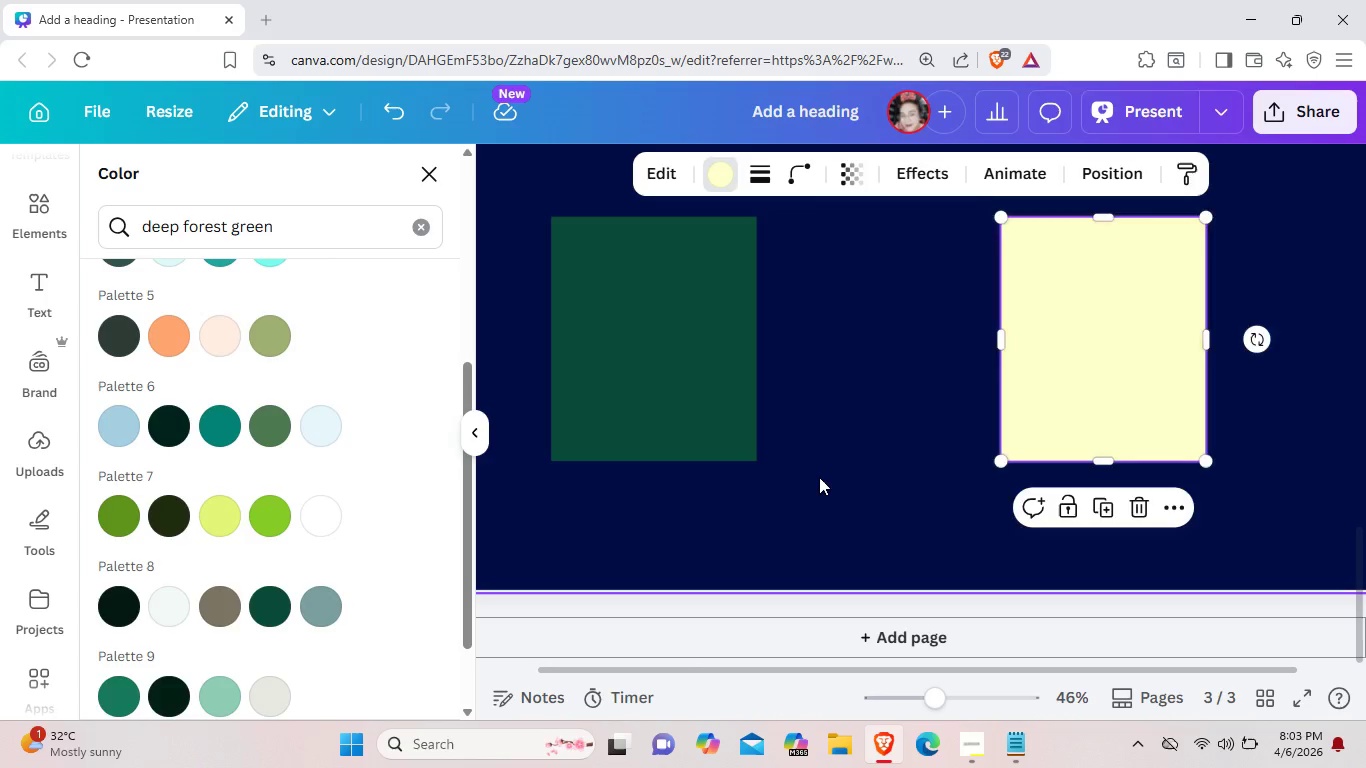 
key(Control+V)
 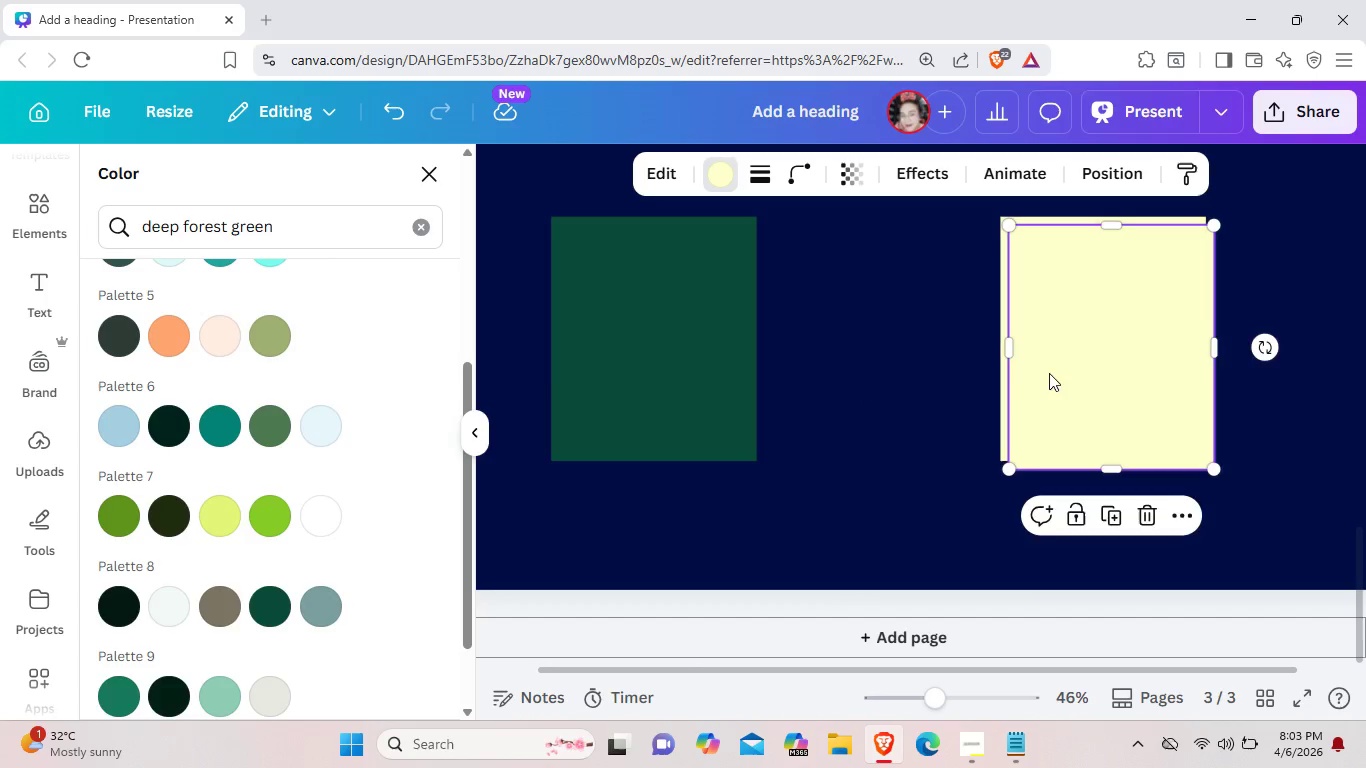 
left_click_drag(start_coordinate=[1049, 373], to_coordinate=[812, 367])
 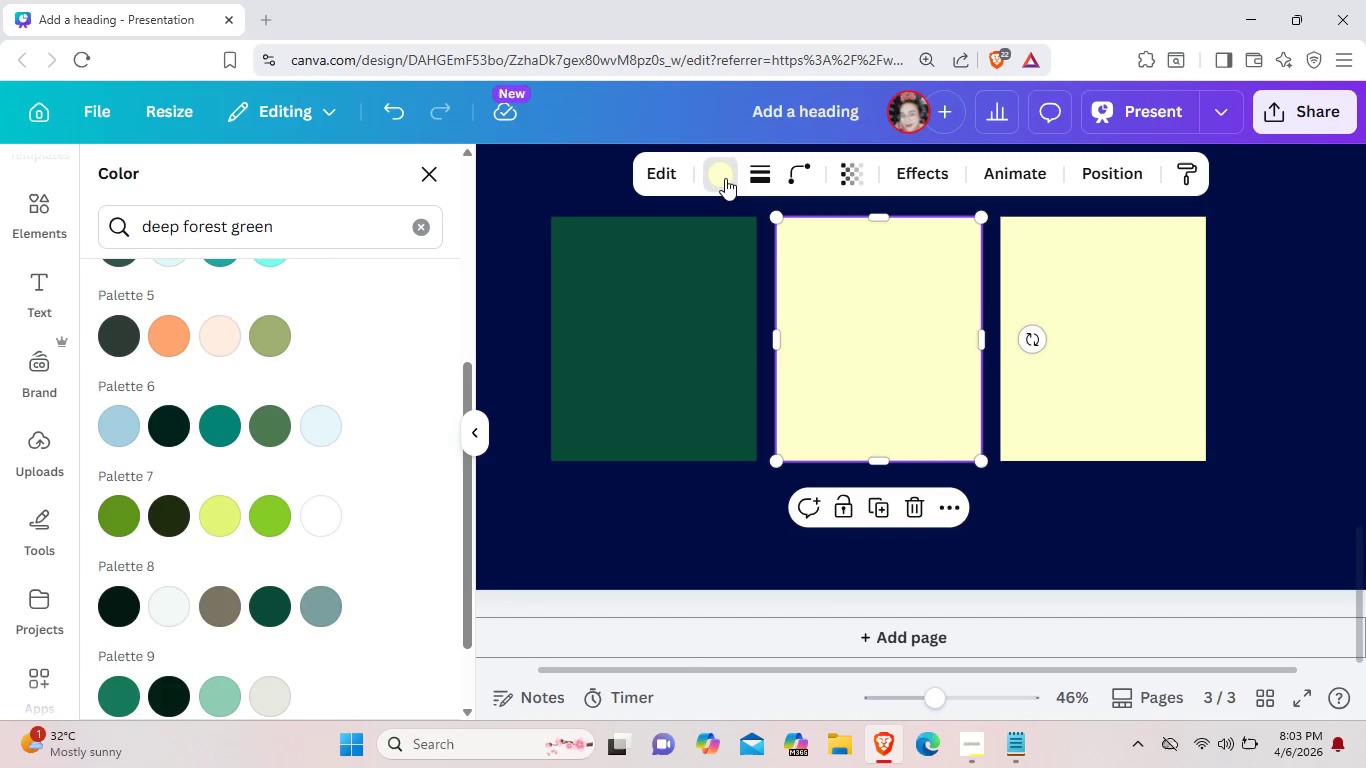 
left_click([725, 178])
 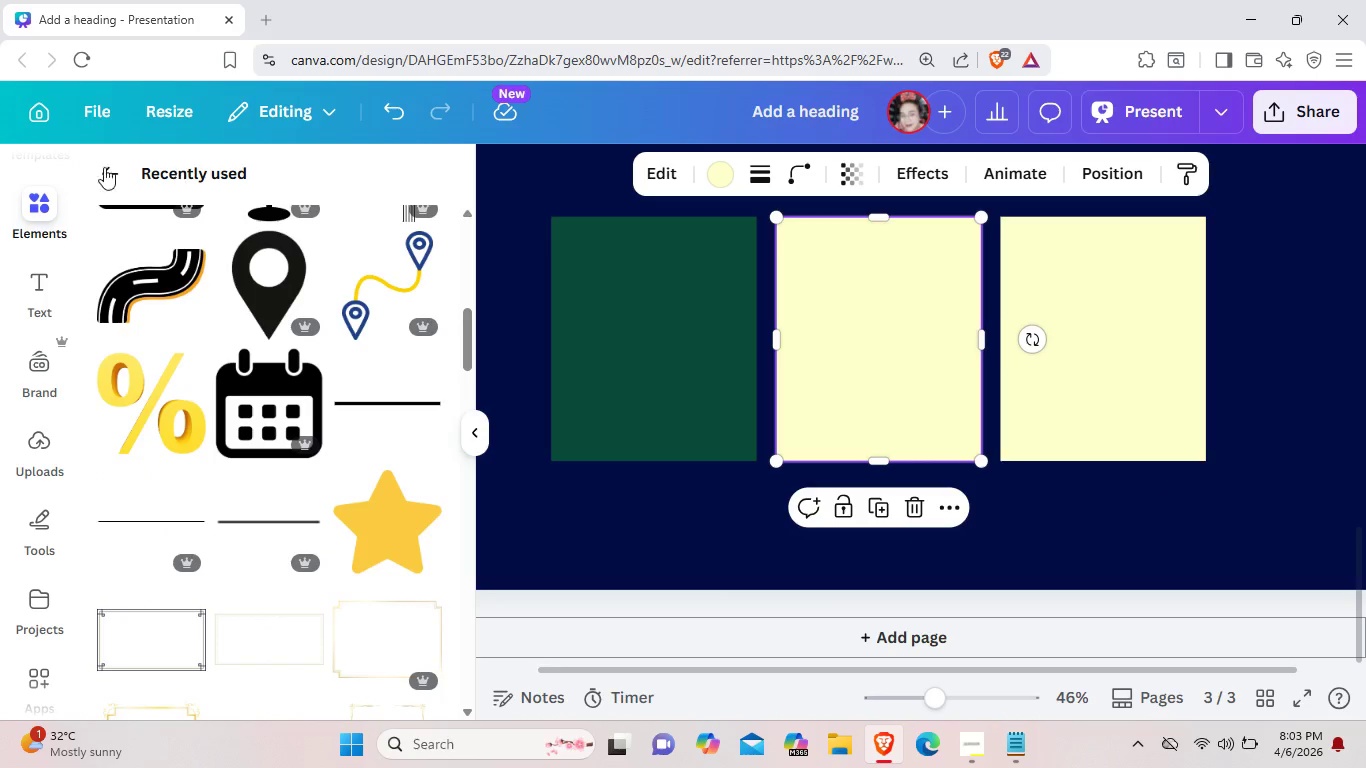 
left_click([101, 166])
 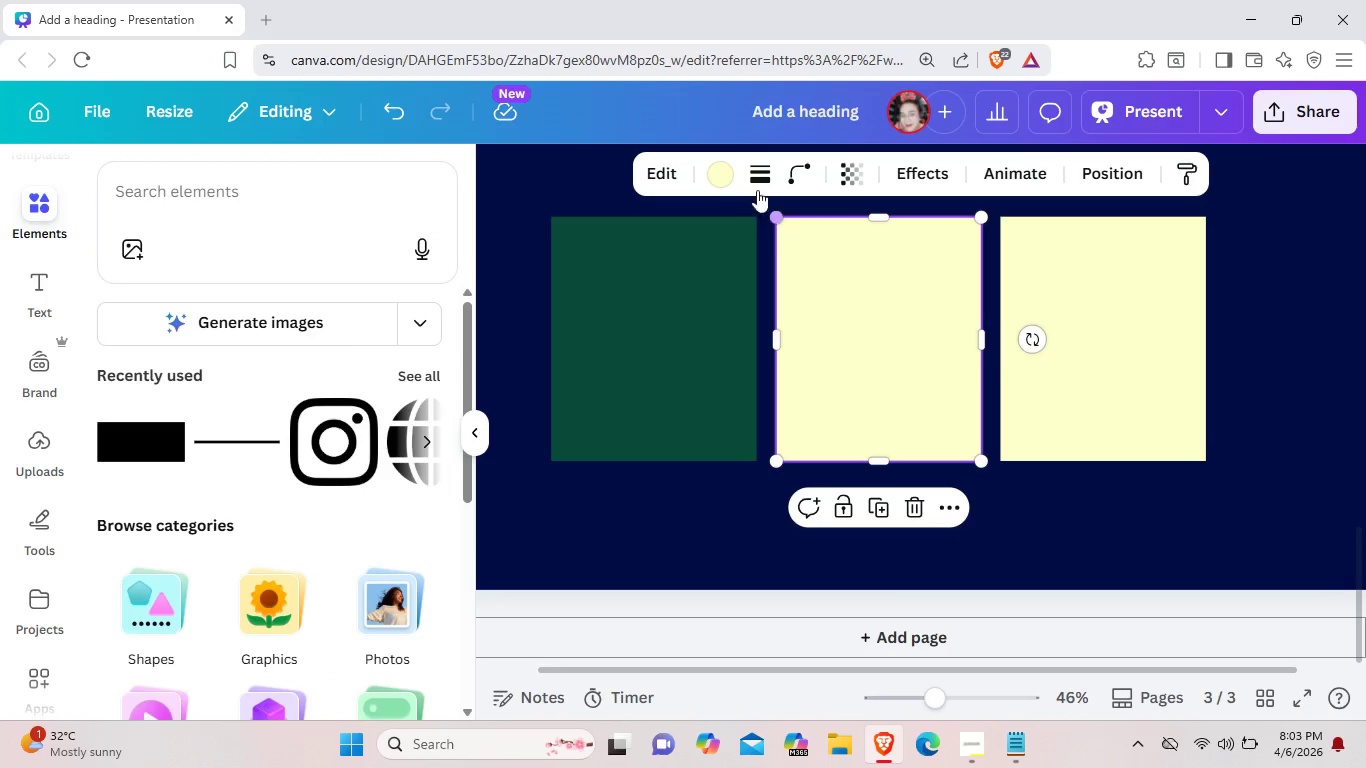 
left_click([726, 172])
 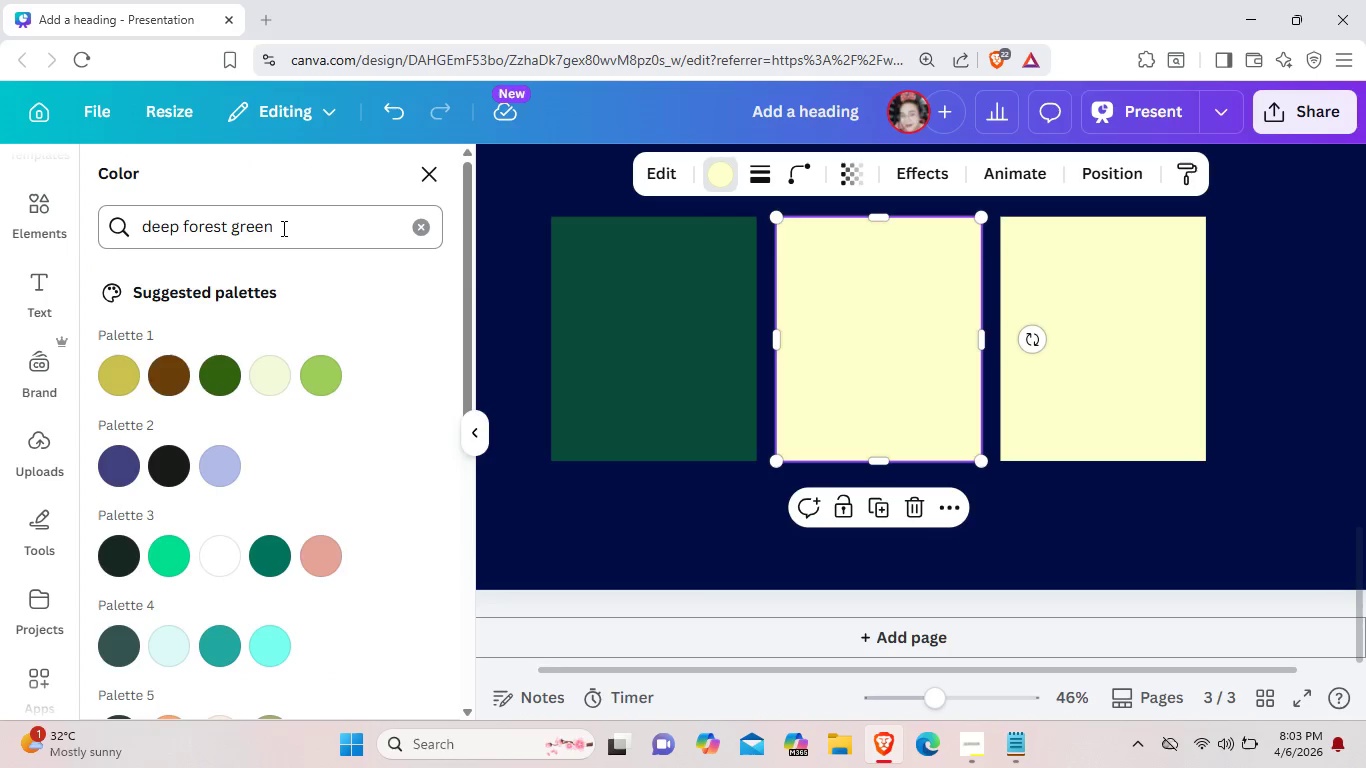 
left_click_drag(start_coordinate=[283, 228], to_coordinate=[133, 235])
 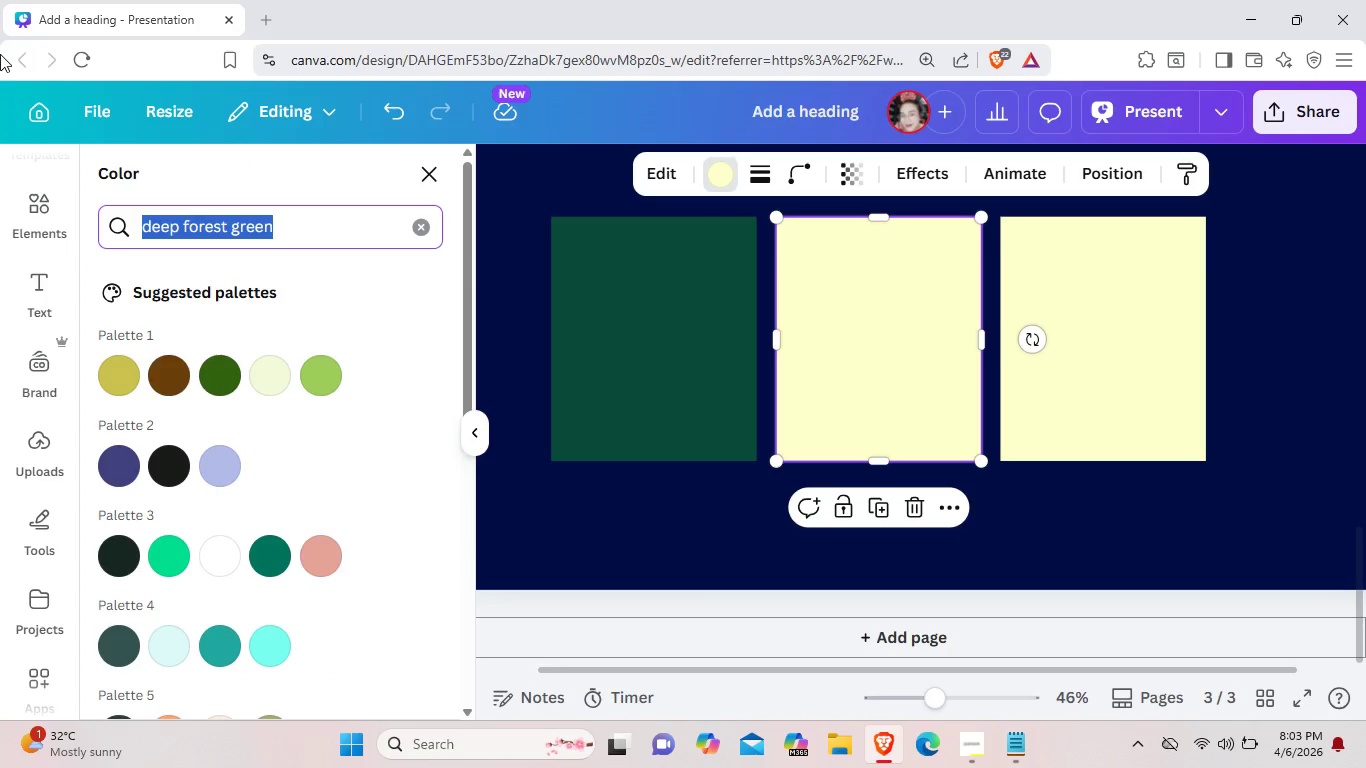 
key(Backspace)
type(ORANGE)
 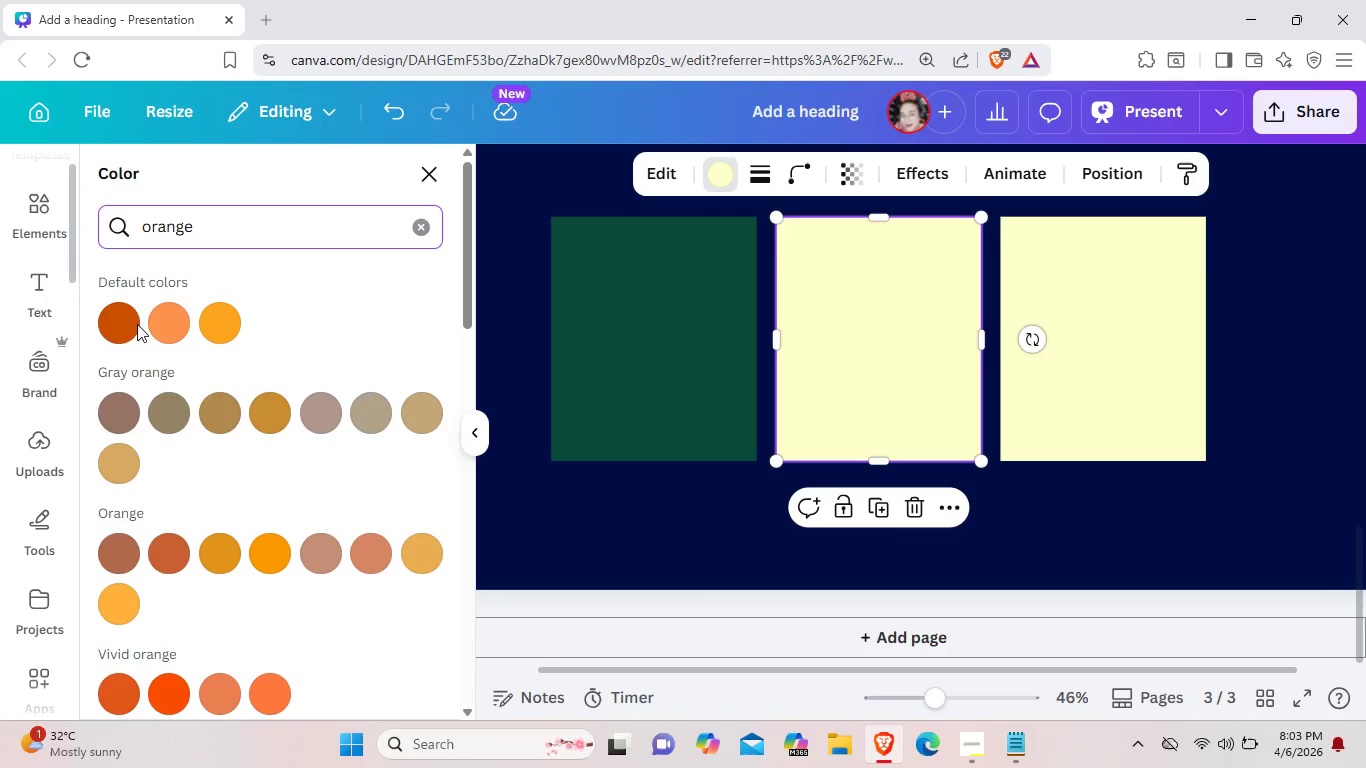 
left_click([111, 330])
 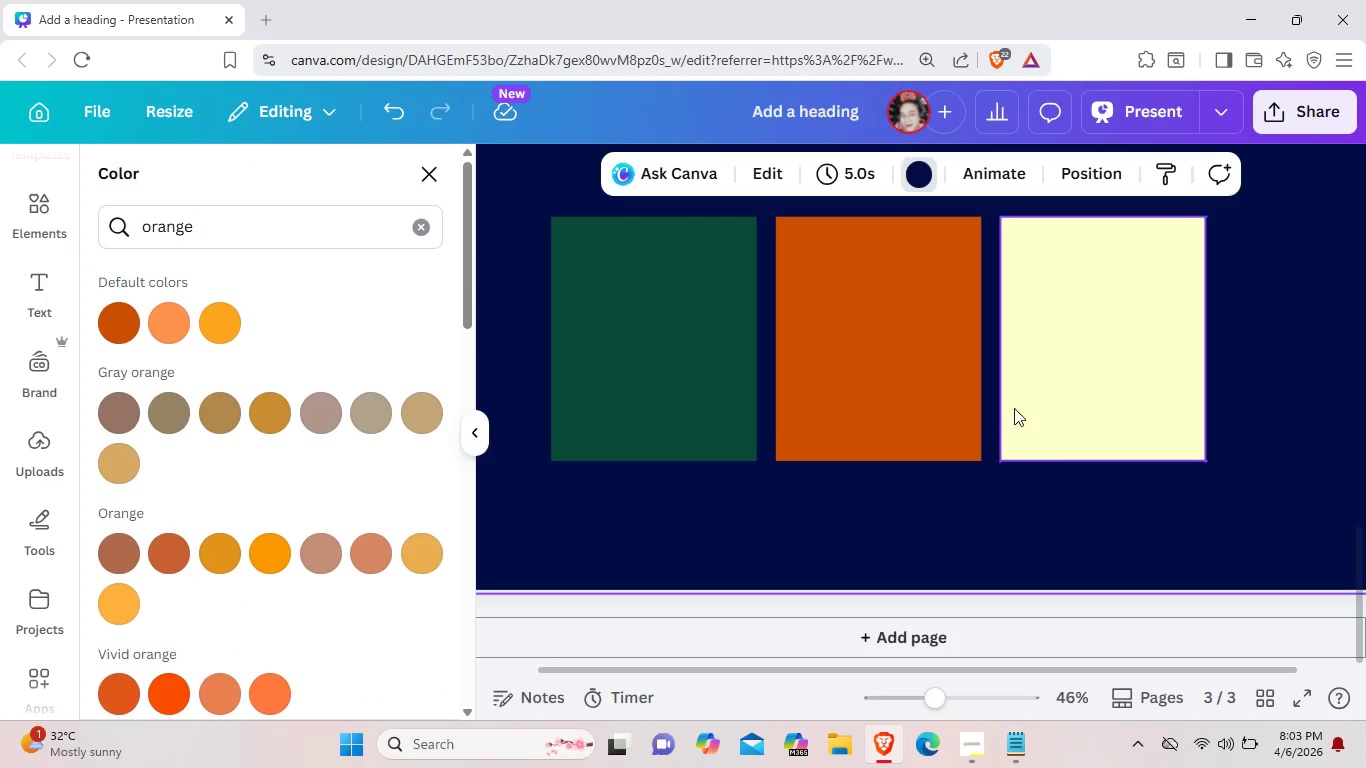 
left_click([259, 235])
 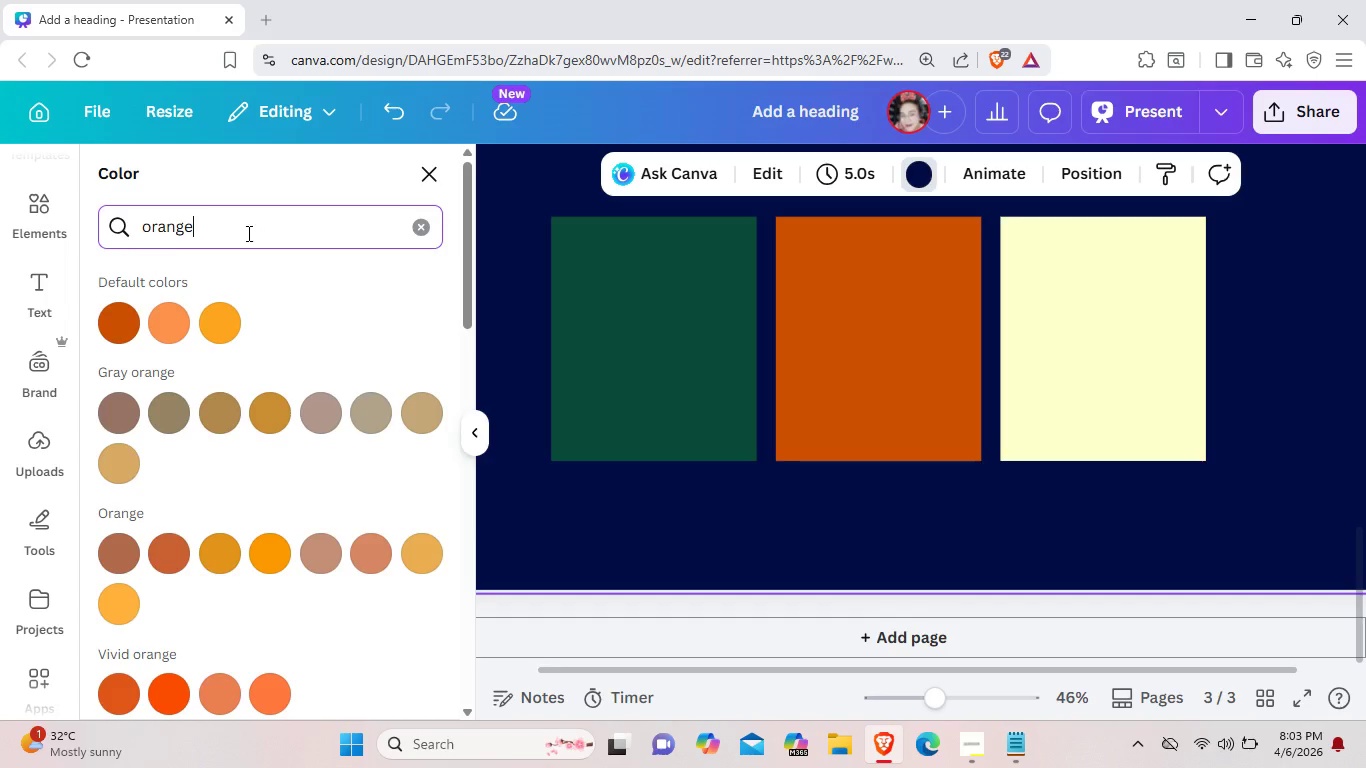 
left_click_drag(start_coordinate=[259, 235], to_coordinate=[133, 236])
 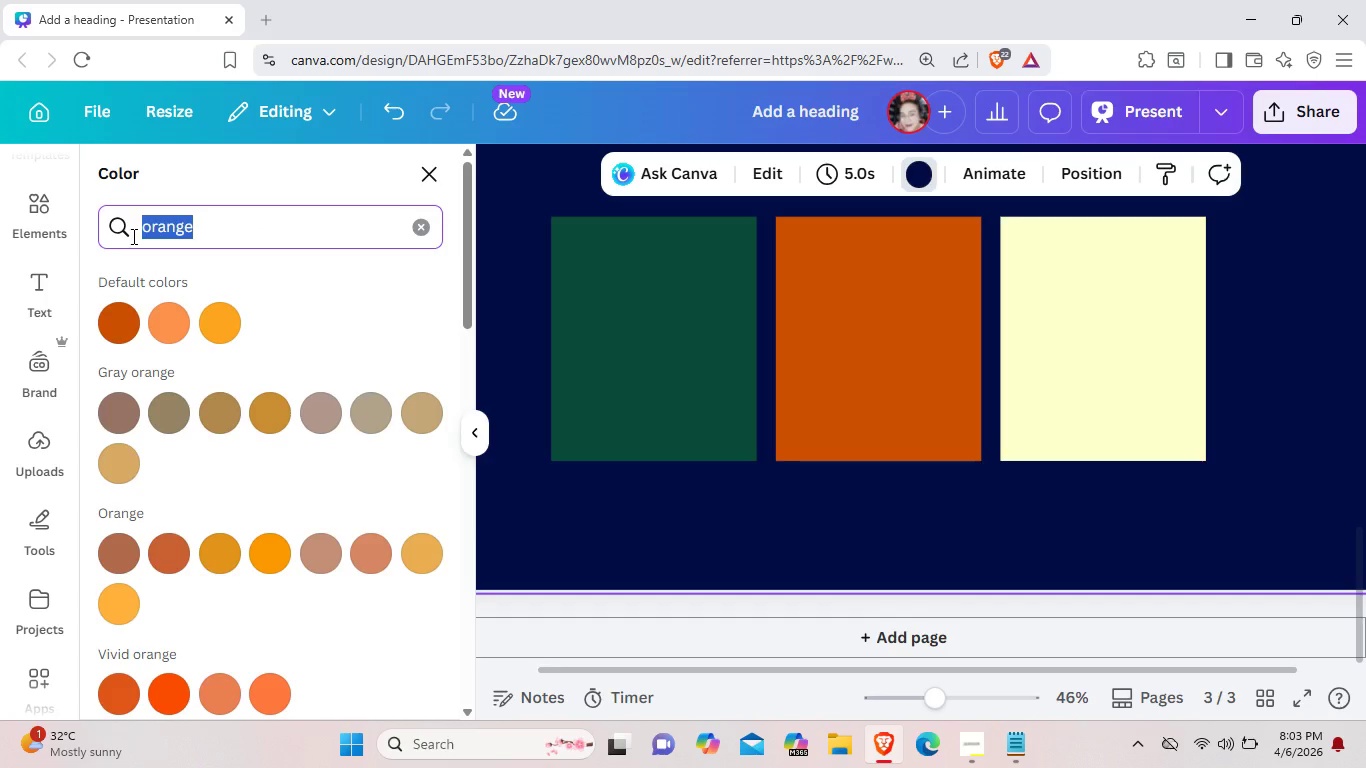 
key(Backspace)
type(RED)
 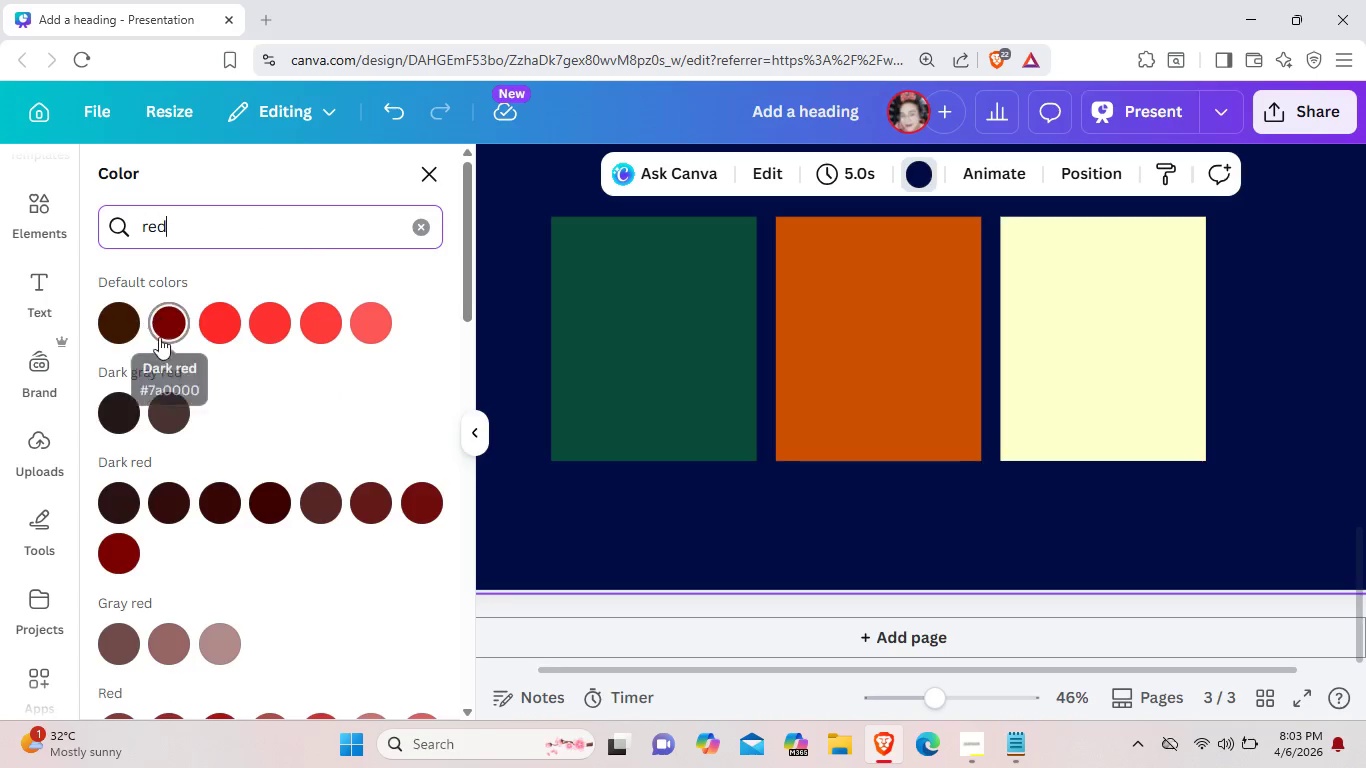 
left_click([167, 329])
 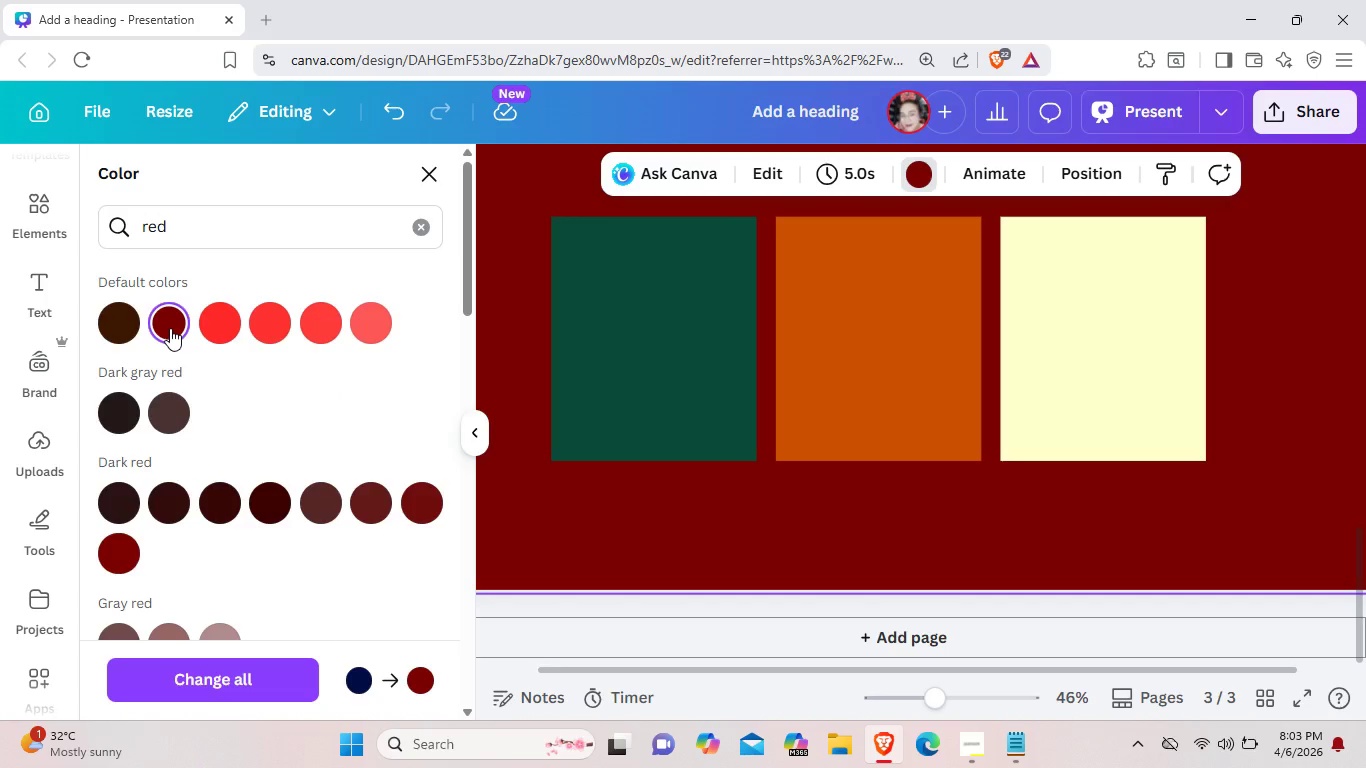 
key(Control+ControlLeft)
 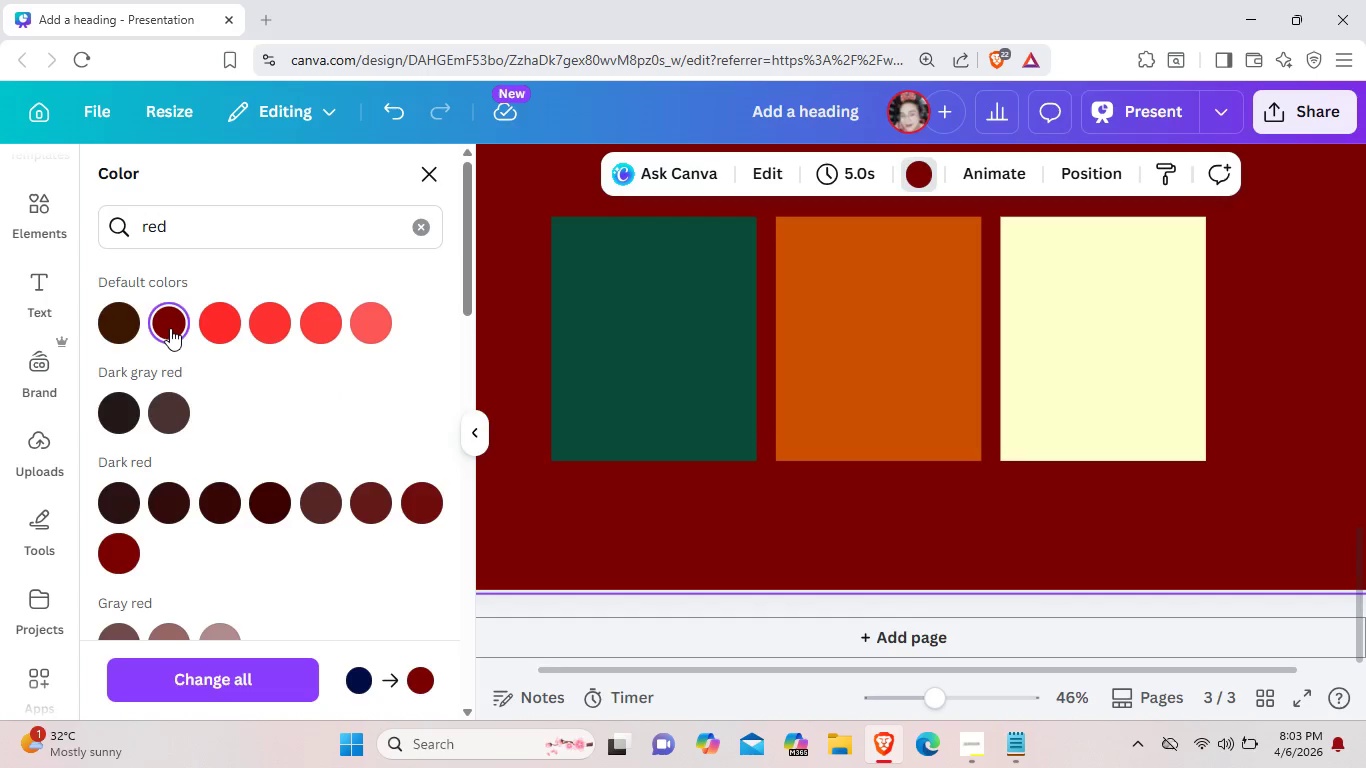 
key(Control+Z)
 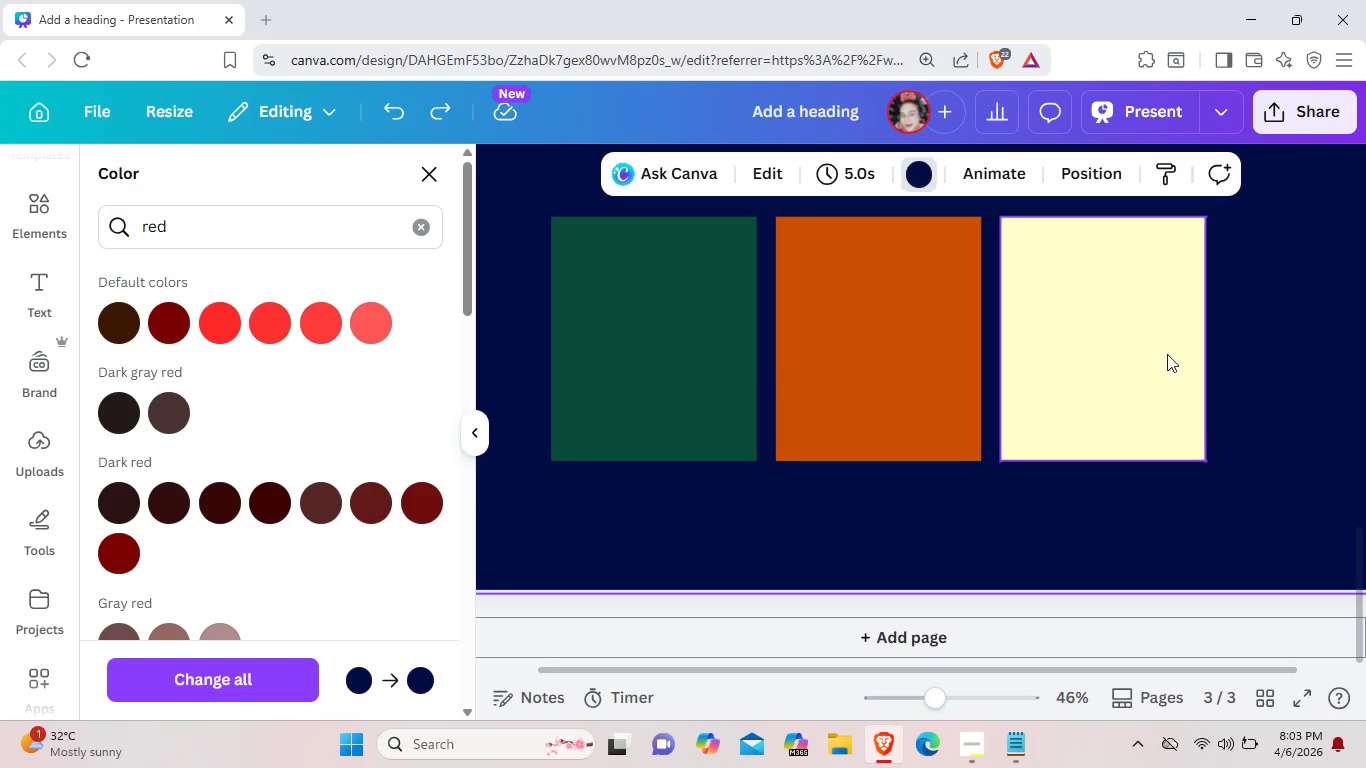 
left_click([1167, 354])
 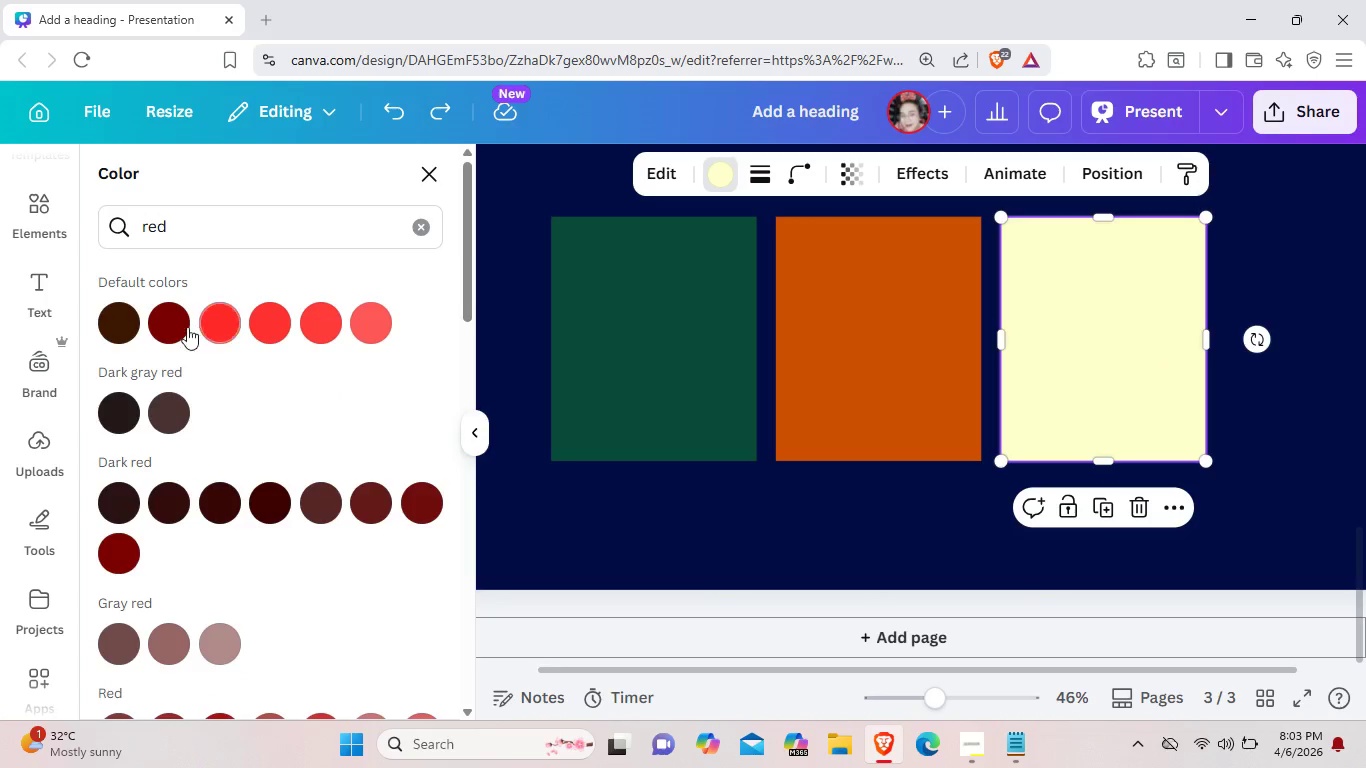 
left_click([177, 325])
 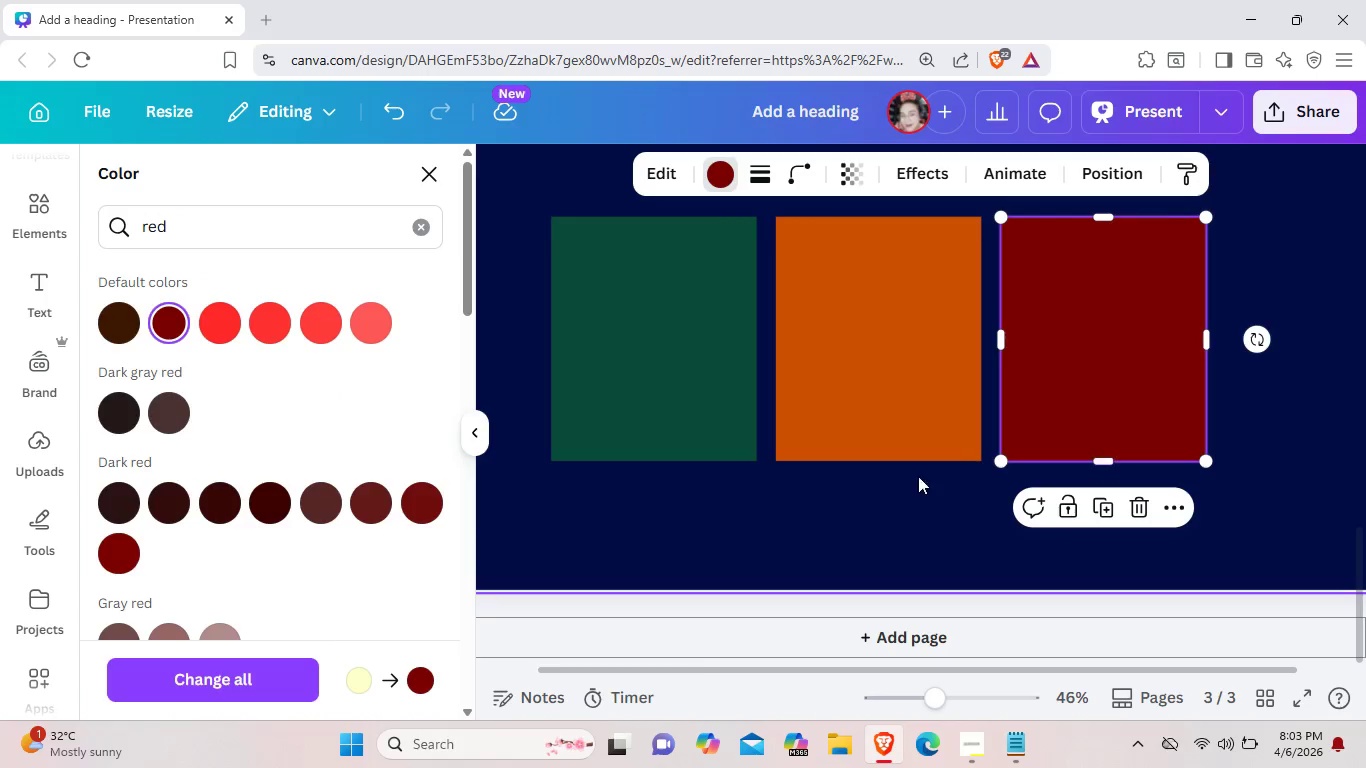 
left_click([846, 476])
 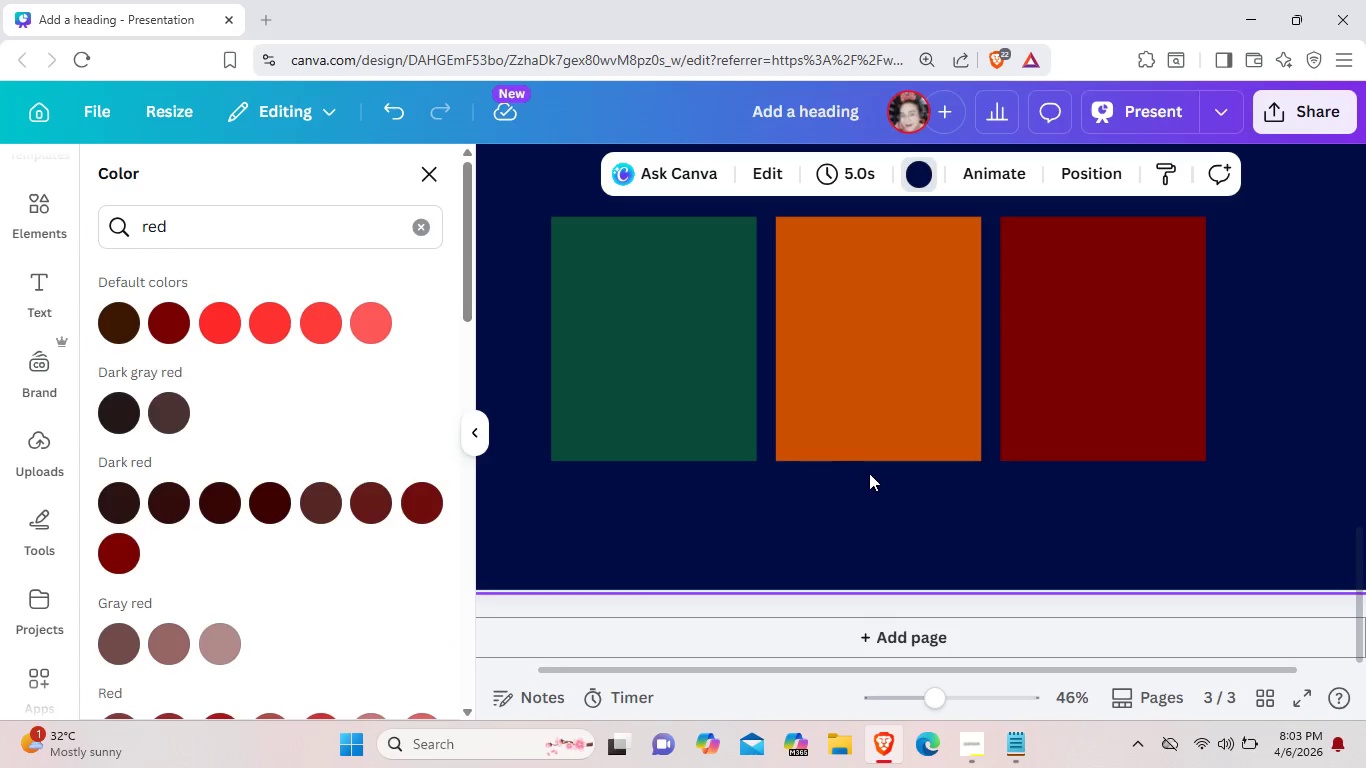 
scroll: coordinate [1140, 455], scroll_direction: up, amount: 1.0
 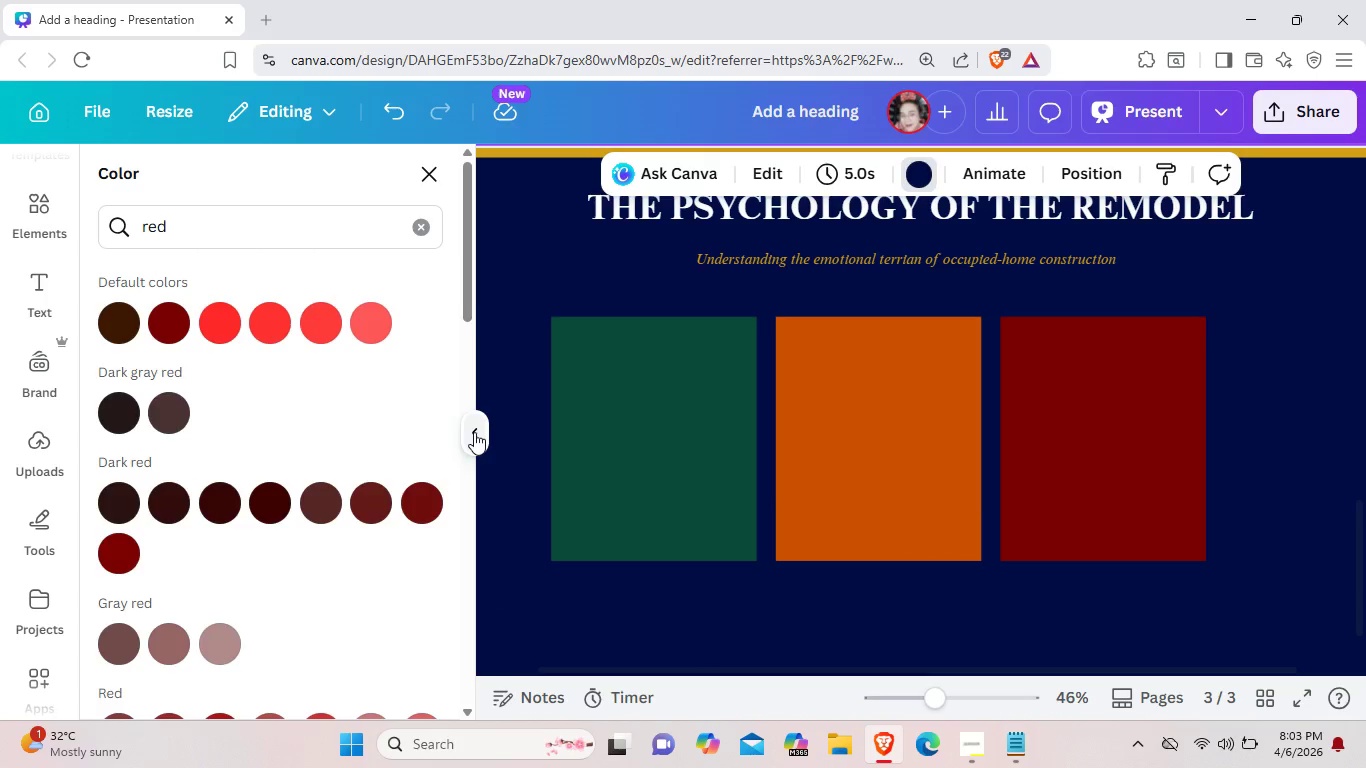 
left_click([474, 432])
 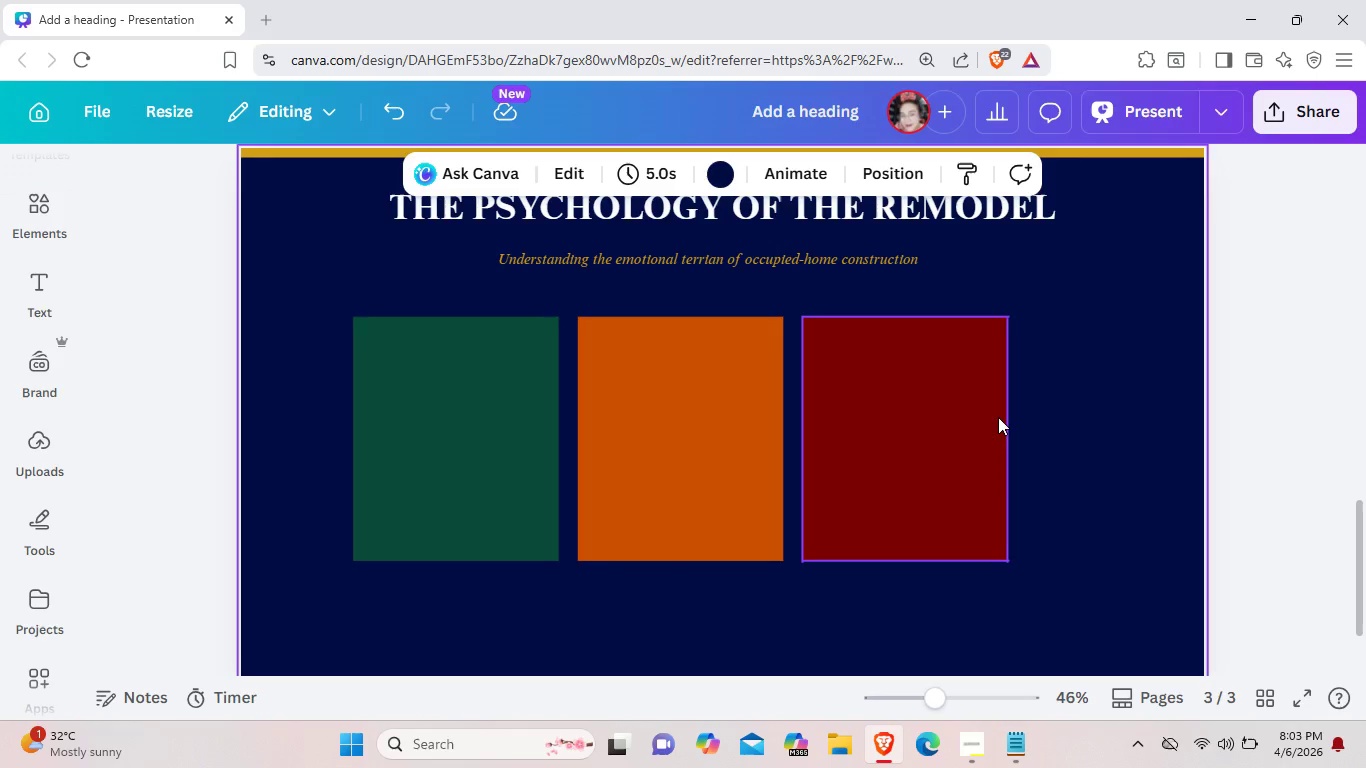 
left_click([1098, 419])
 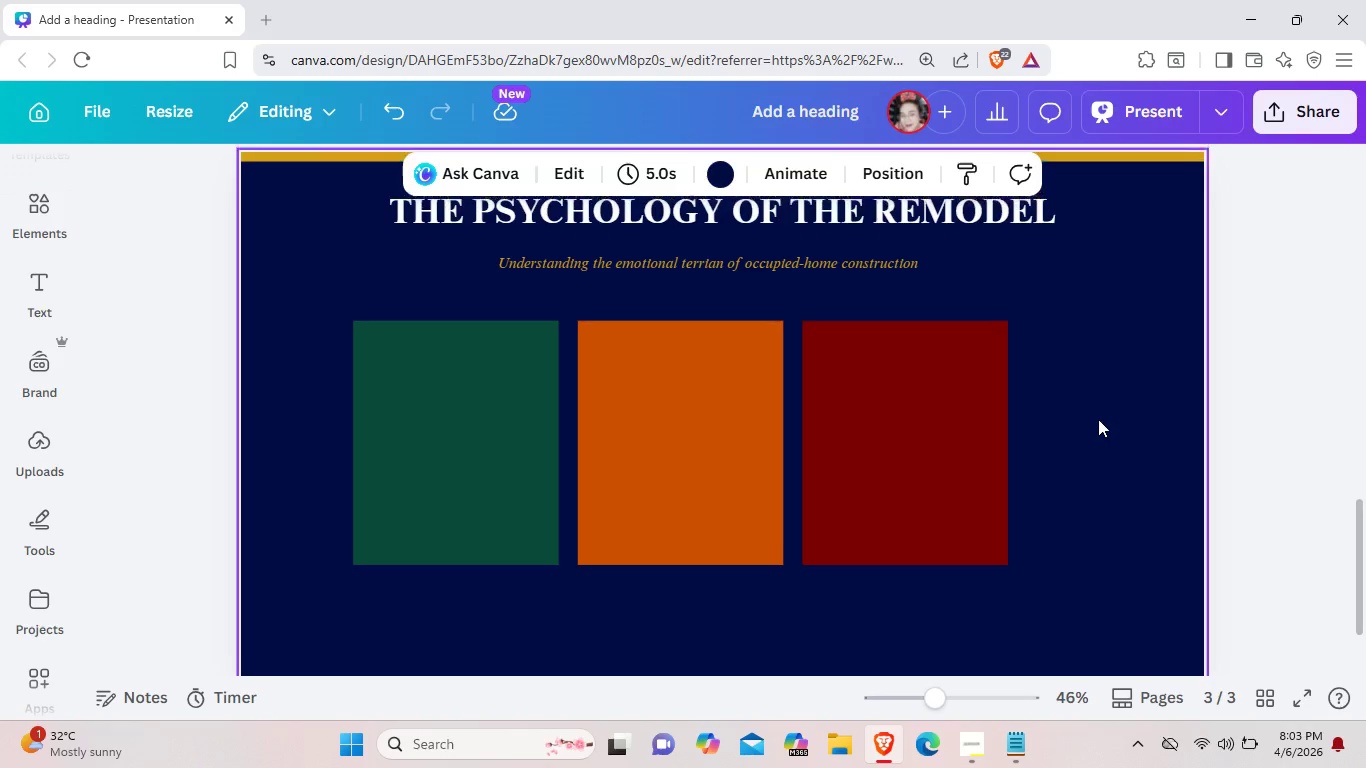 
scroll: coordinate [1098, 419], scroll_direction: up, amount: 2.0
 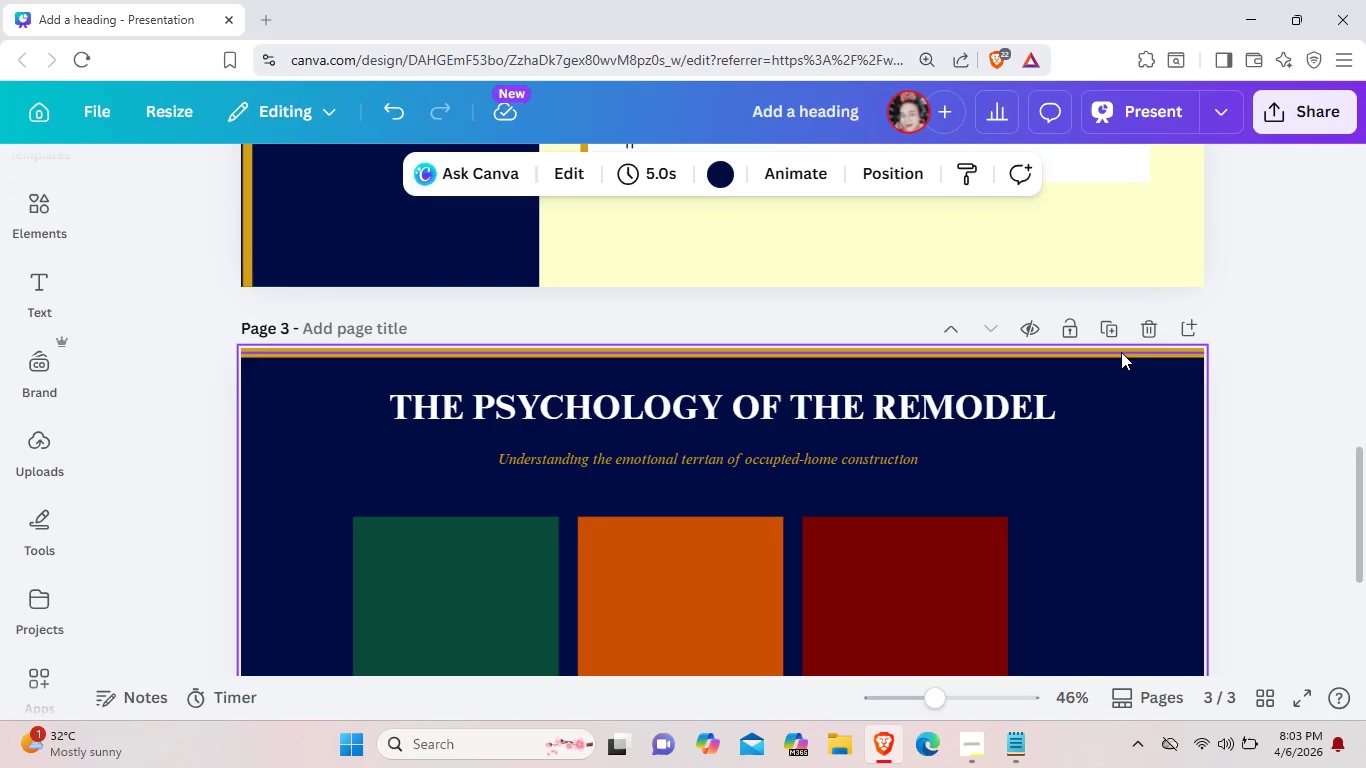 
left_click([1121, 352])
 